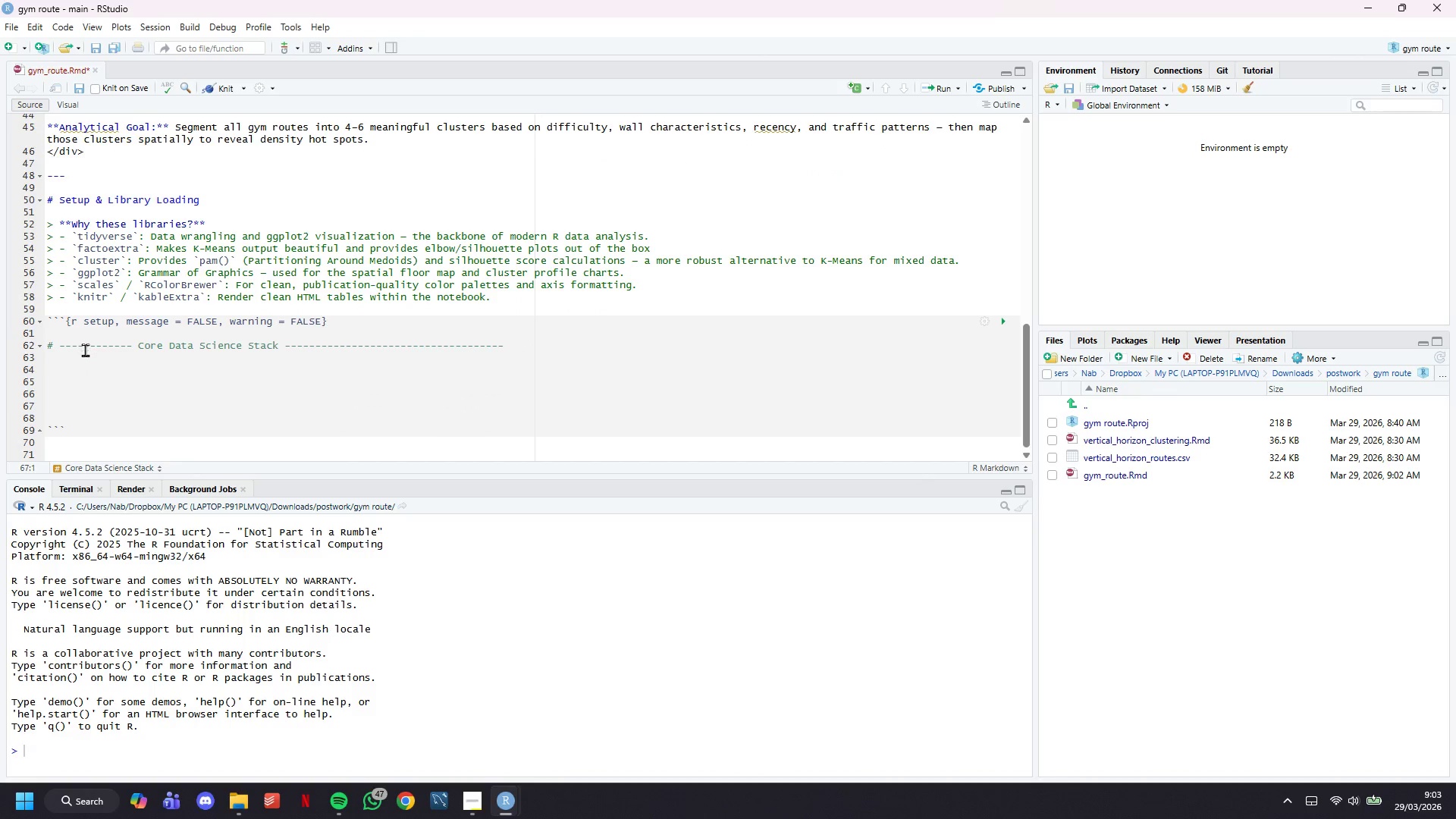 
left_click([83, 359])
 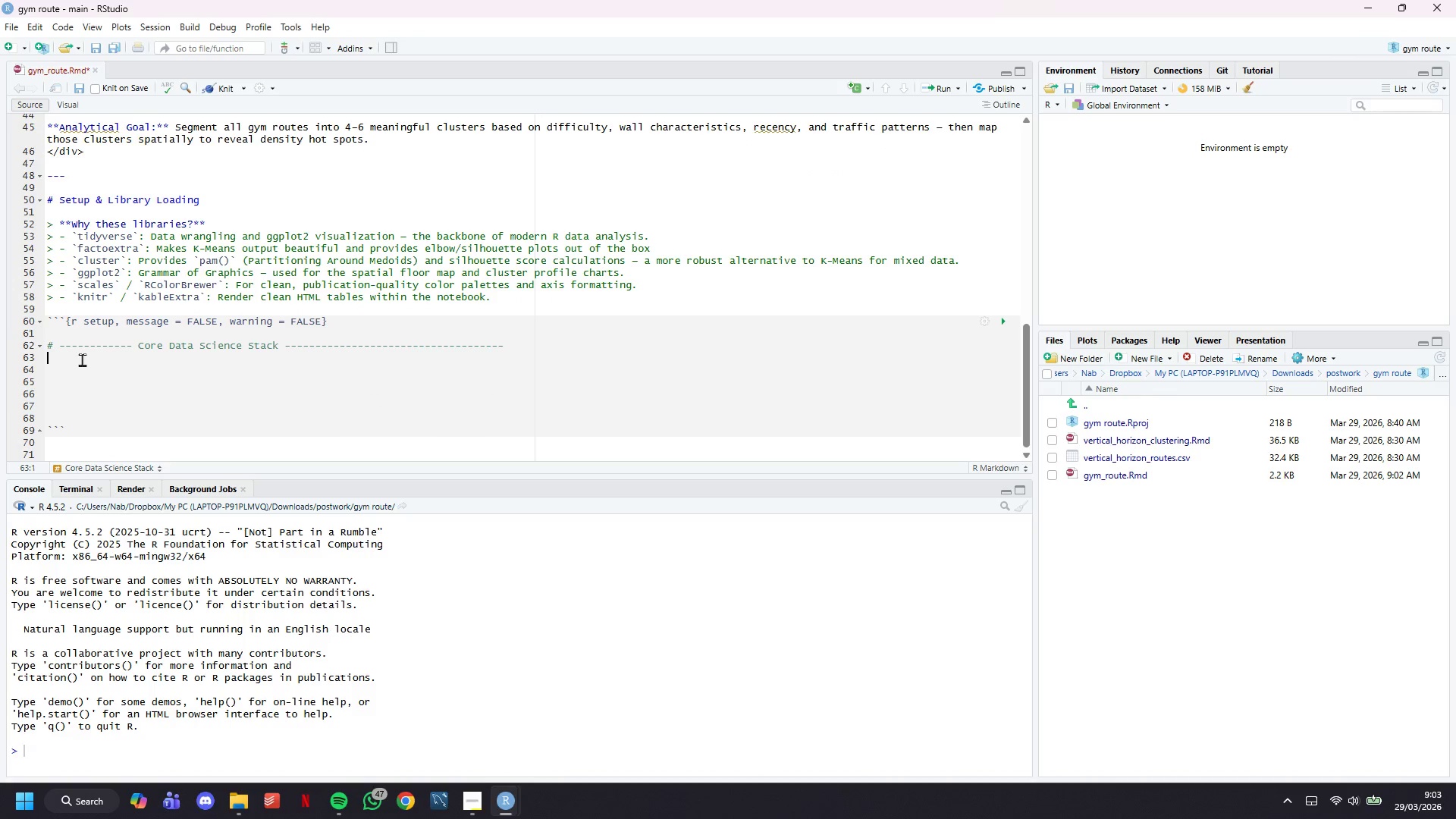 
wait(6.55)
 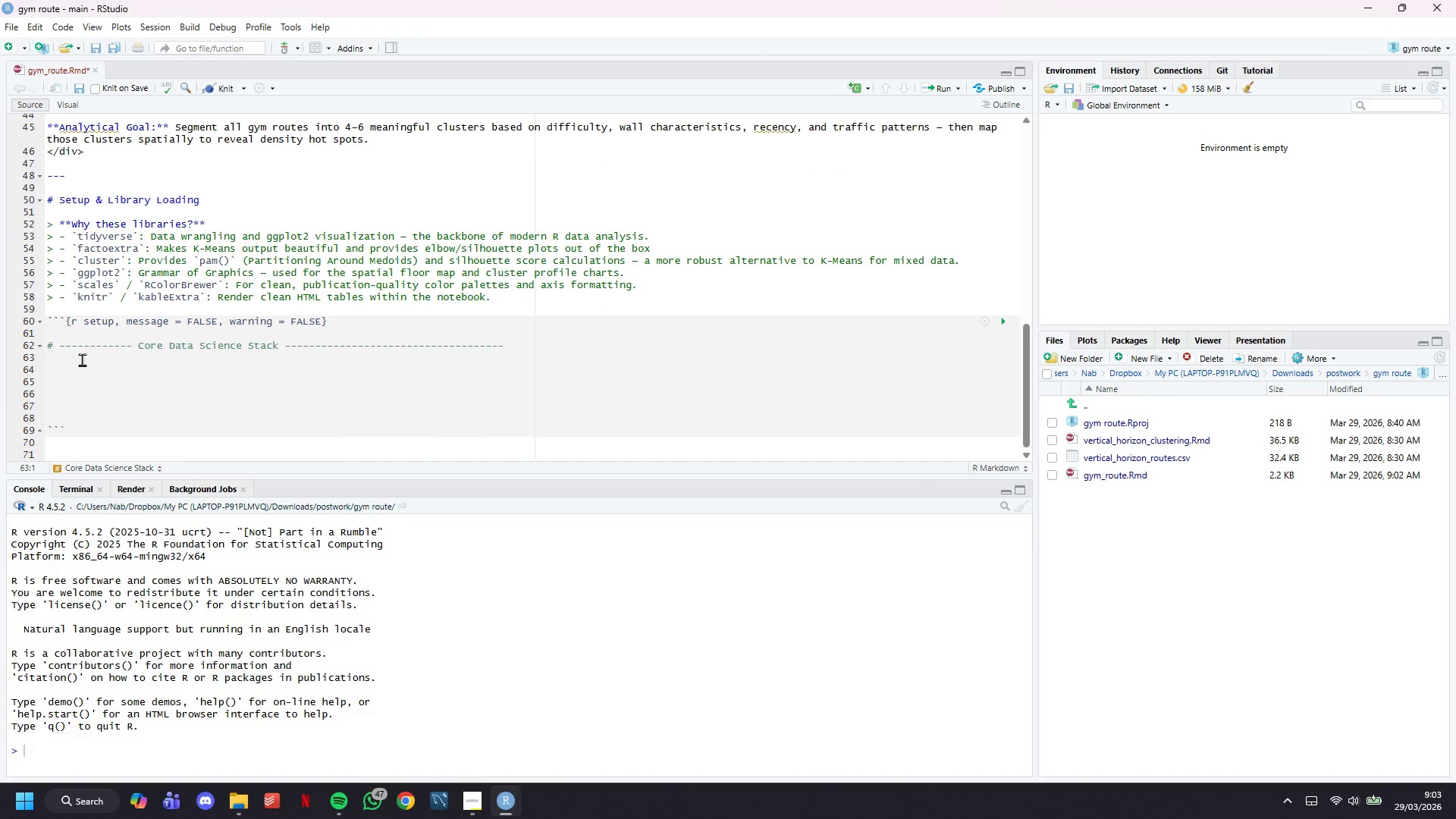 
type(library(tidyverse)
 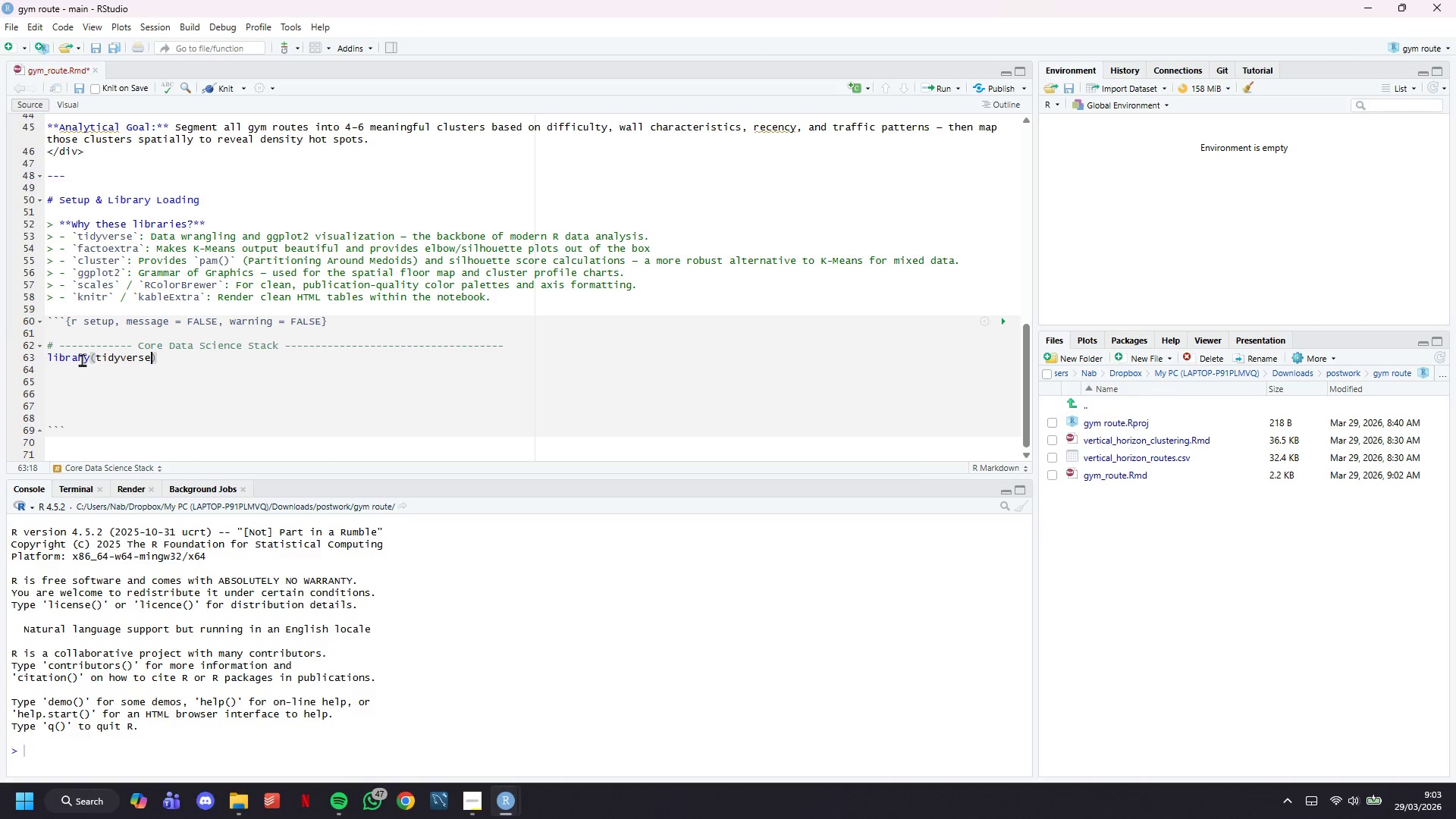 
key(ArrowRight)
 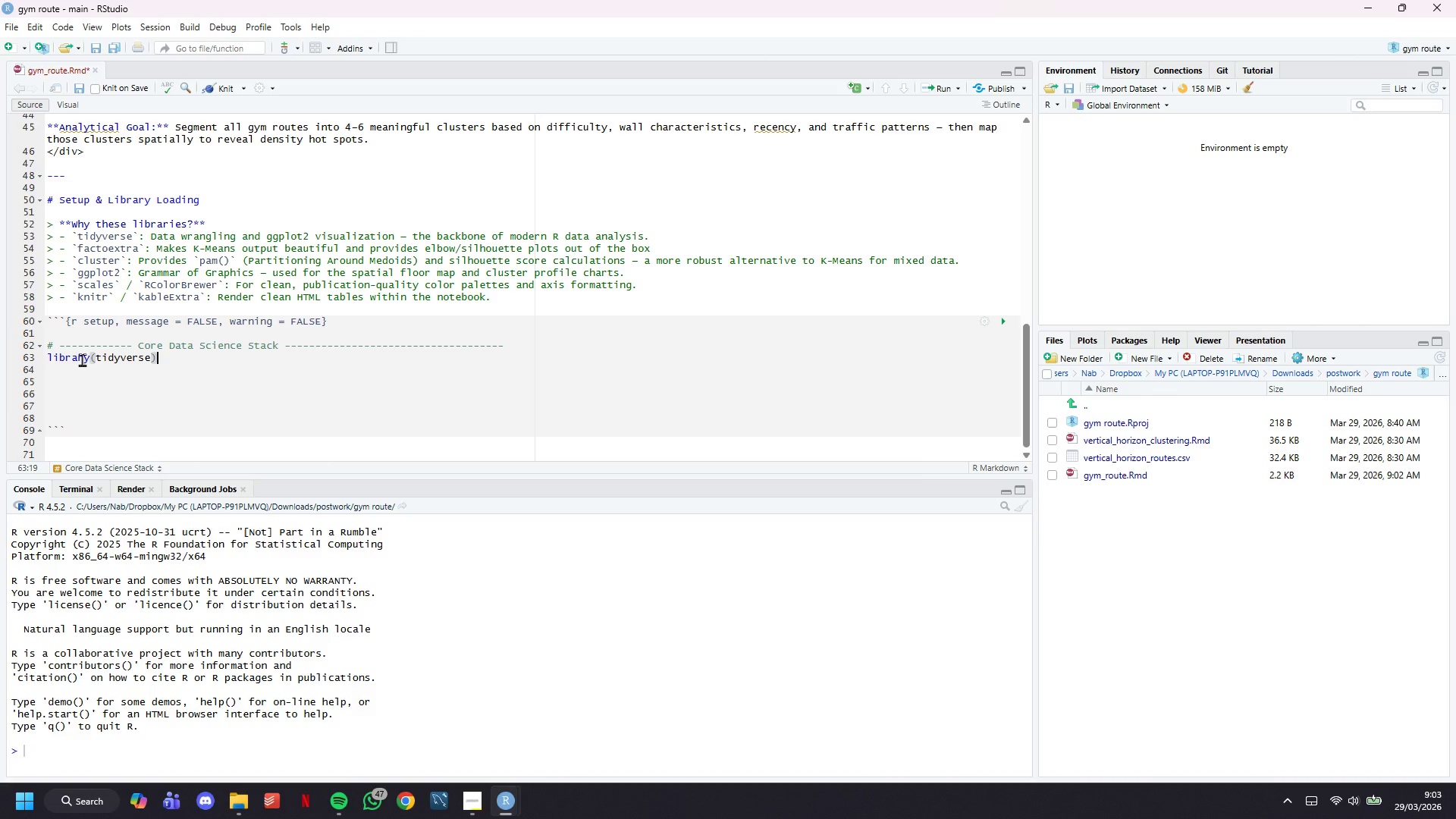 
type( # Data wrangling (dplyr, tydyr)
 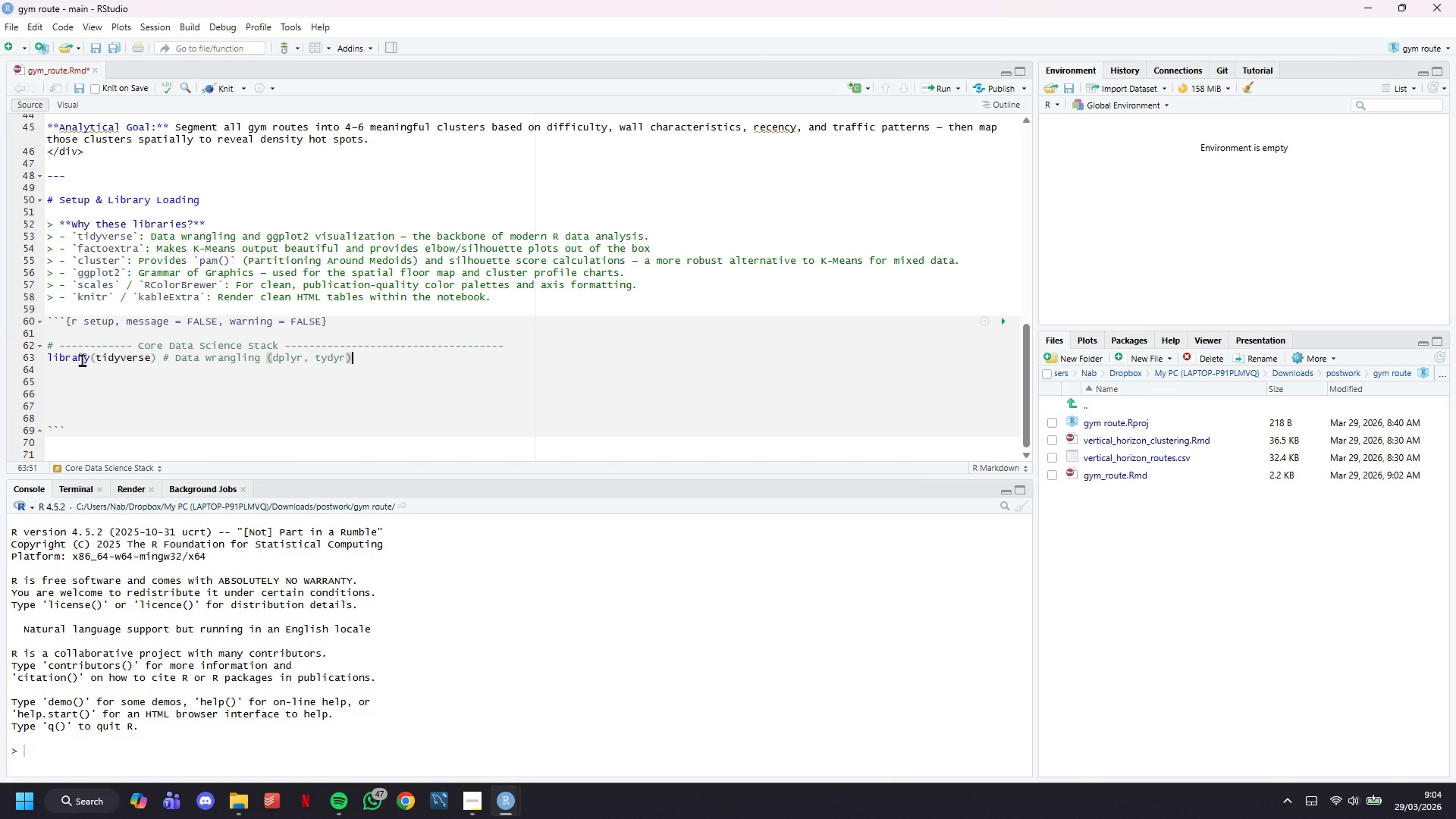 
 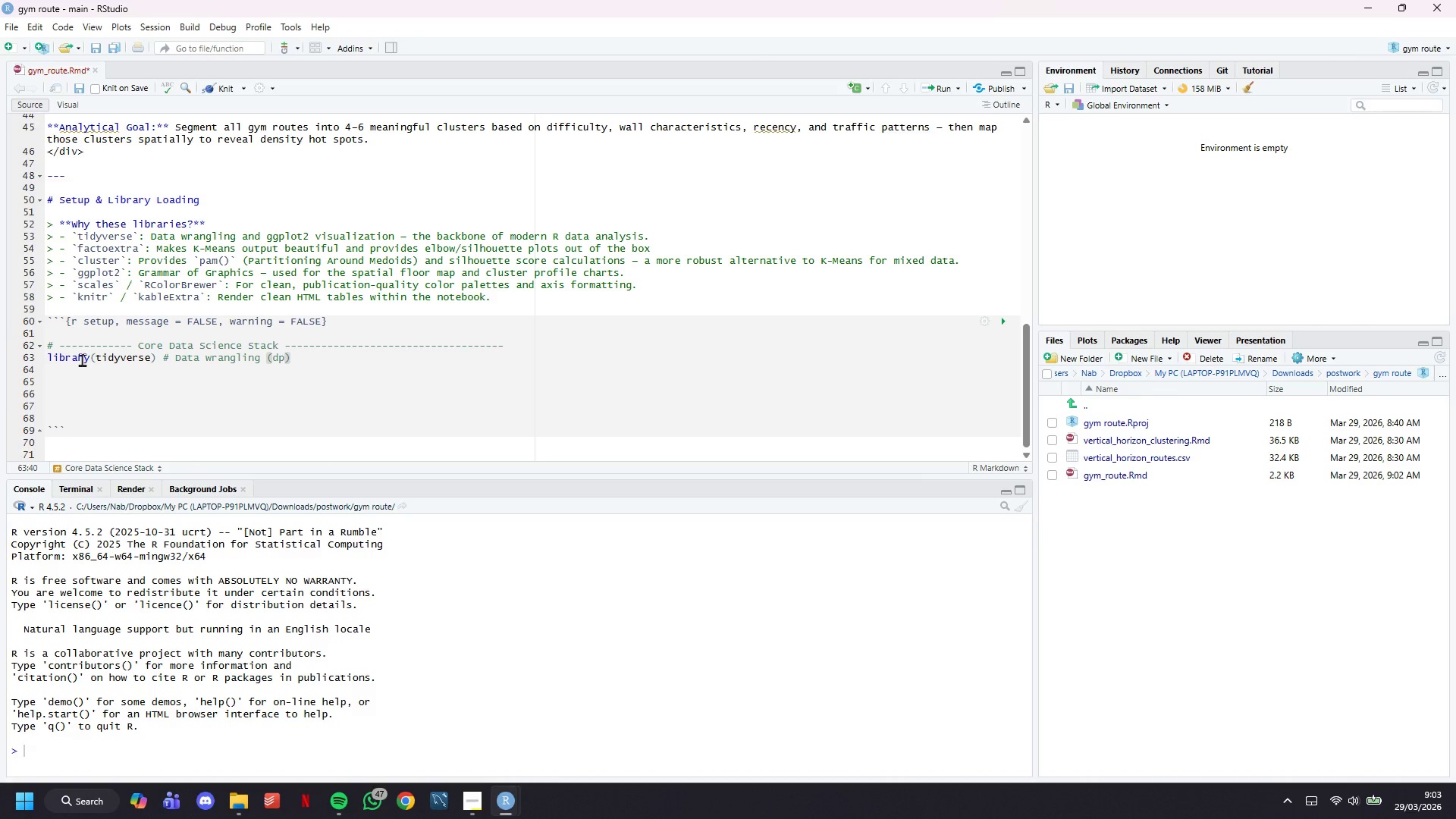 
key(ArrowRight)
 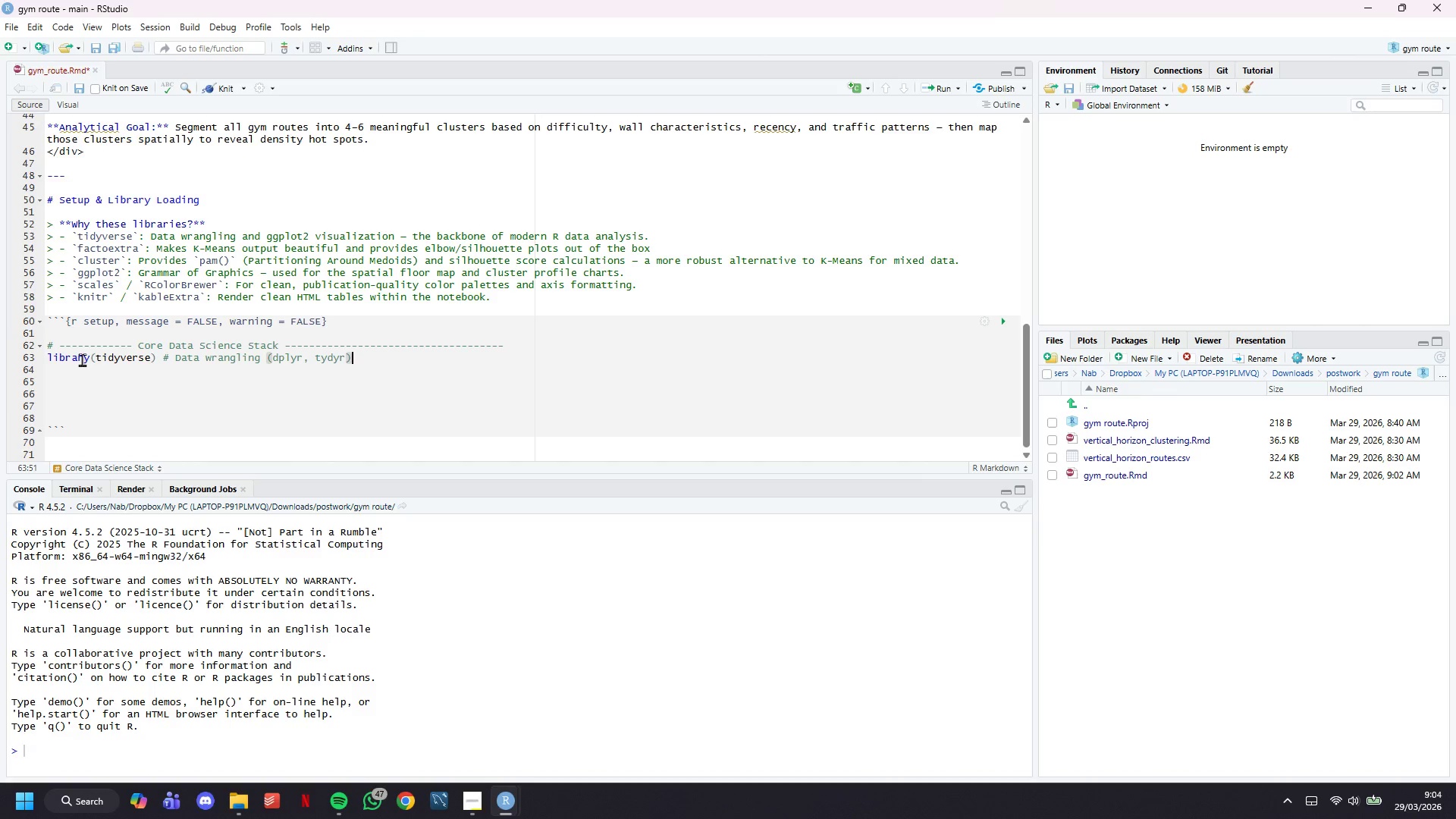 
type( + ggplot2)
 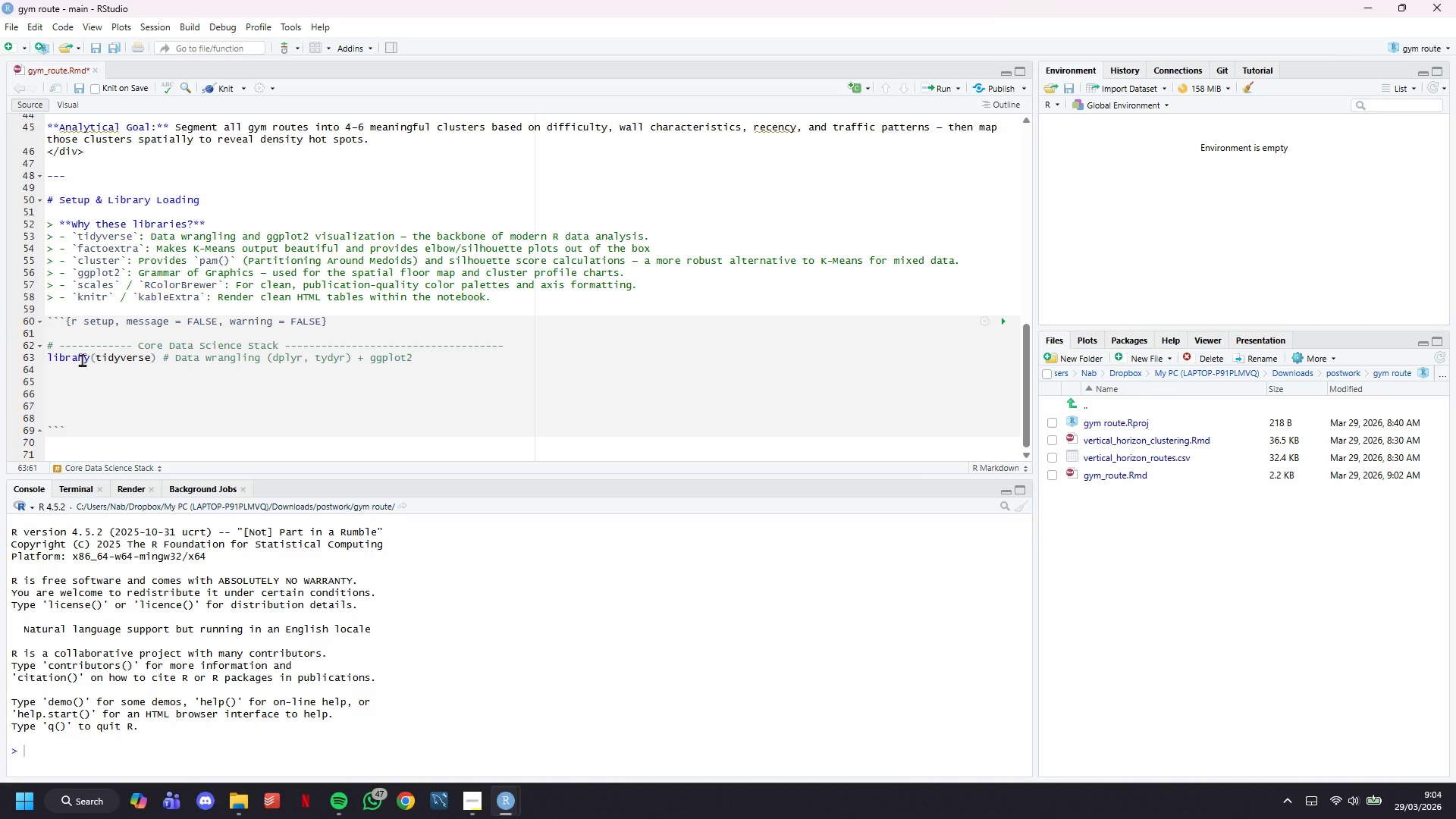 
key(Enter)
 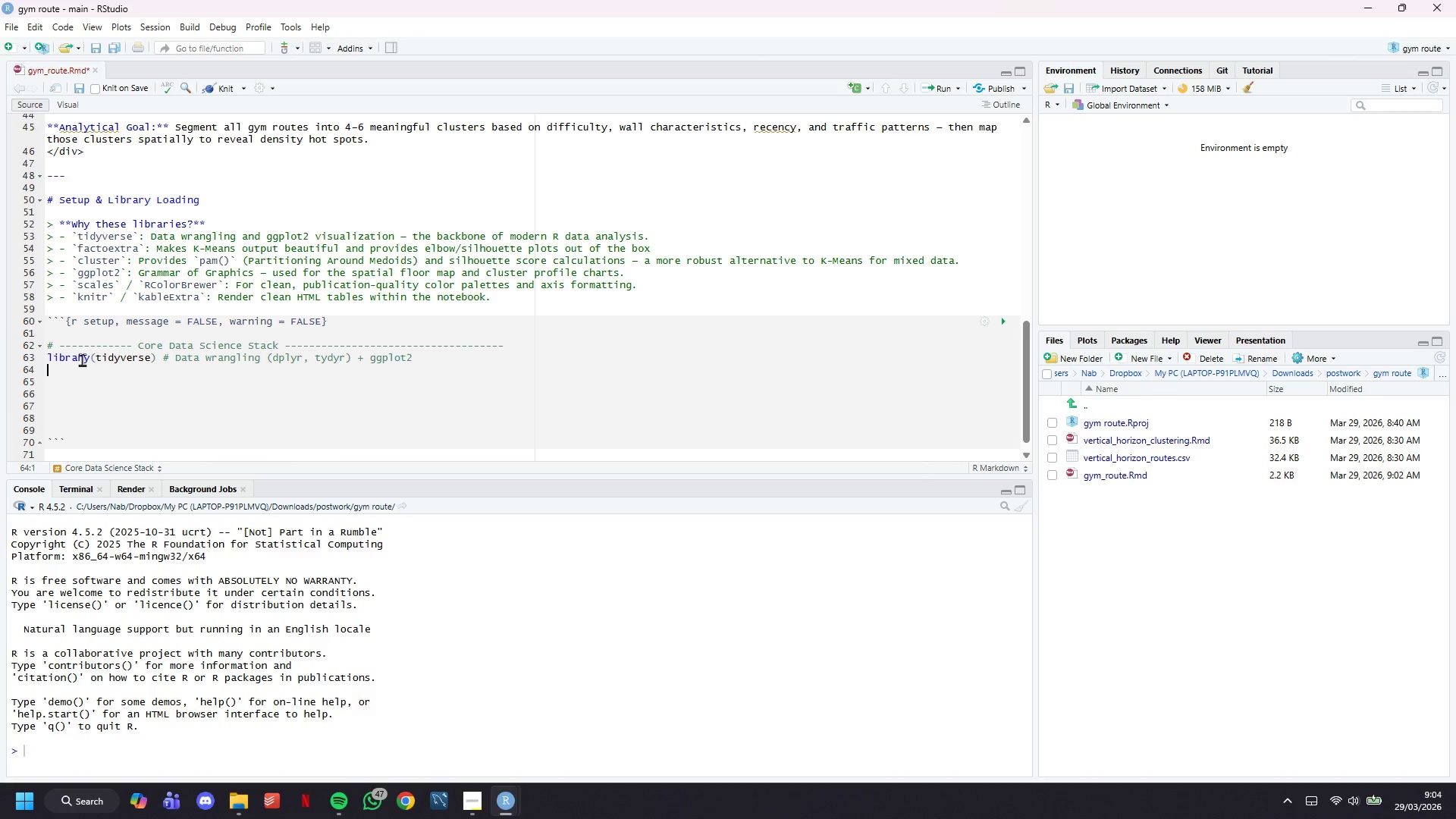 
type(library(fac)
key(Tab)
 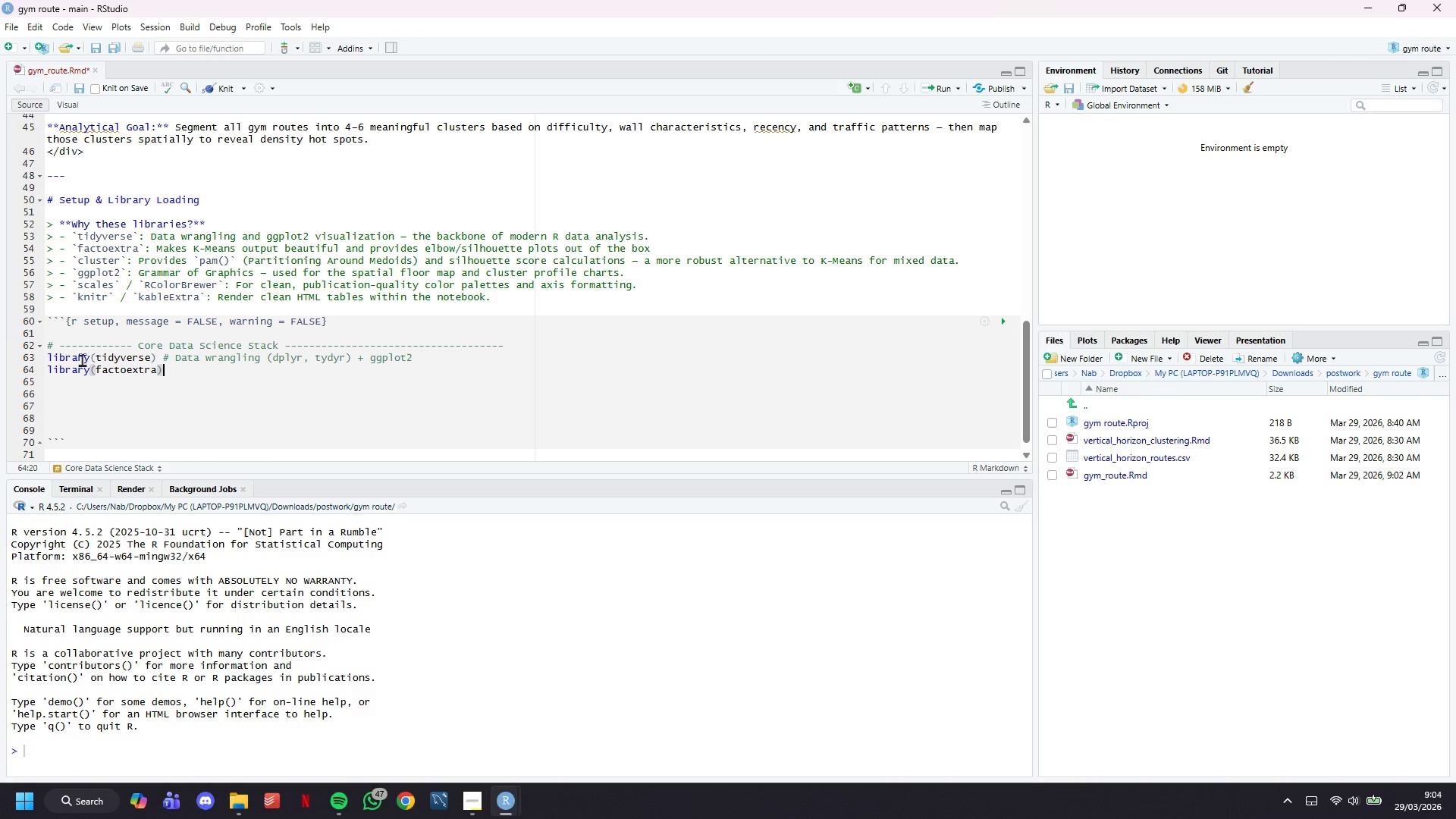 
key(ArrowRight)
 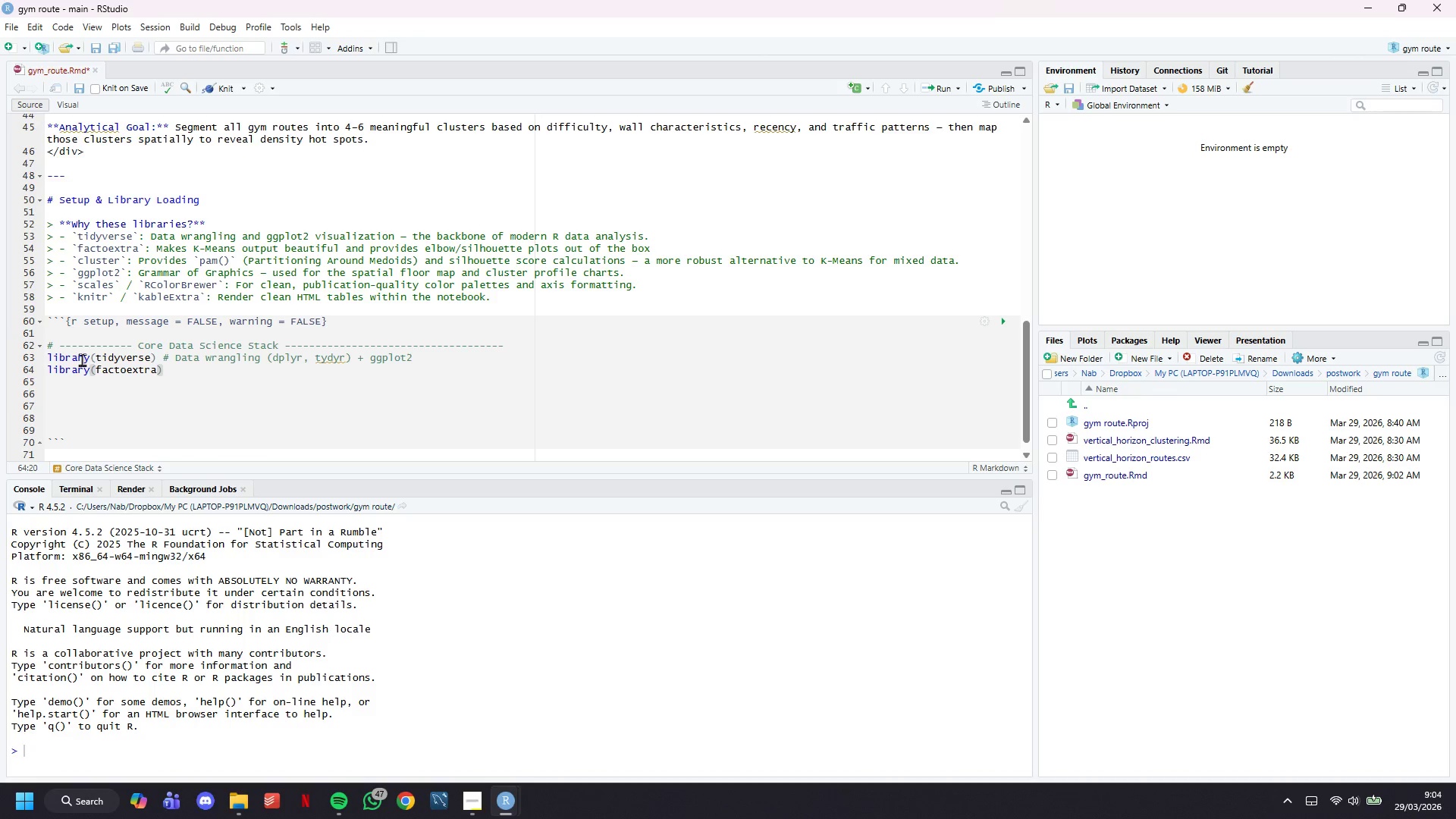 
key(Space)
 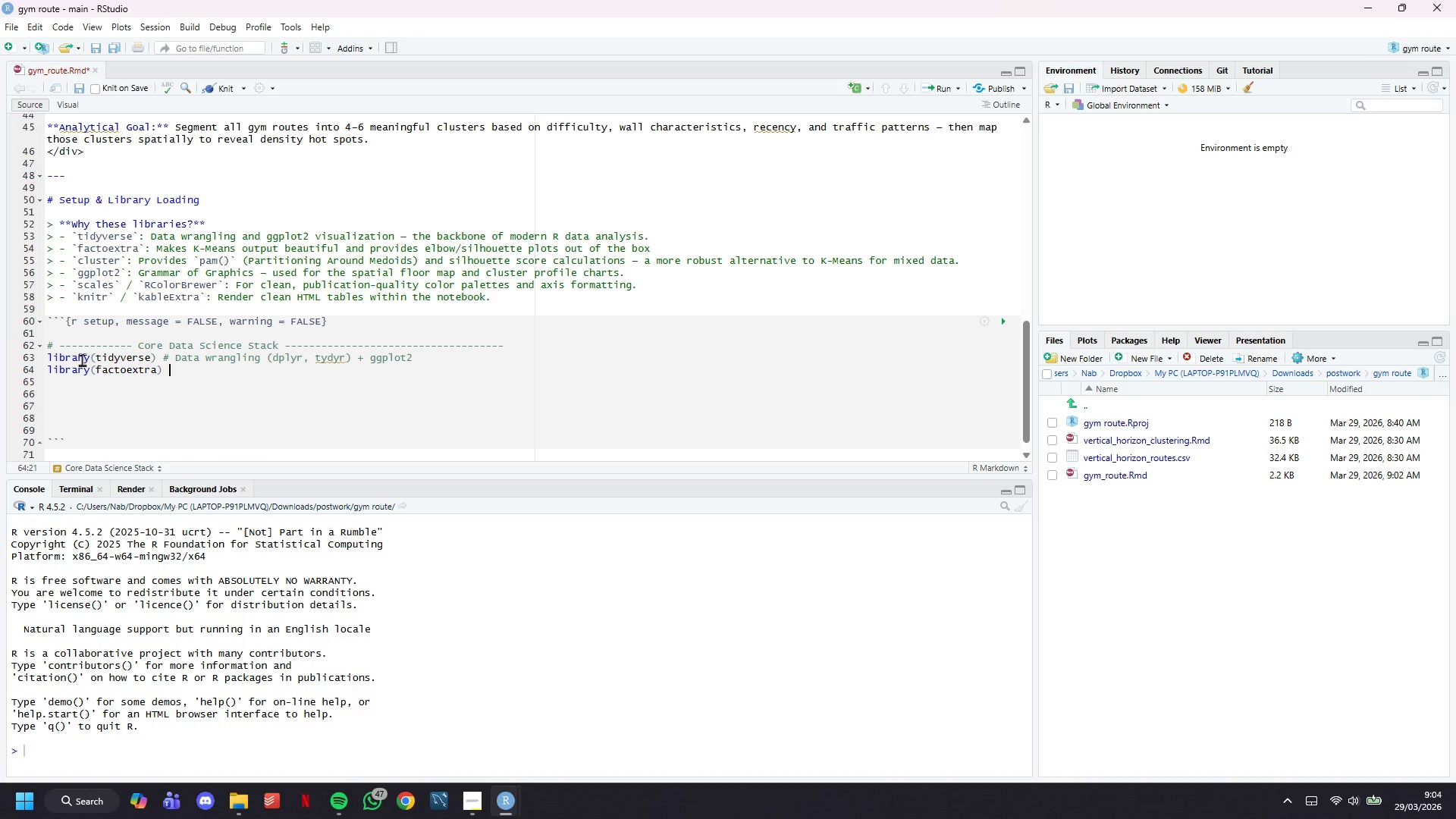 
key(ArrowUp)
 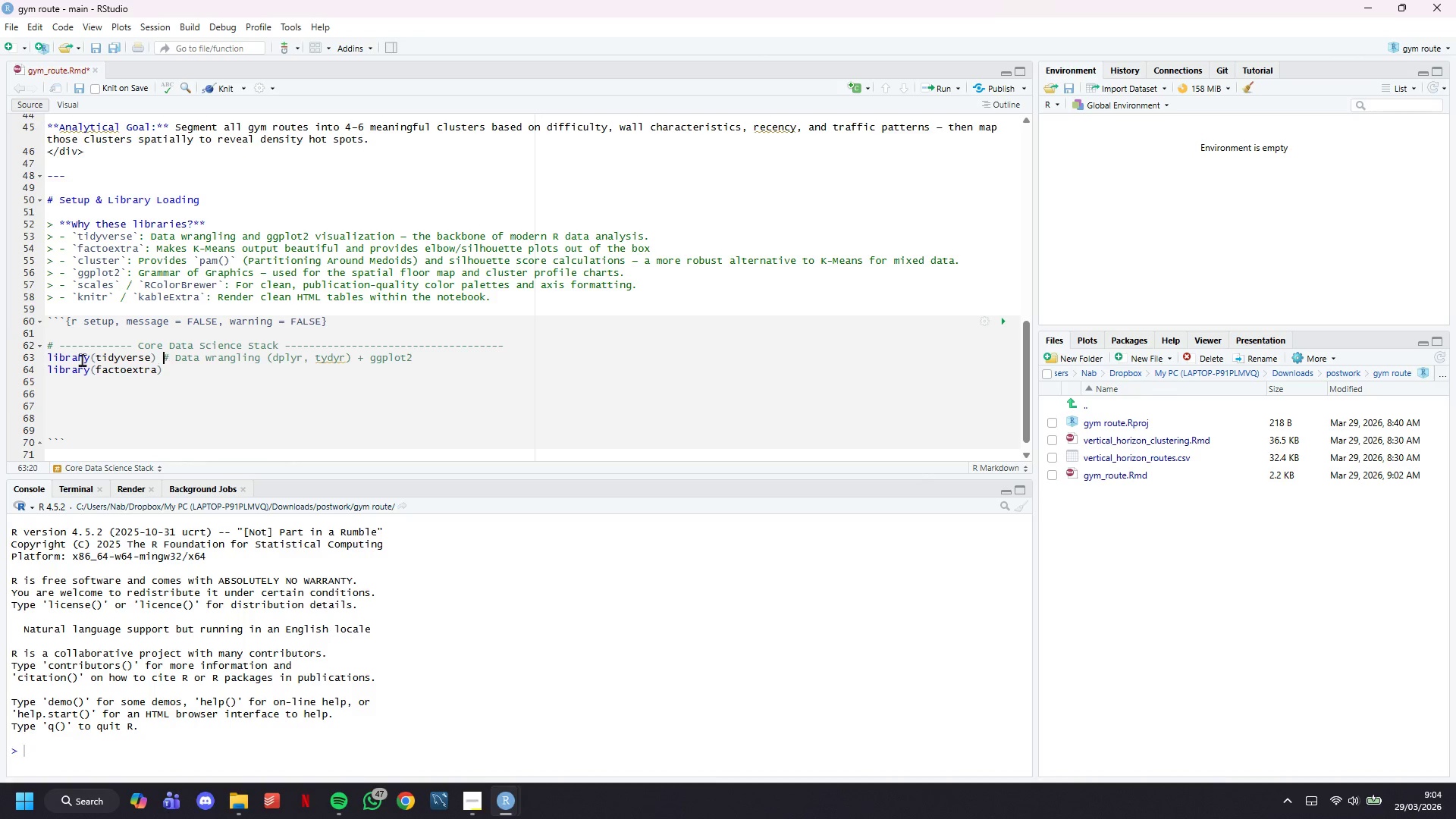 
key(ArrowLeft)
 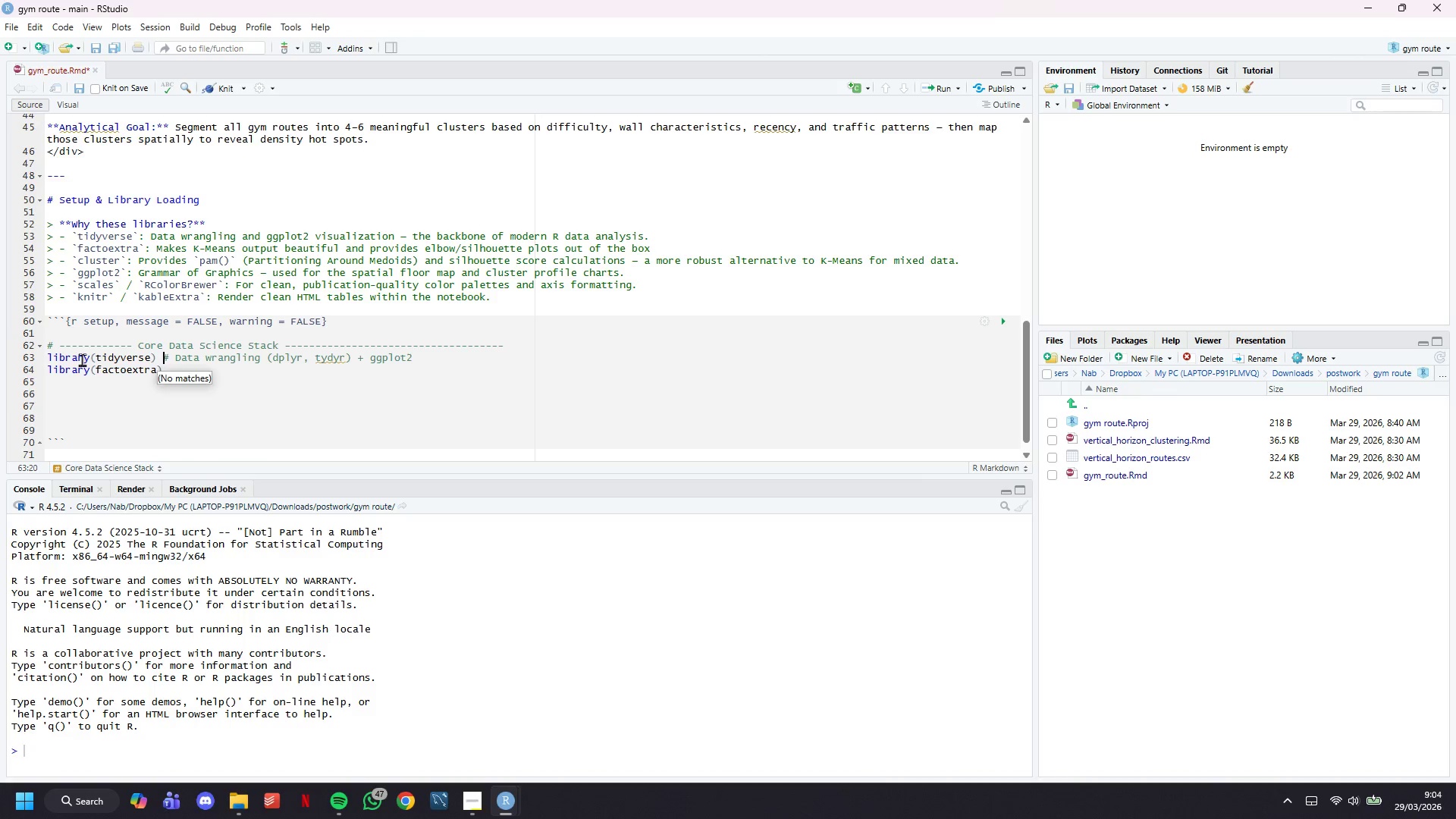 
key(Tab)
 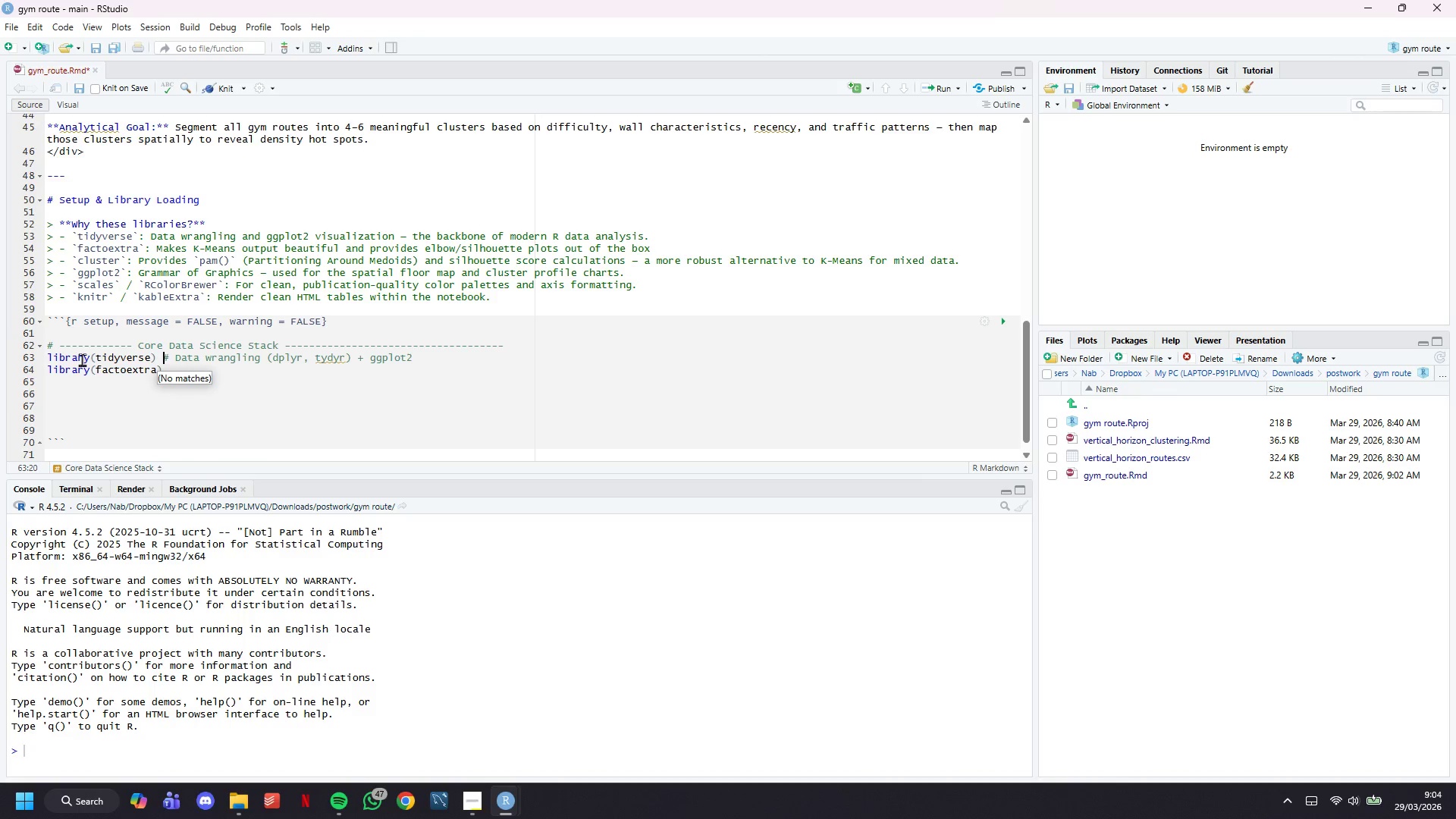 
key(Tab)
 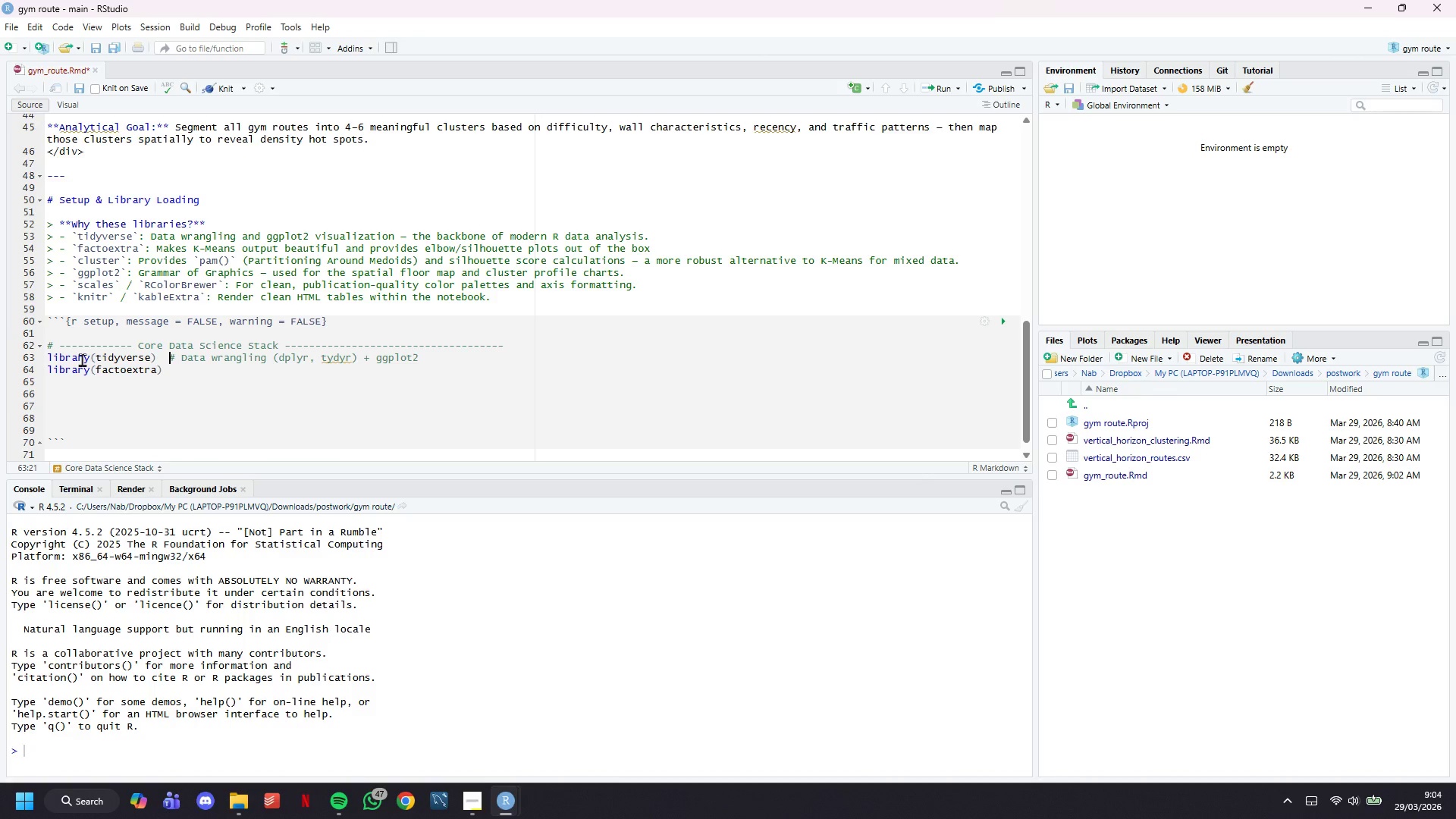 
key(Tab)
 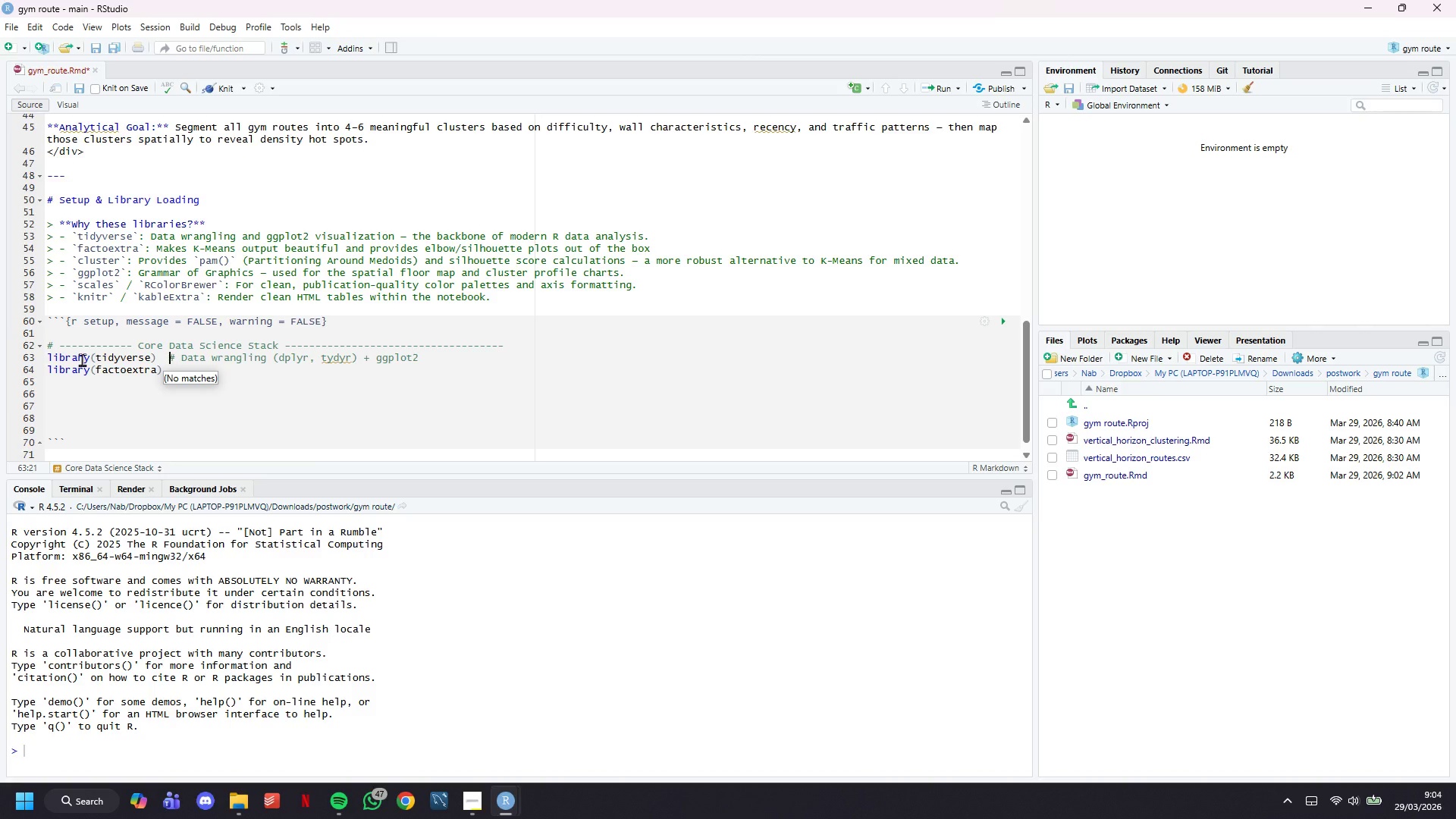 
key(ArrowDown)
 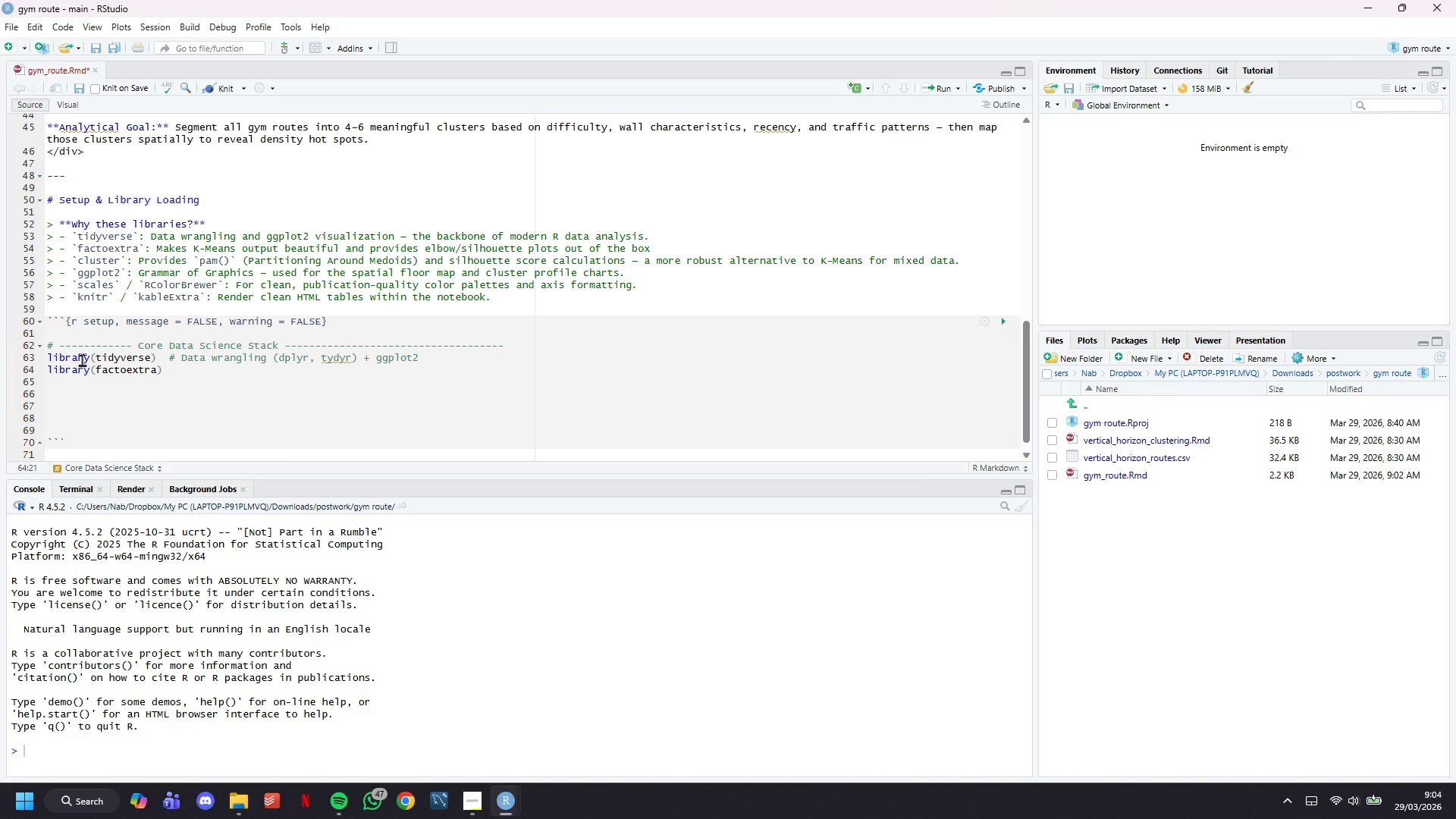 
type(# Da)
key(Backspace)
key(Backspace)
type(Clustering visualizations: fviz_cluster)
 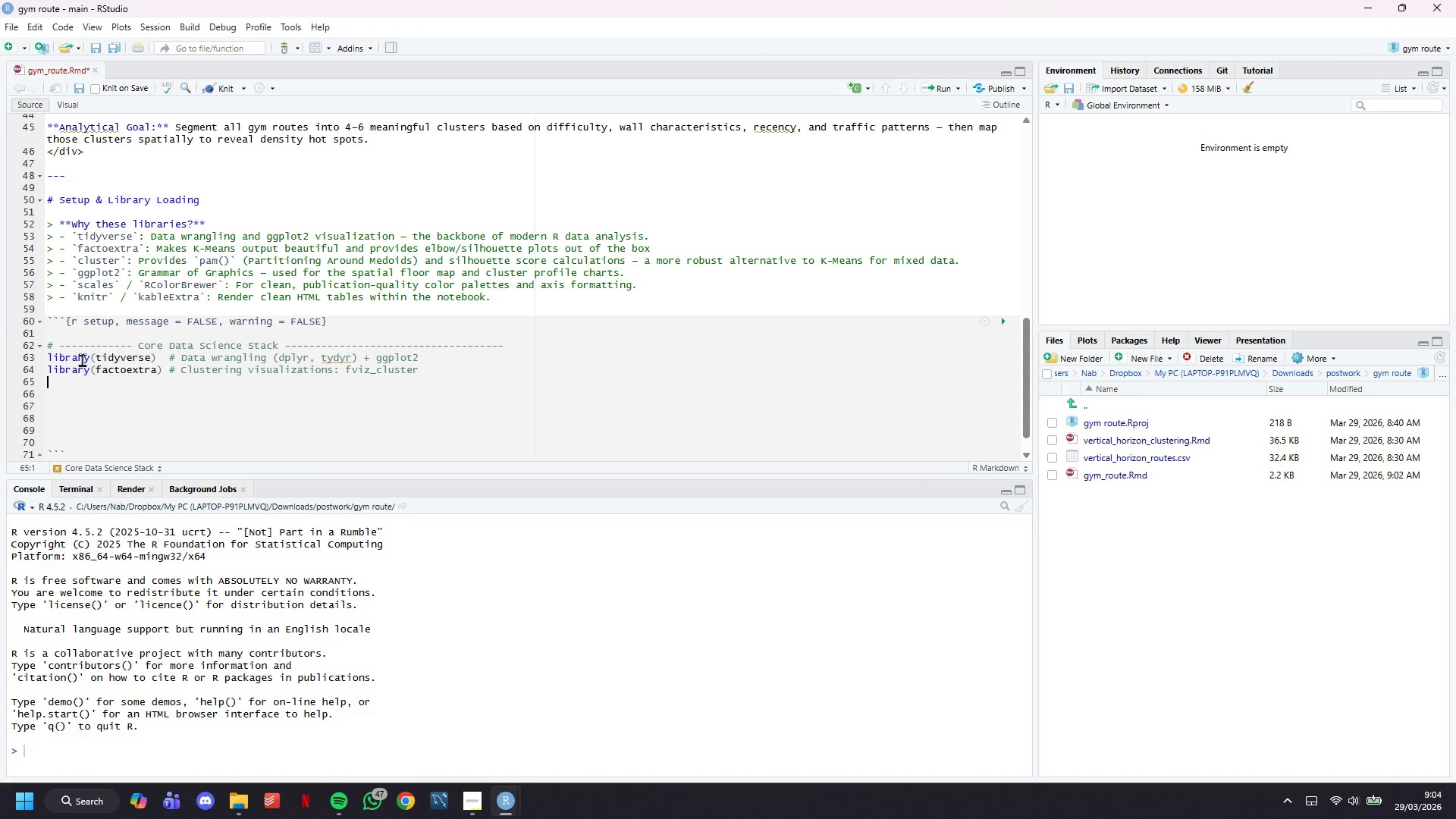 
 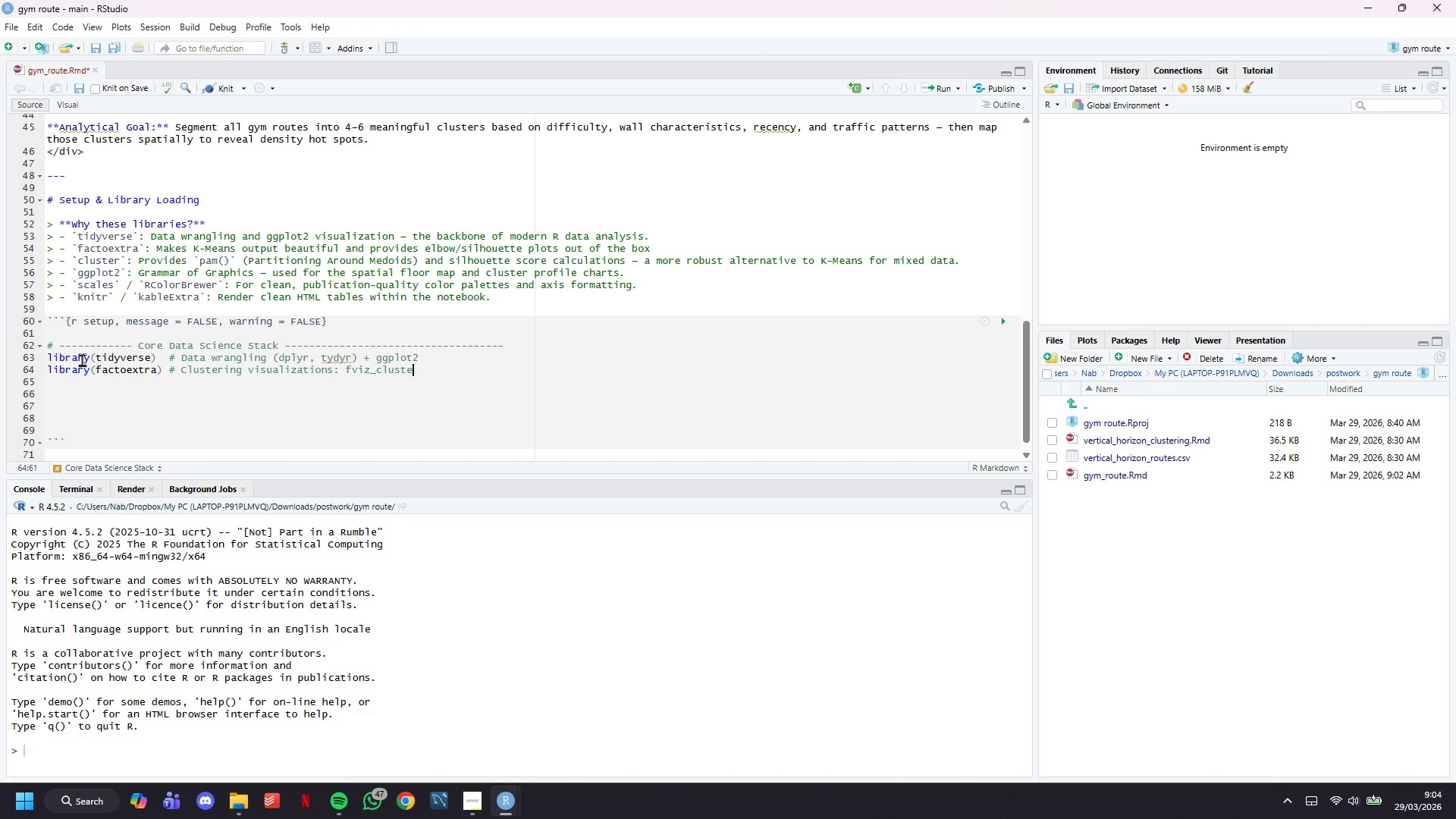 
key(Enter)
 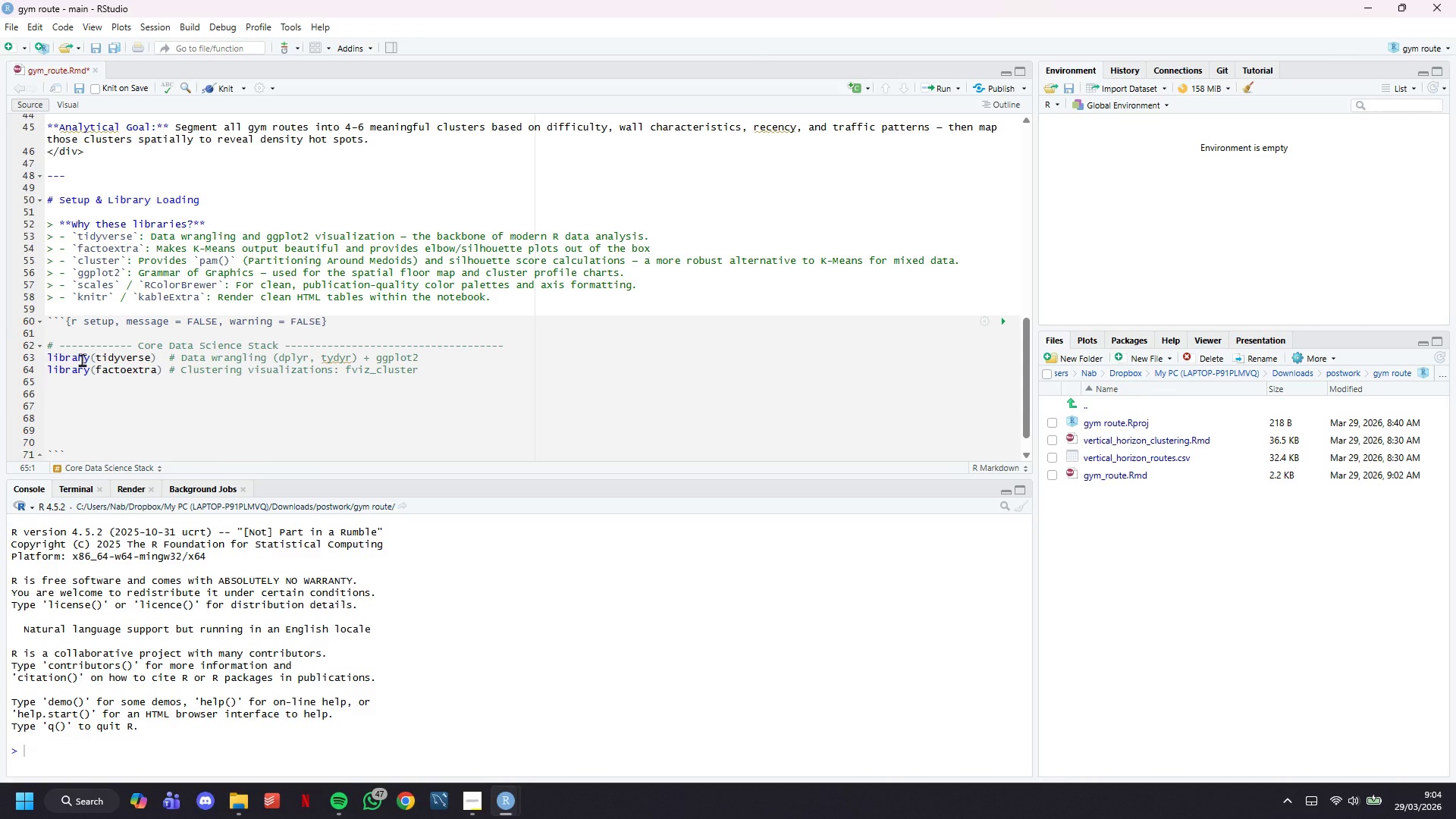 
type(library()
 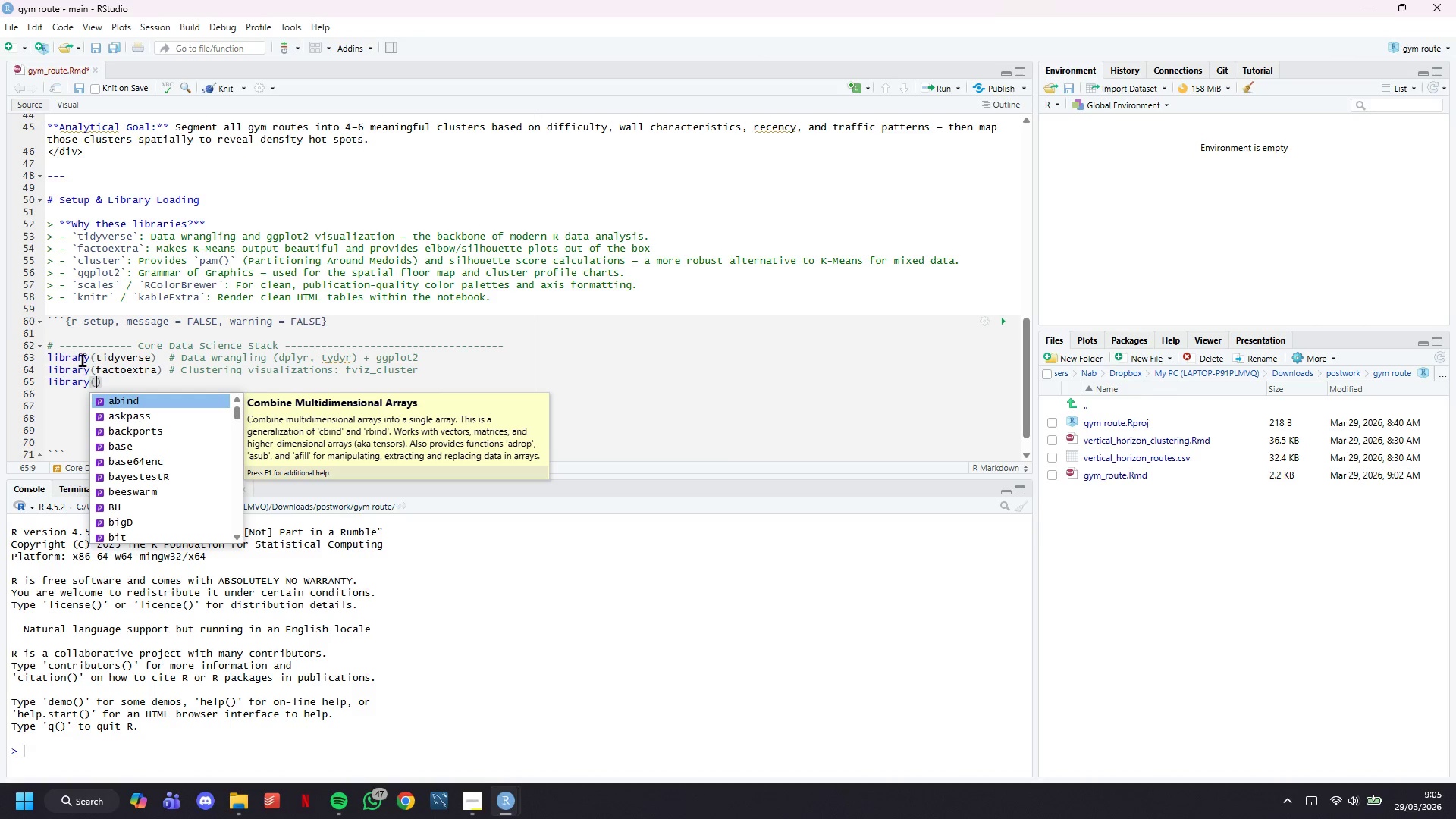 
wait(56.5)
 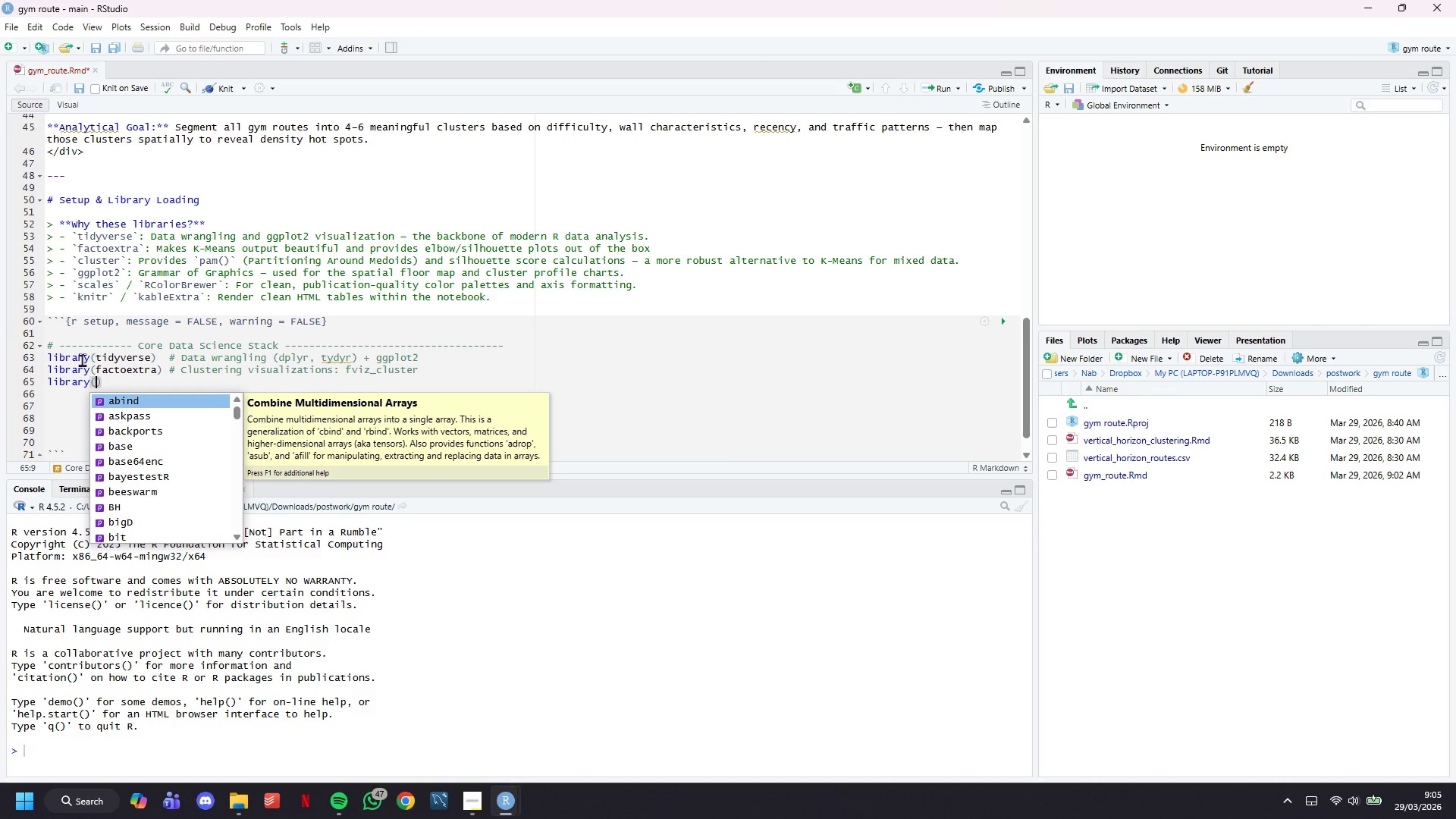 
type(clsuter)
 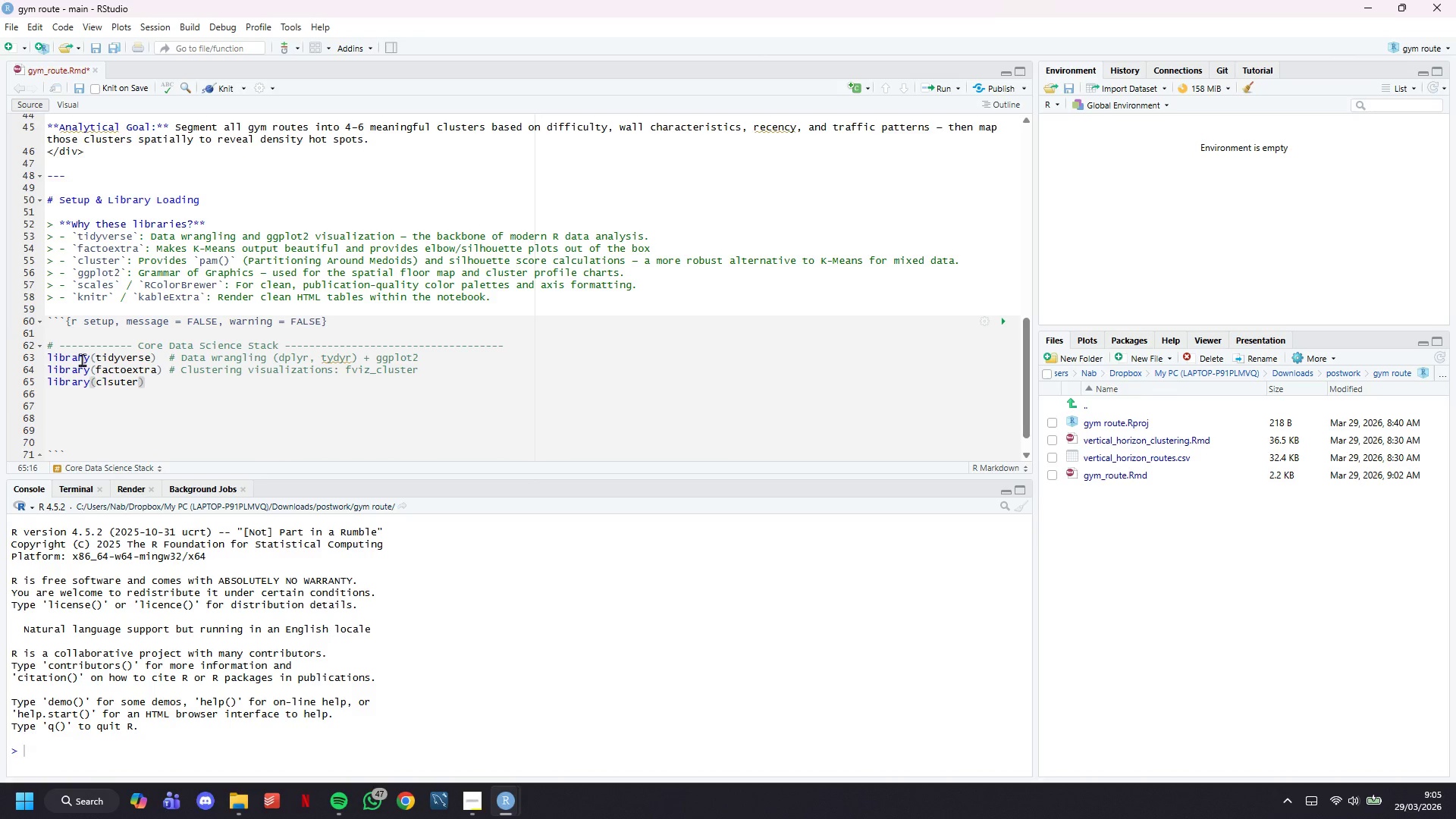 
key(ArrowRight)
 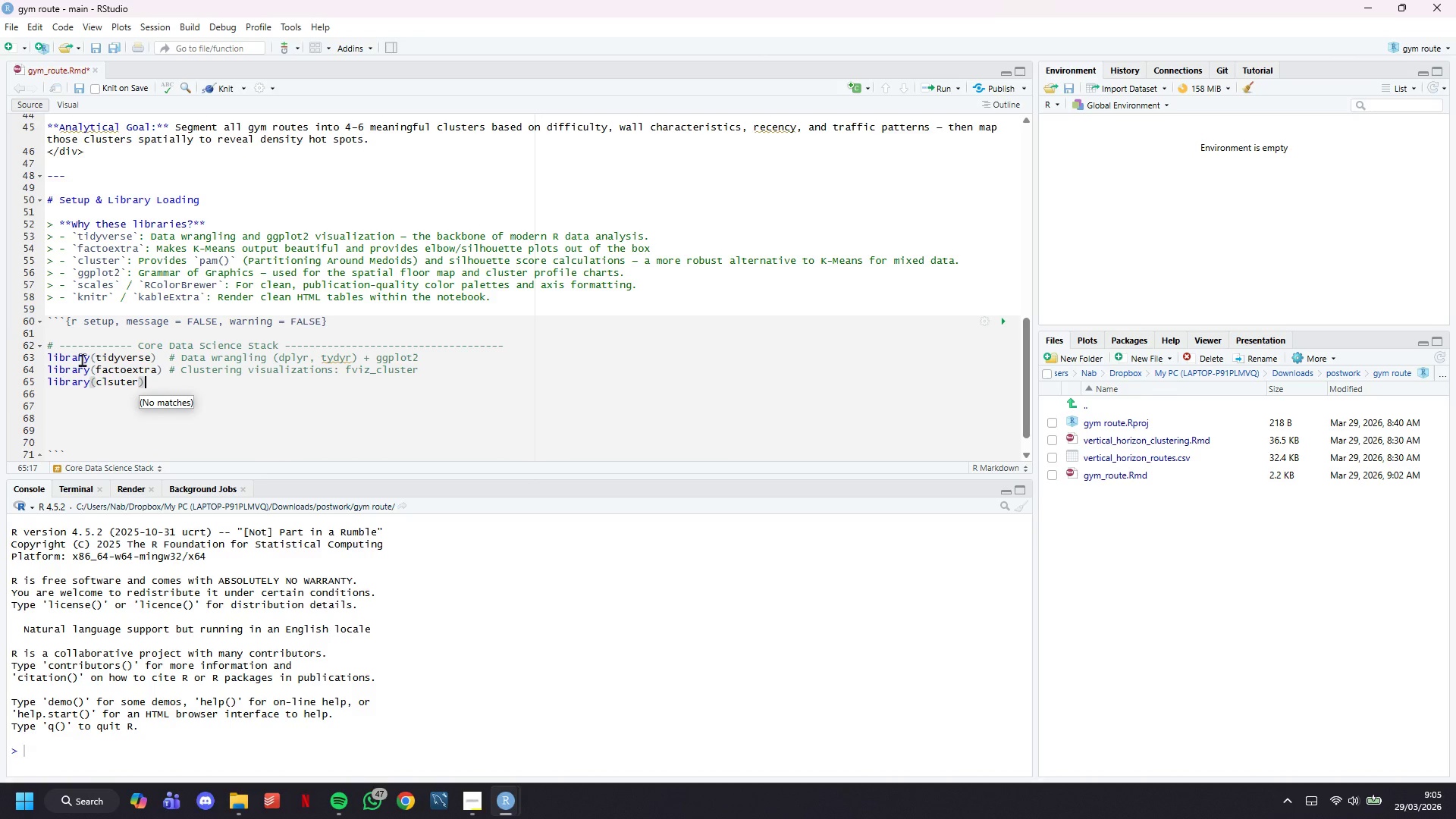 
key(Tab)
key(Tab)
key(Tab)
key(Tab)
type(# Silhoette analysis, PAM clustering)
 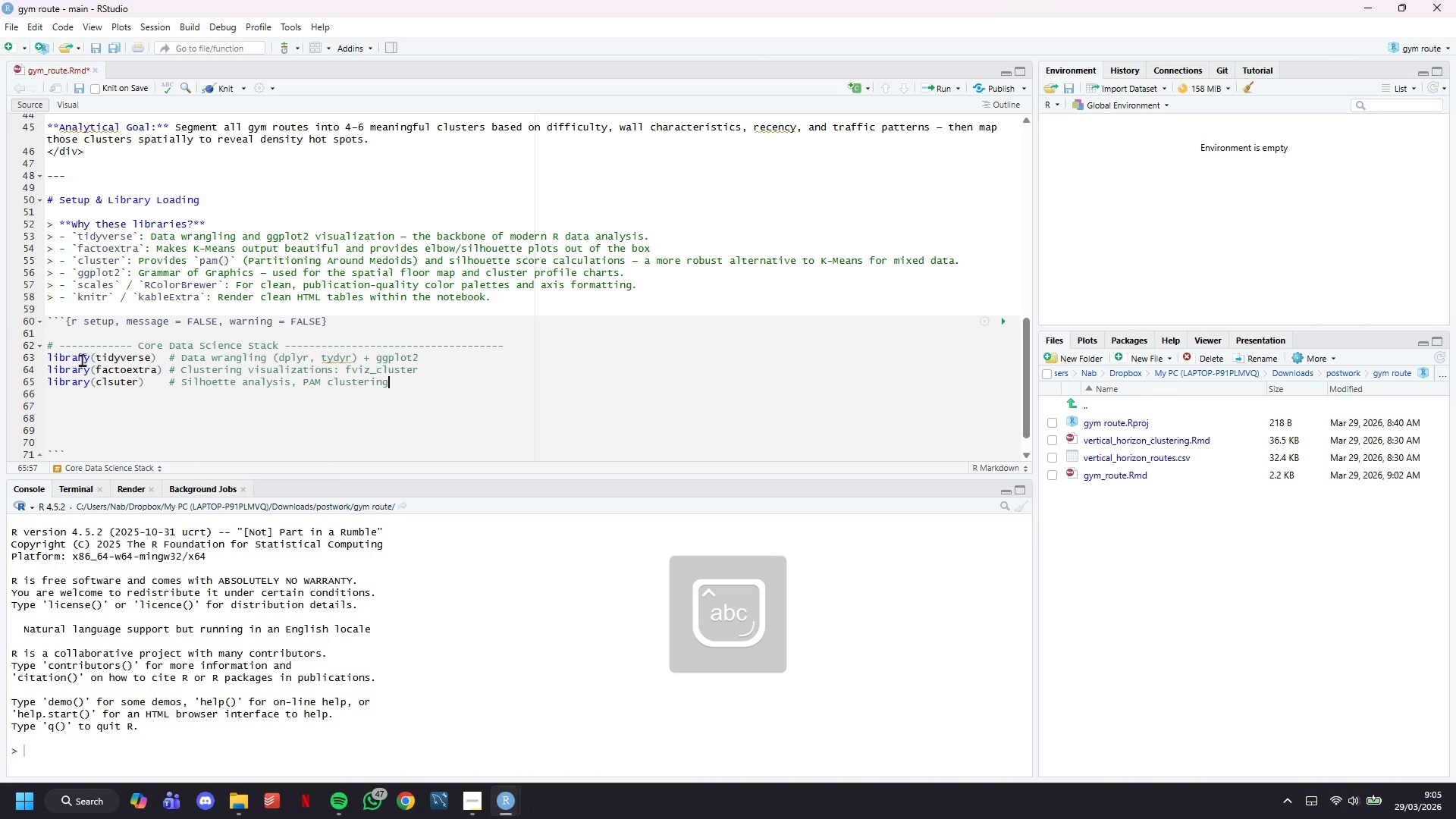 
key(Enter)
 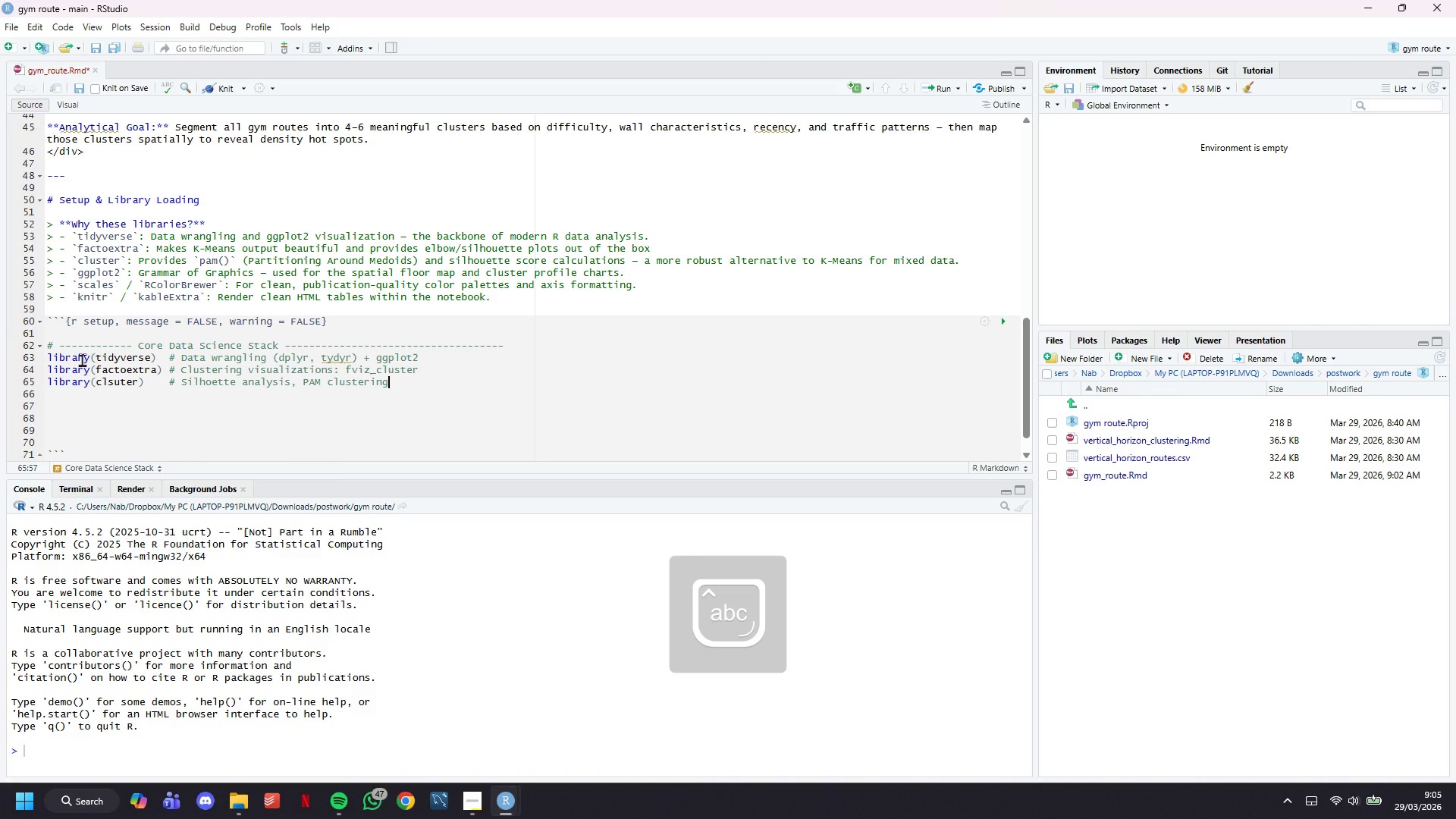 
key(Enter)
 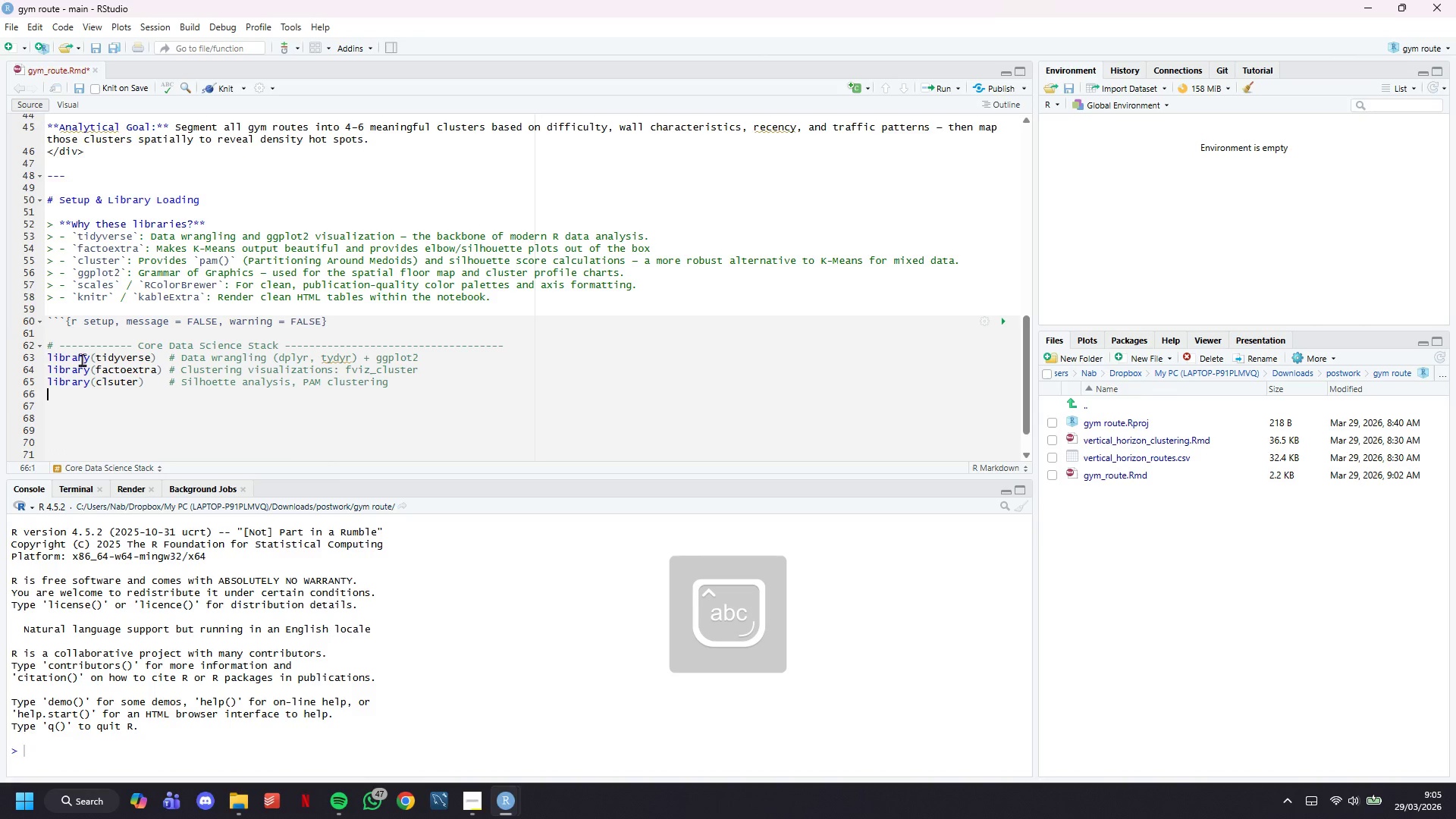 
key(Backspace)
type(library(ggplot2)
 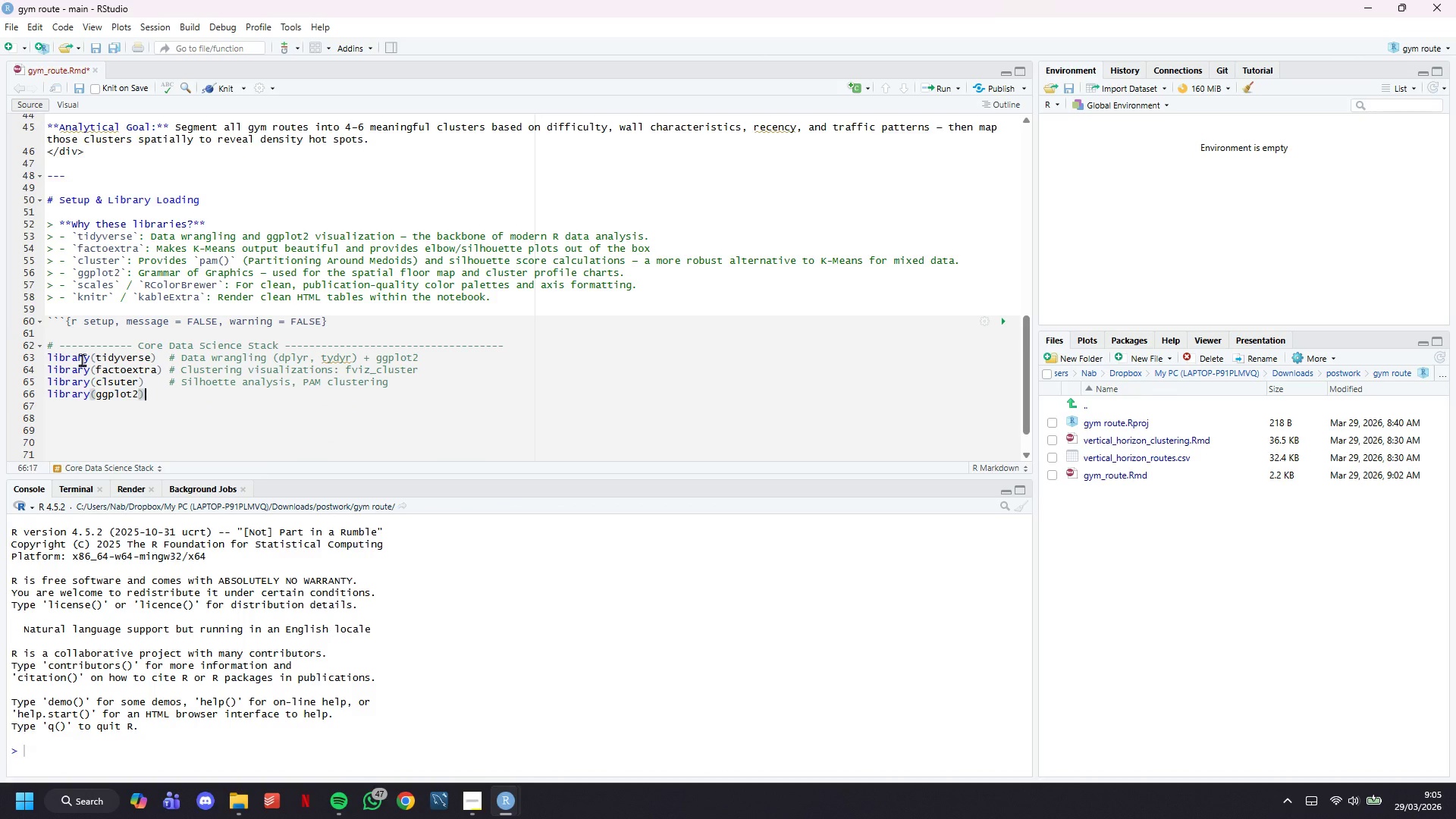 
 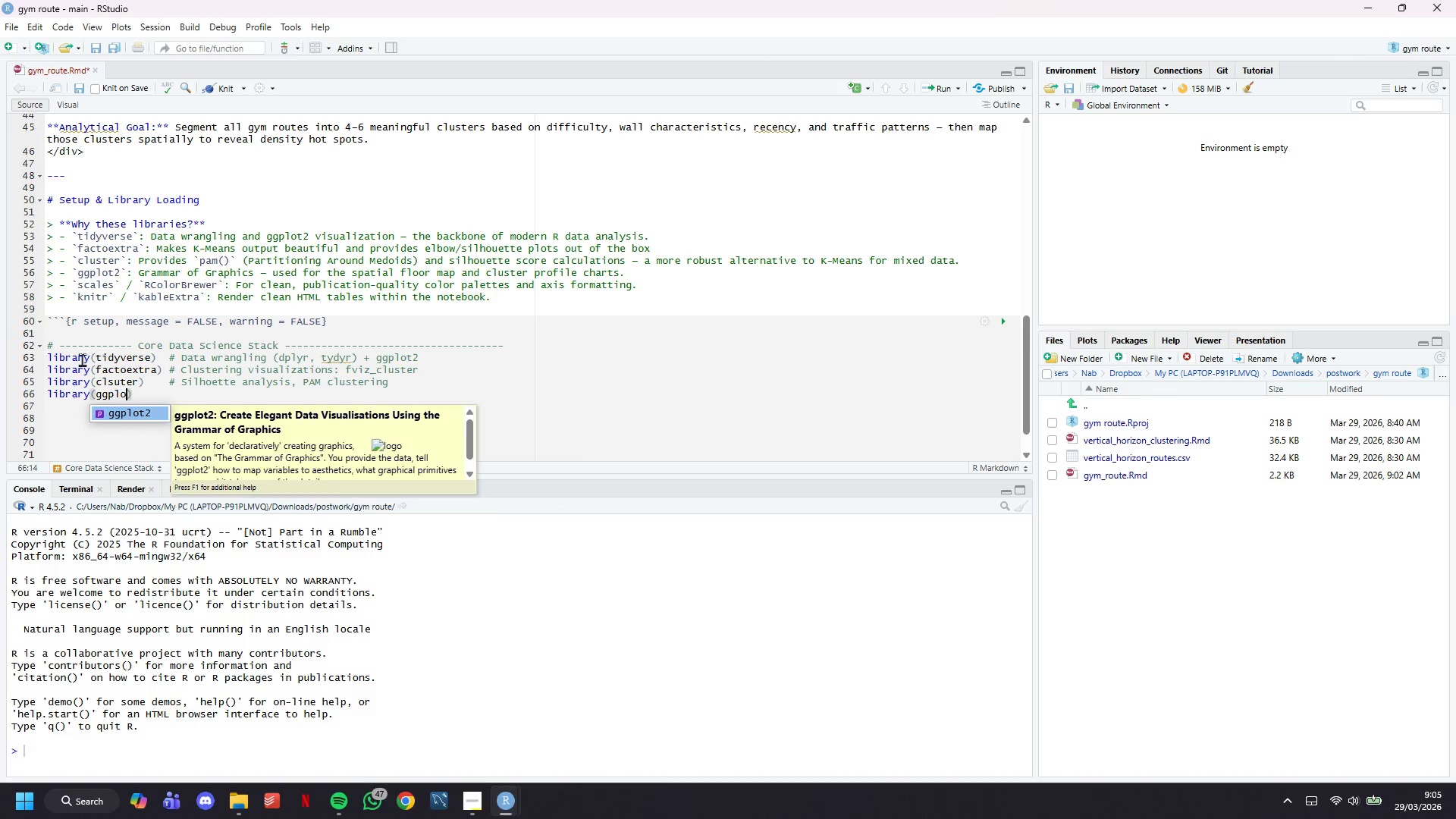 
key(ArrowRight)
 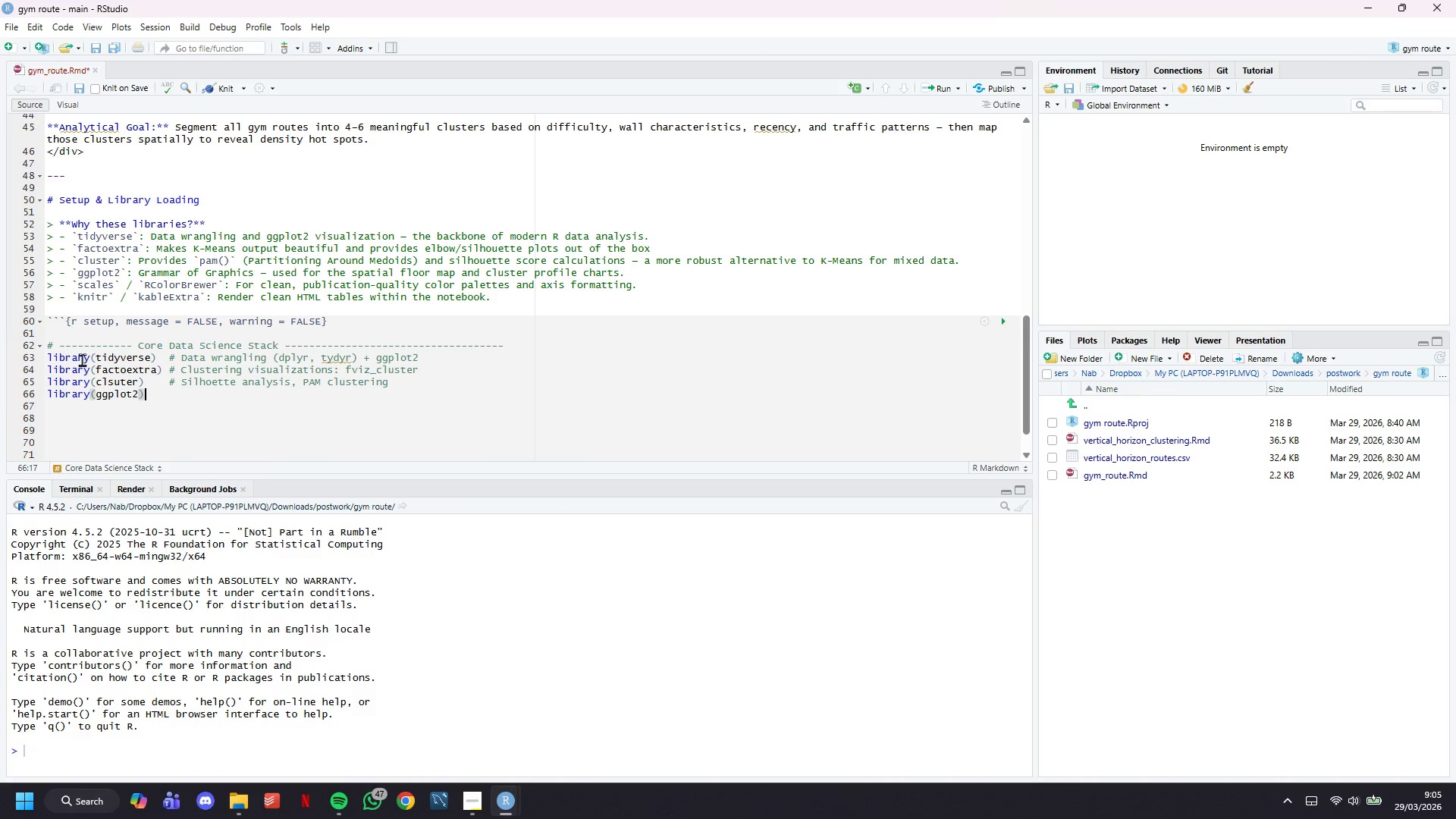 
key(Tab)
 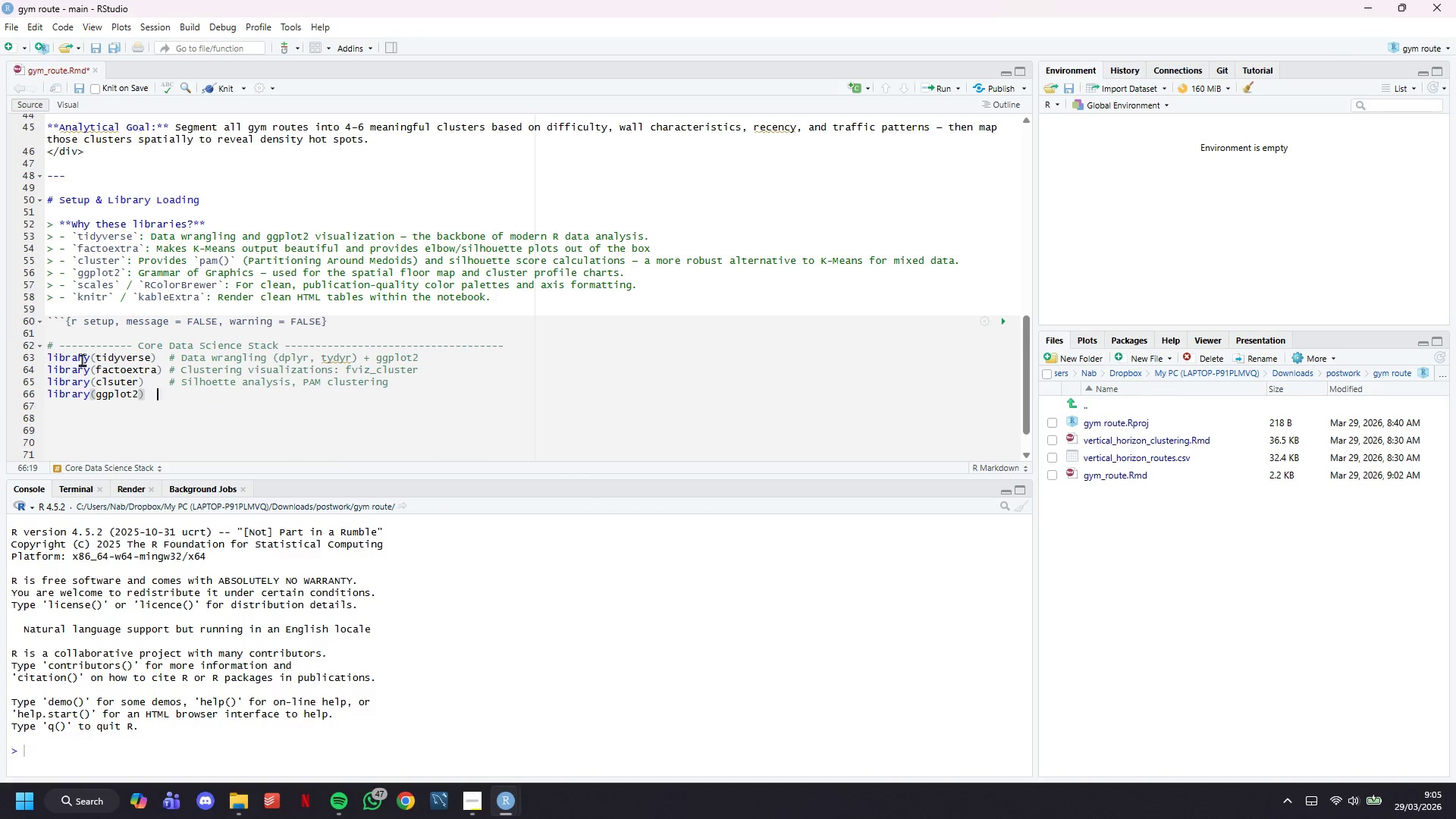 
key(Tab)
 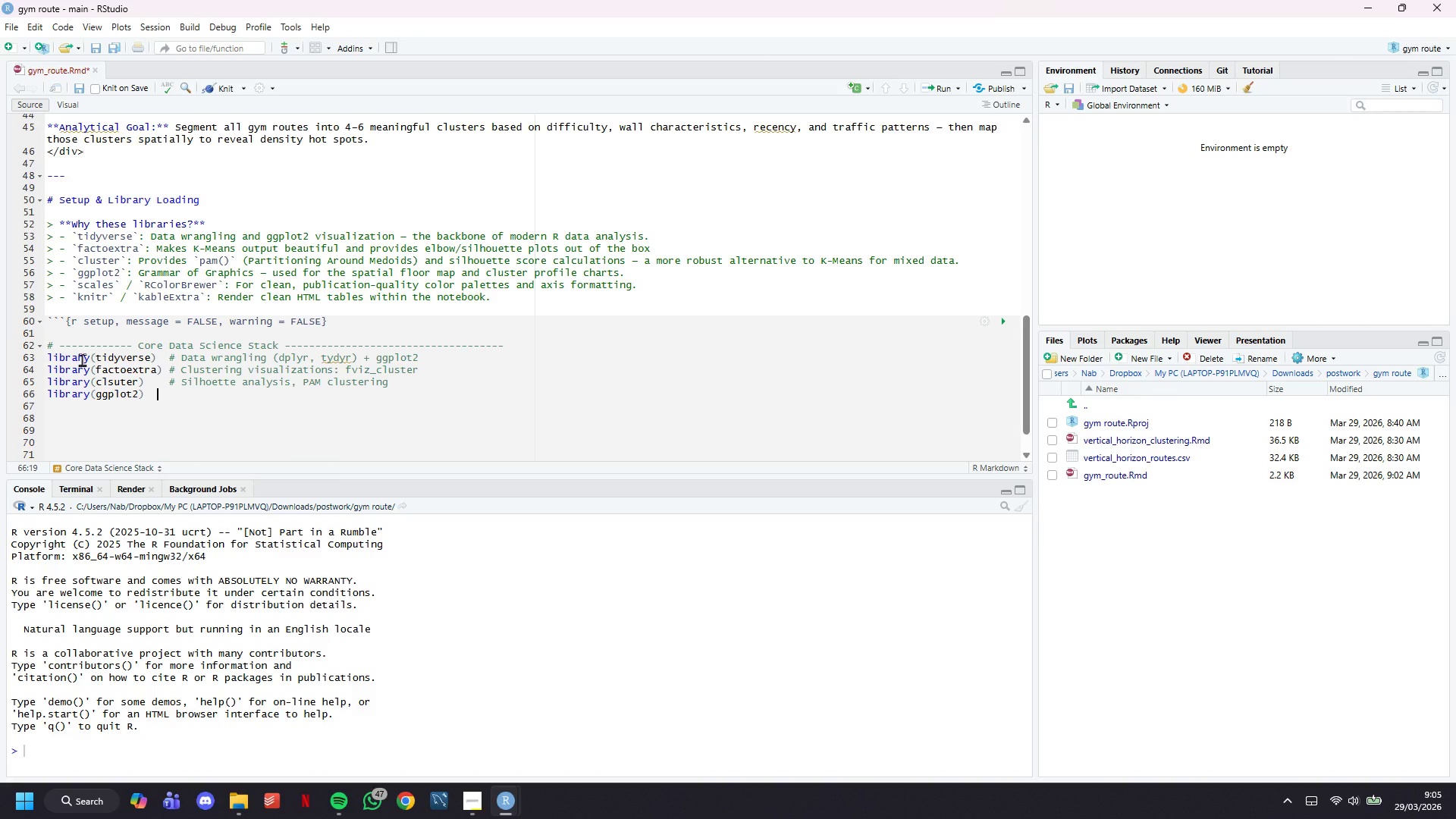 
key(Tab)
 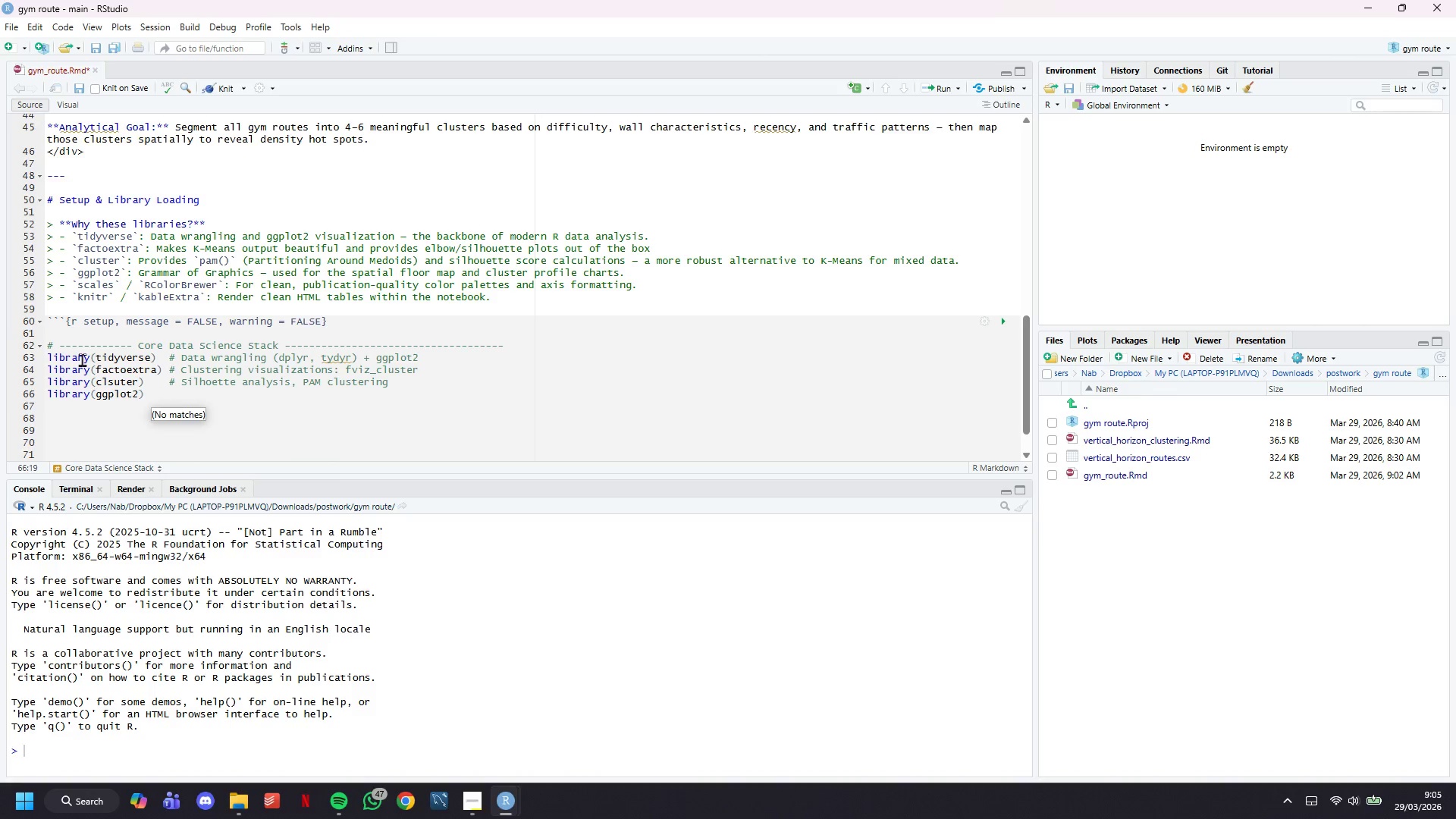 
key(Tab)
 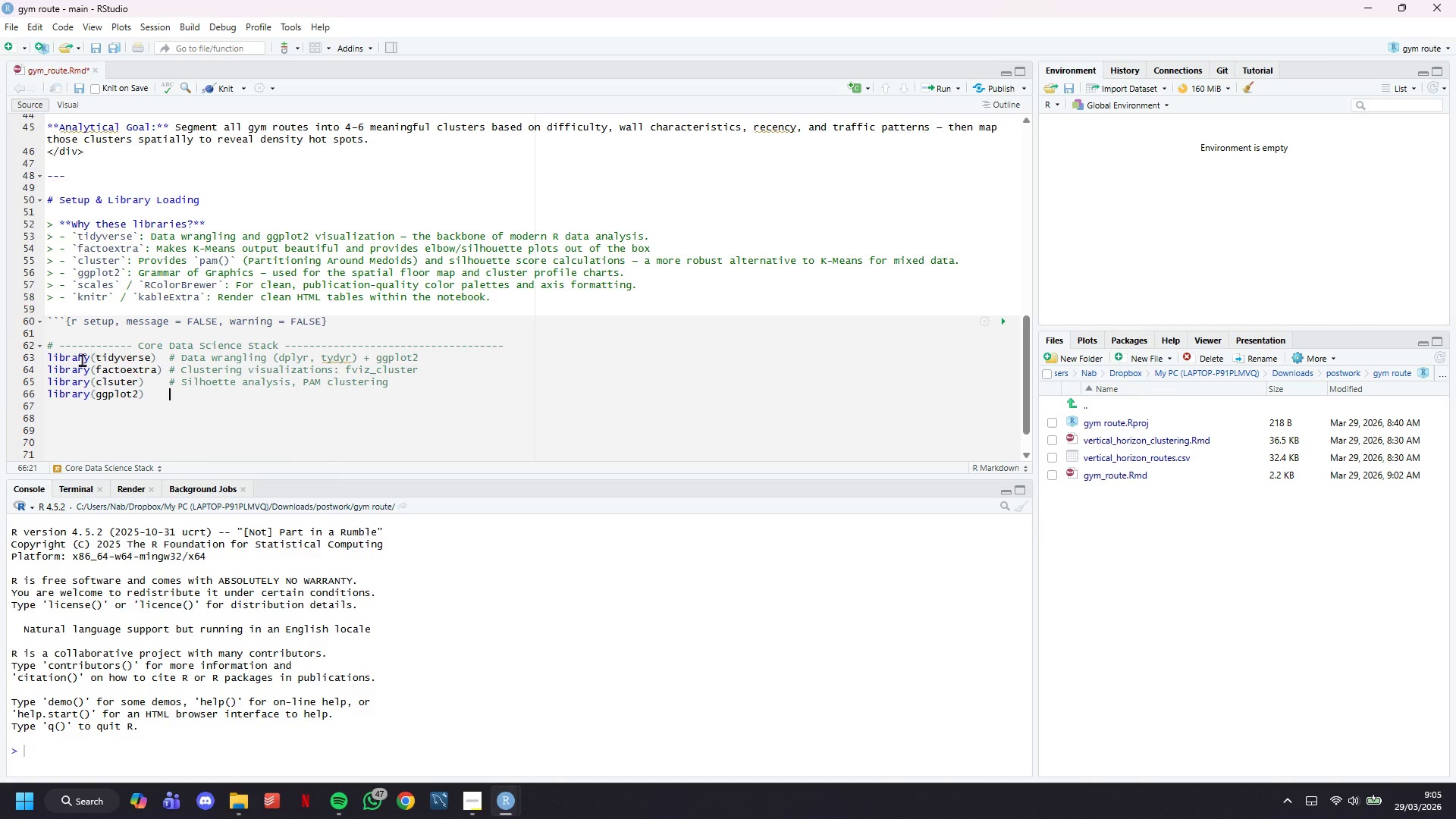 
key(Shift+3)
 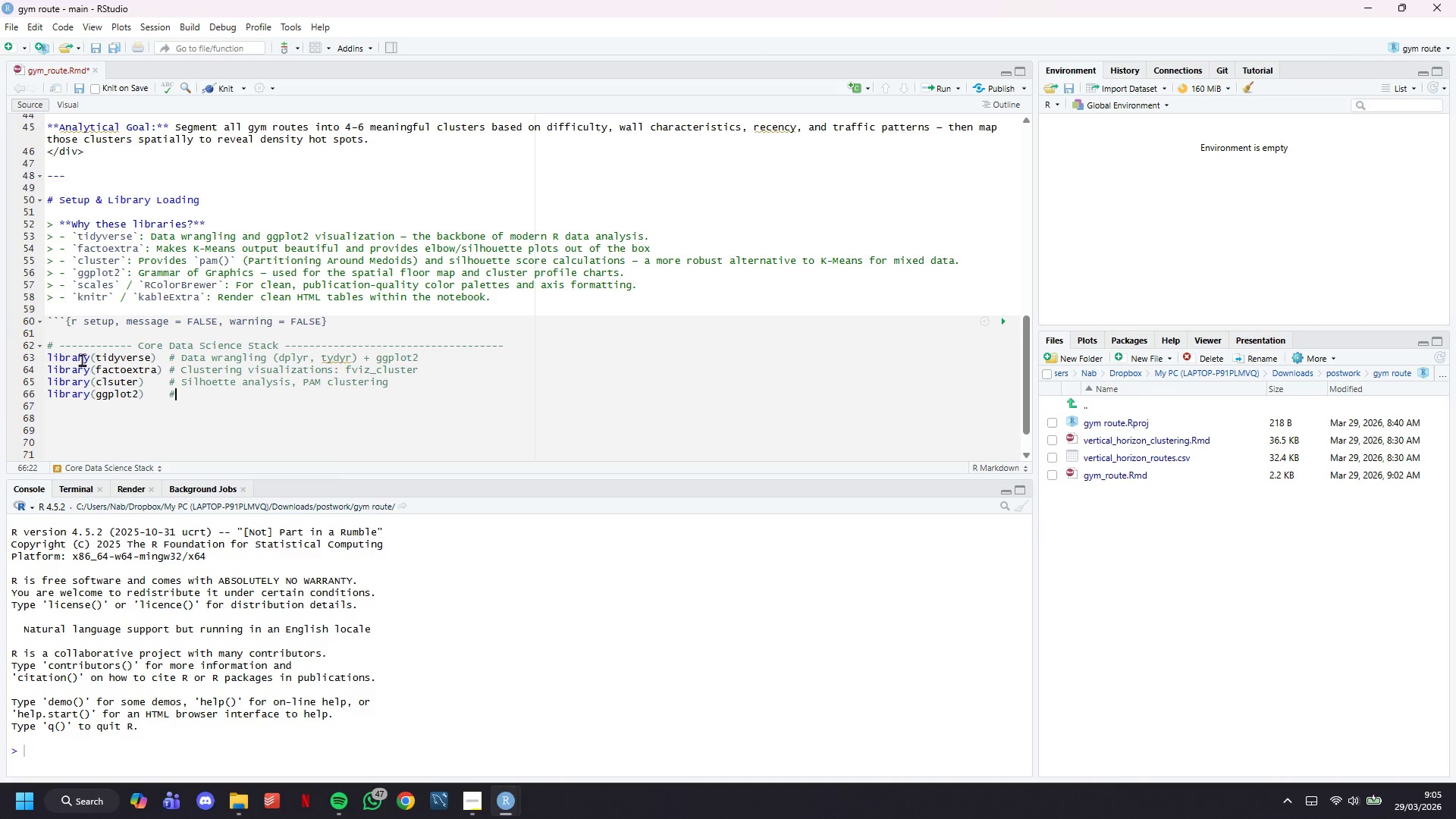 
key(Space)
 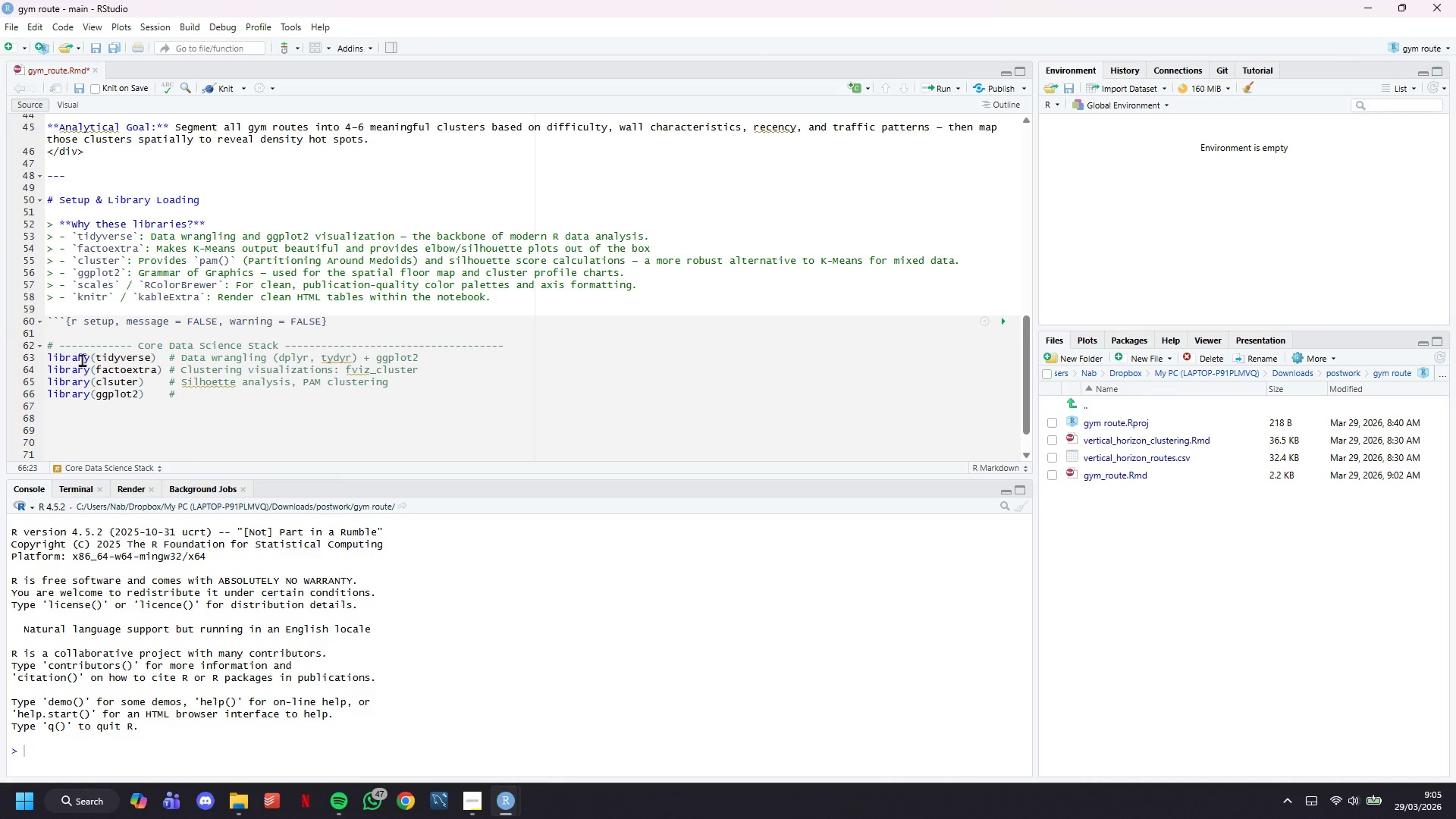 
wait(7.25)
 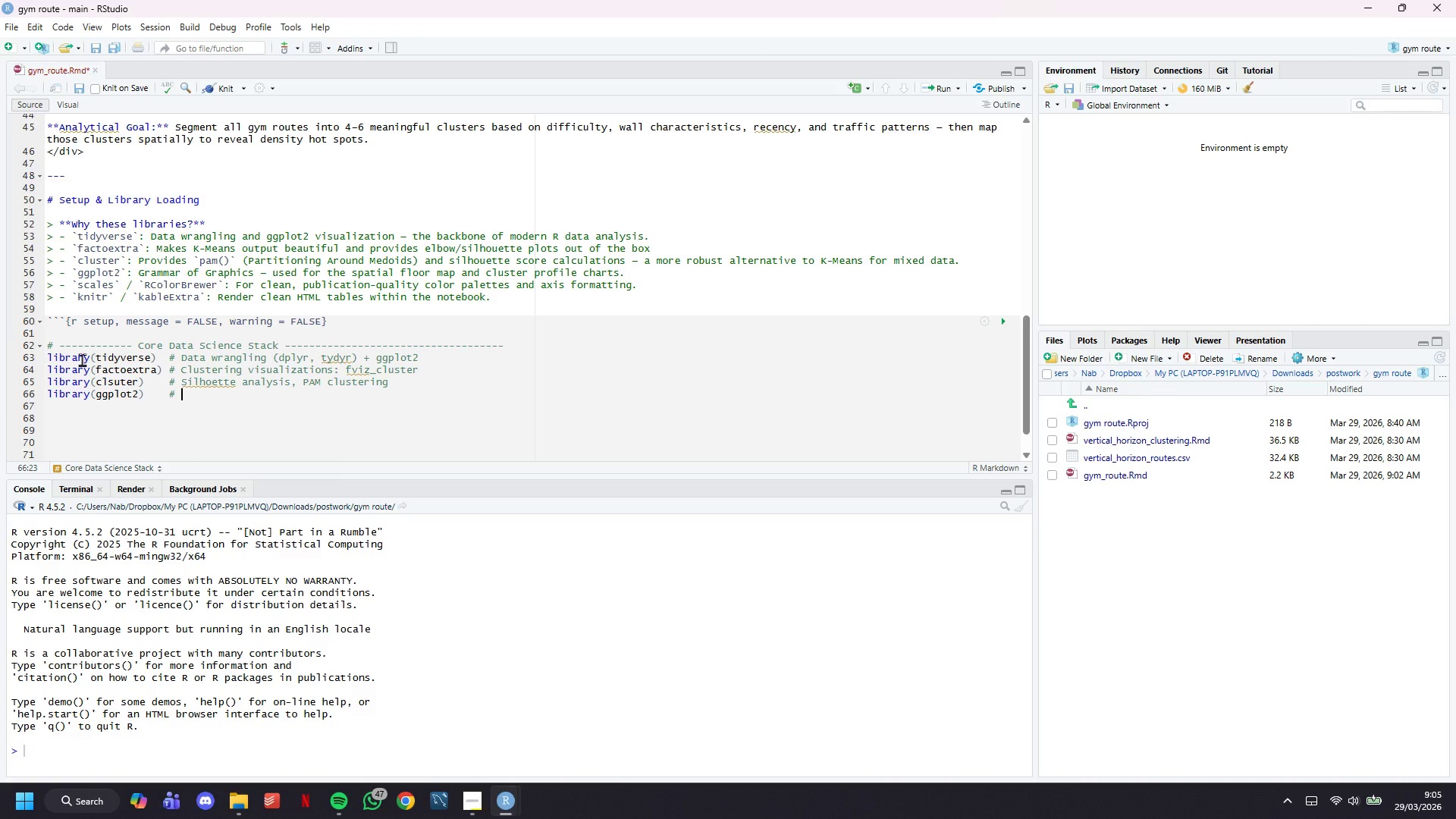 
type(Layered grammar-of-graphics plotting)
 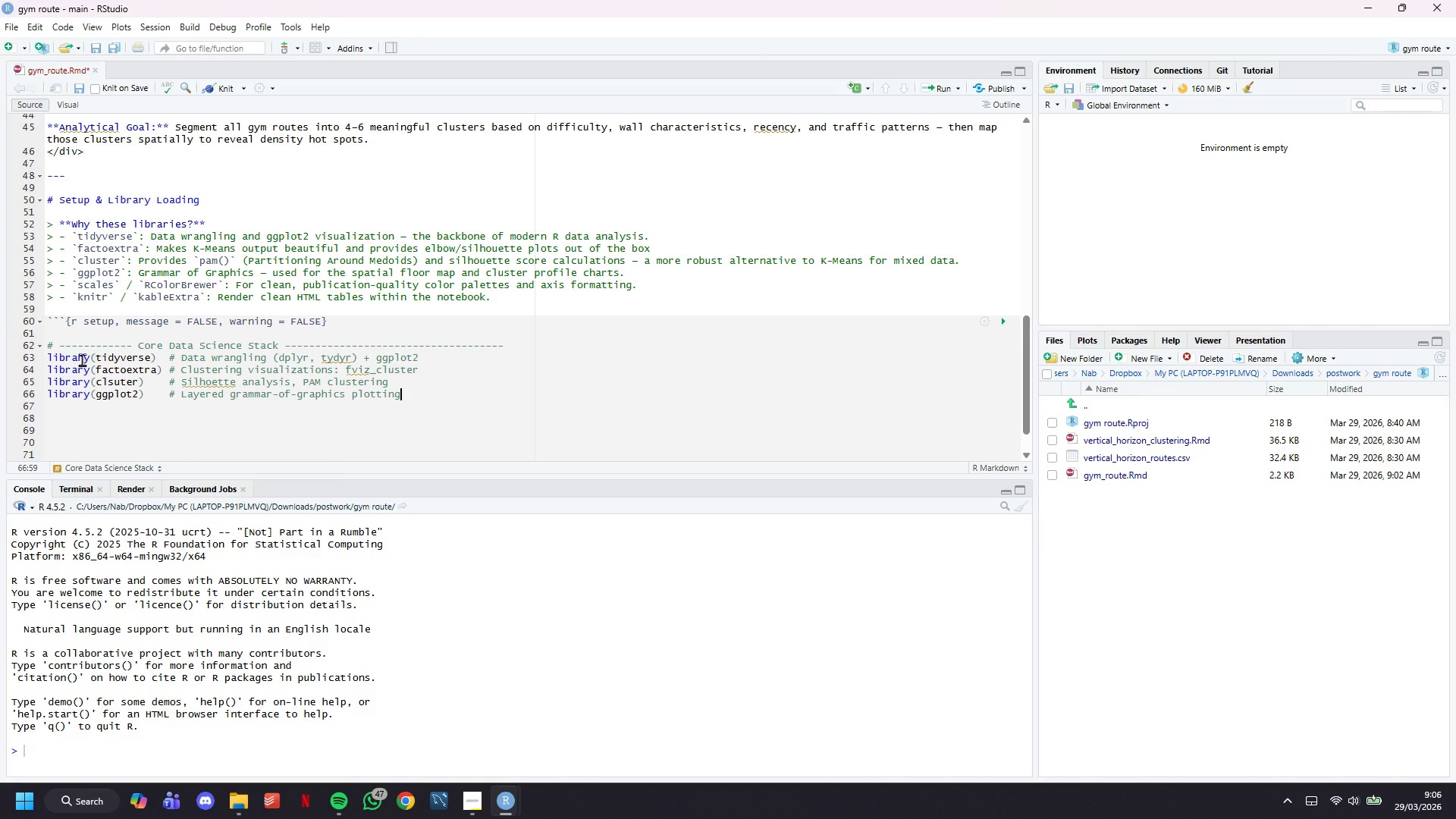 
key(Enter)
 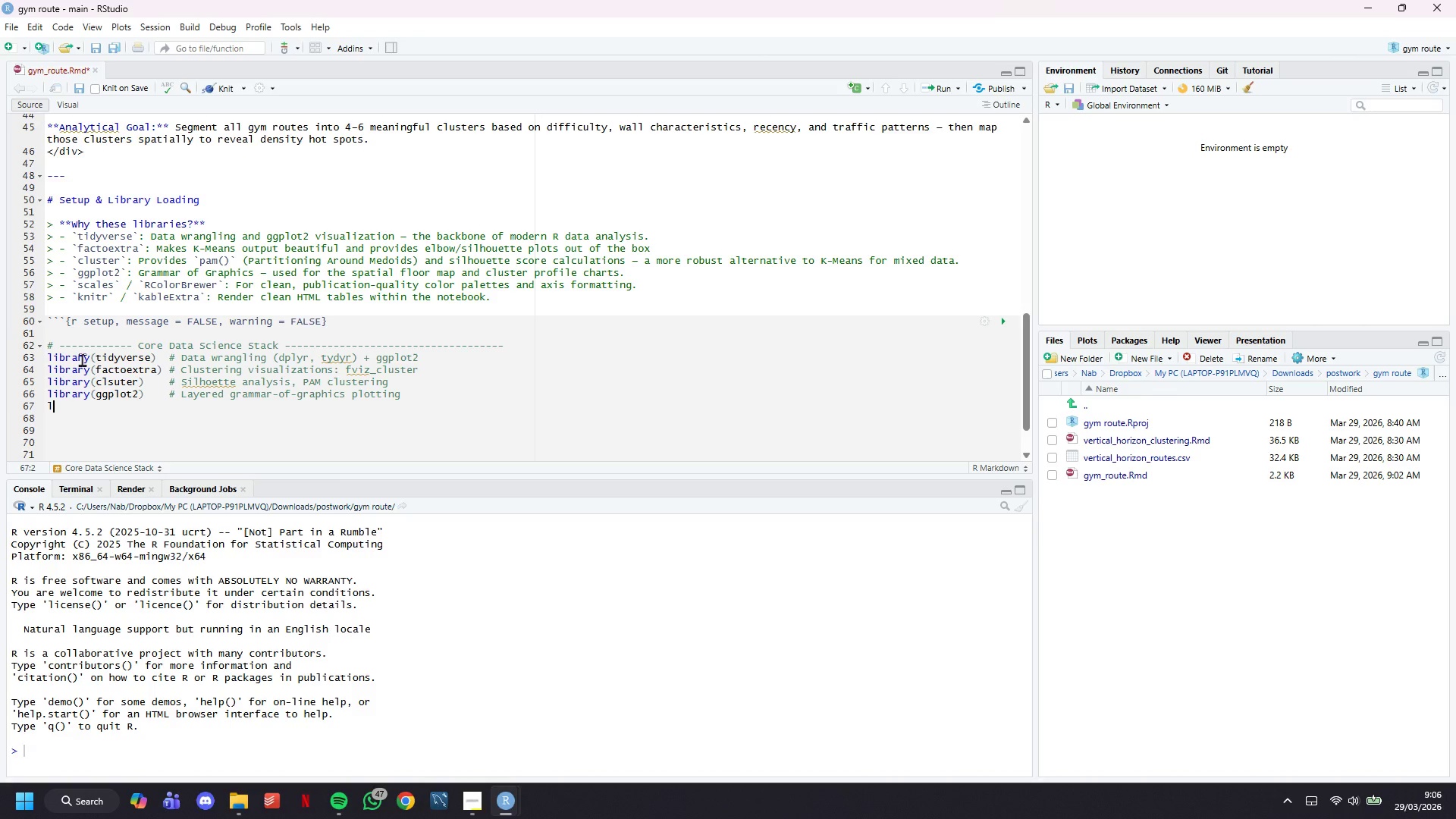 
type(library(scales)
 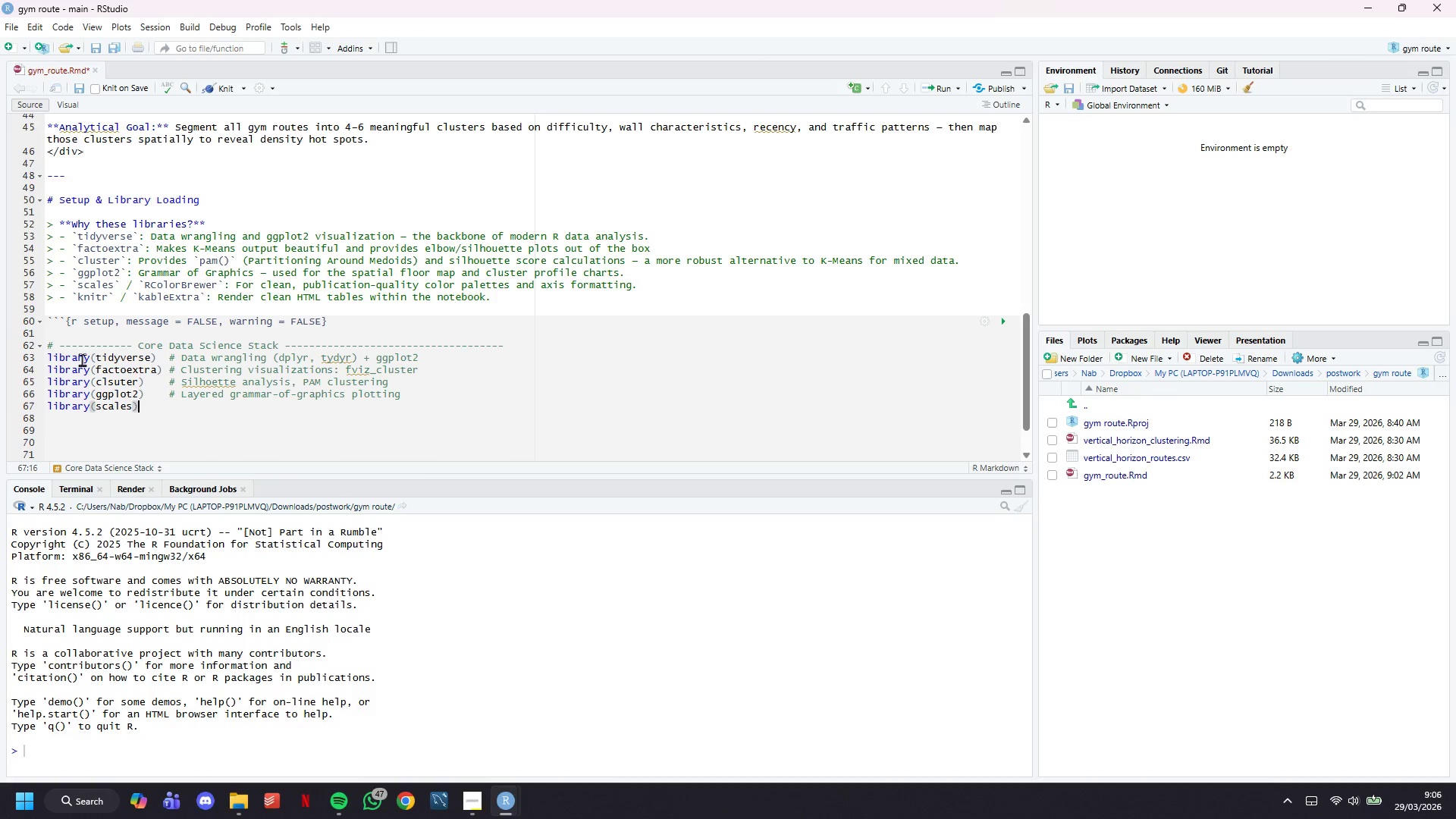 
 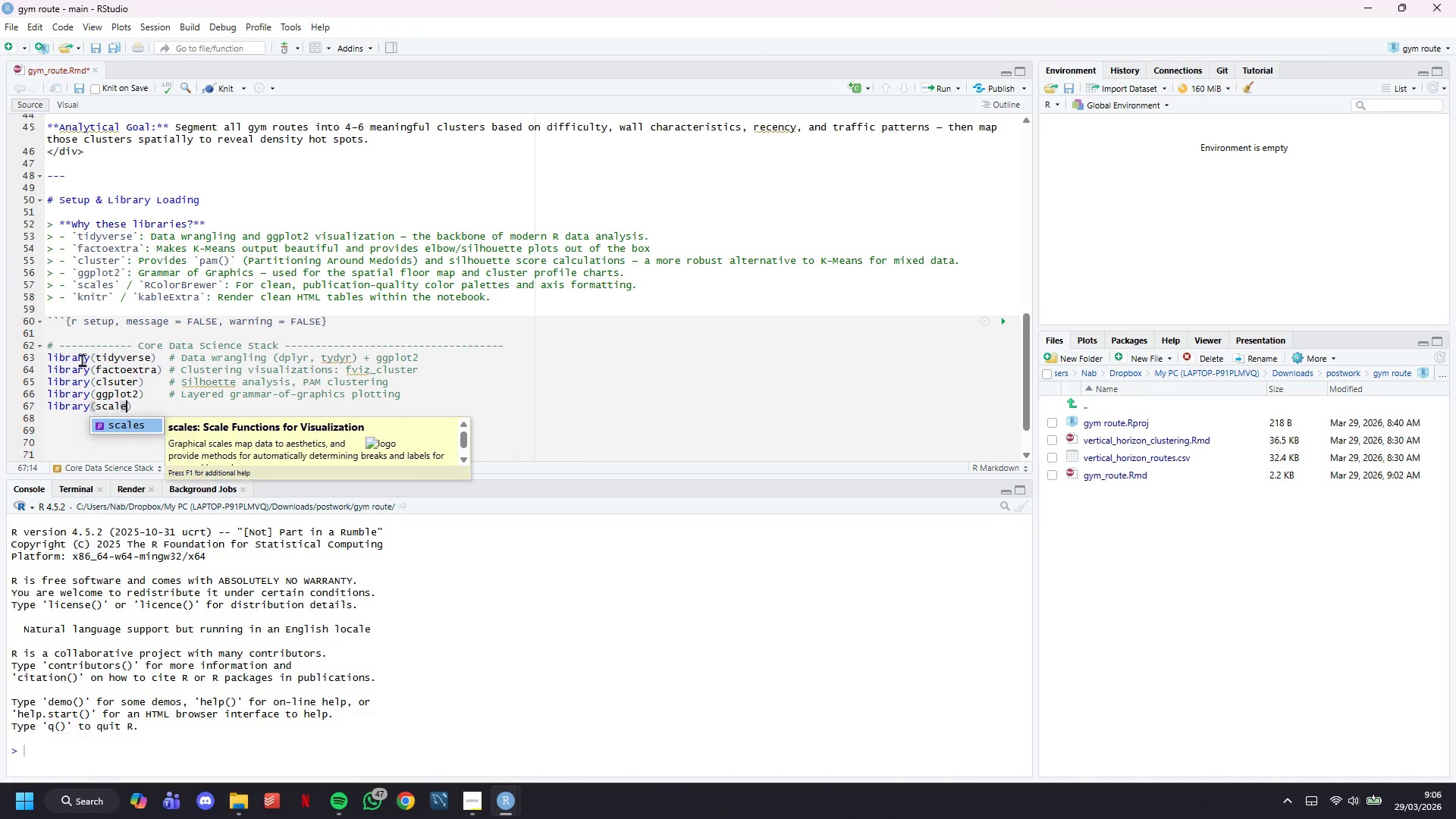 
key(ArrowRight)
 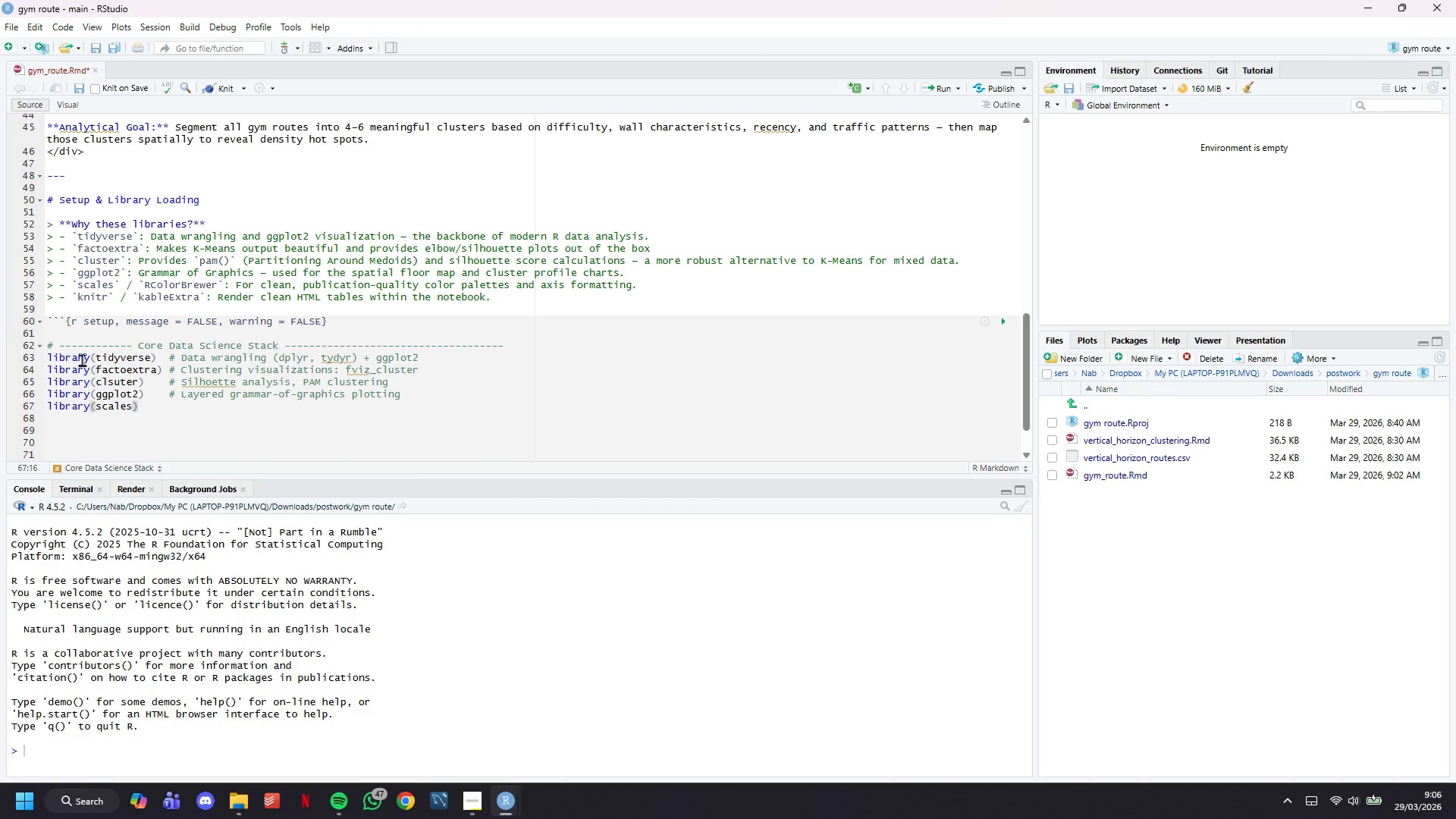 
key(Tab)
key(Tab)
key(Tab)
key(Tab)
key(Tab)
key(Tab)
type(# Number/percent formatting for axis labels)
 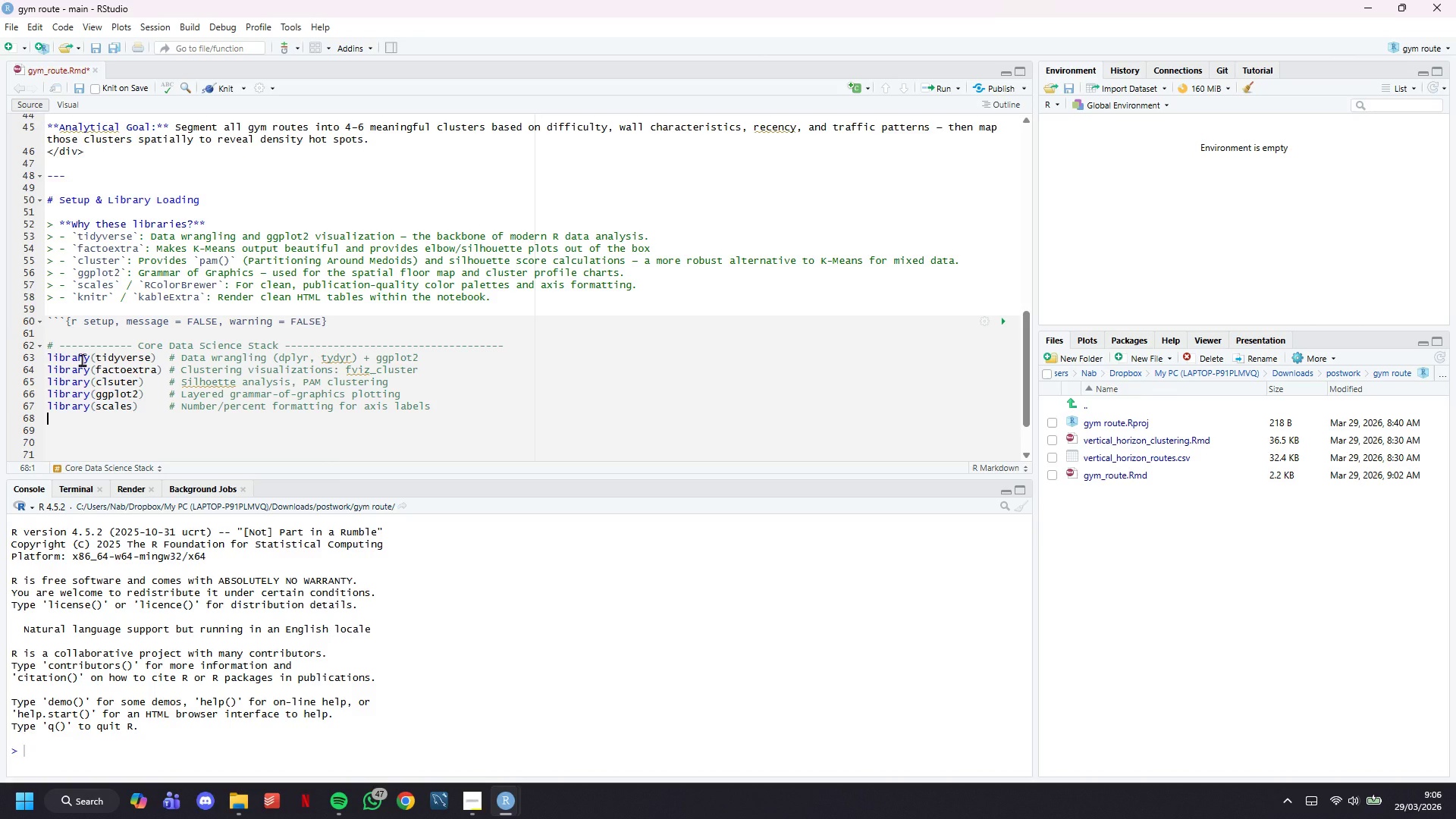 
 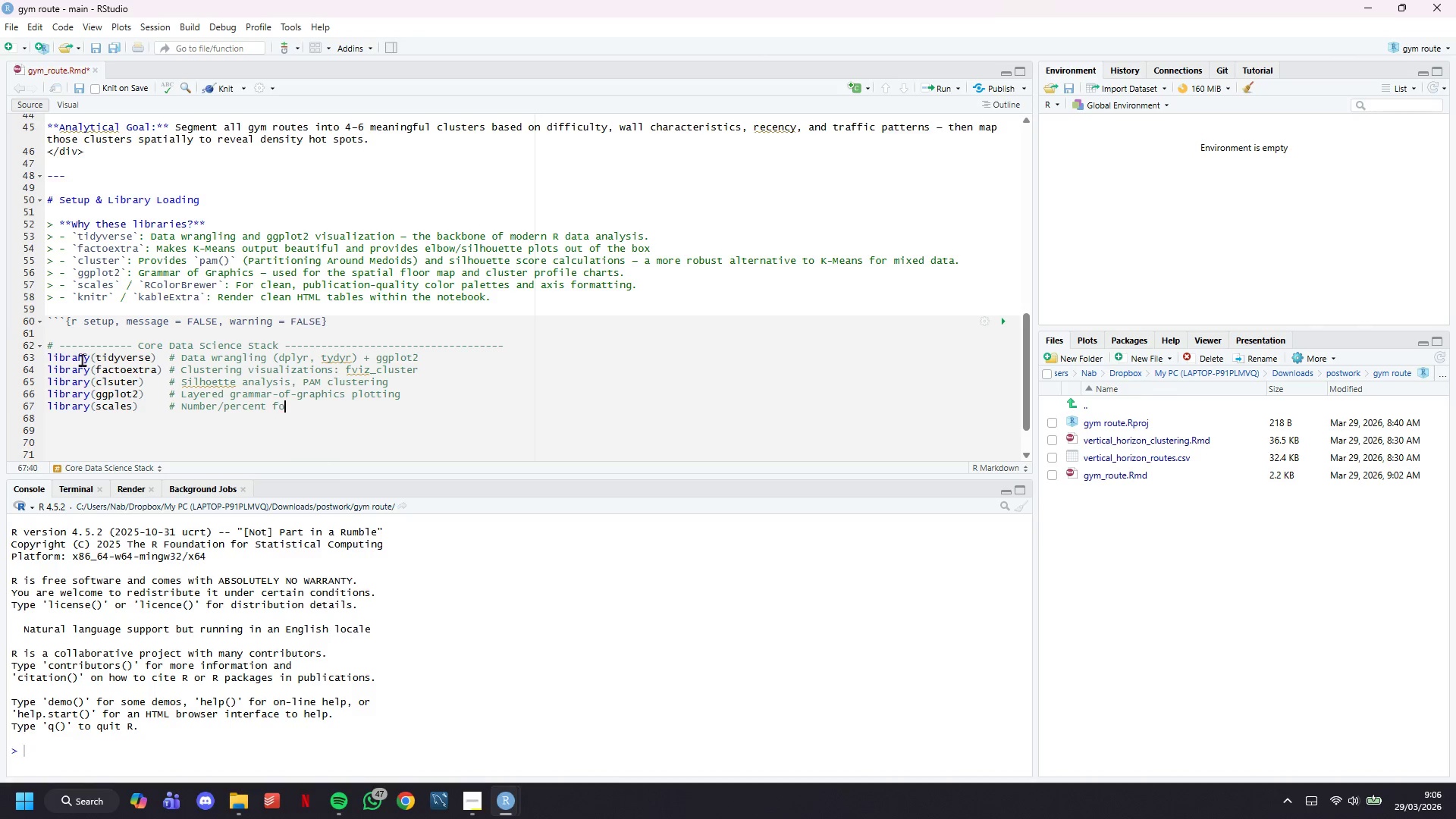 
key(Enter)
 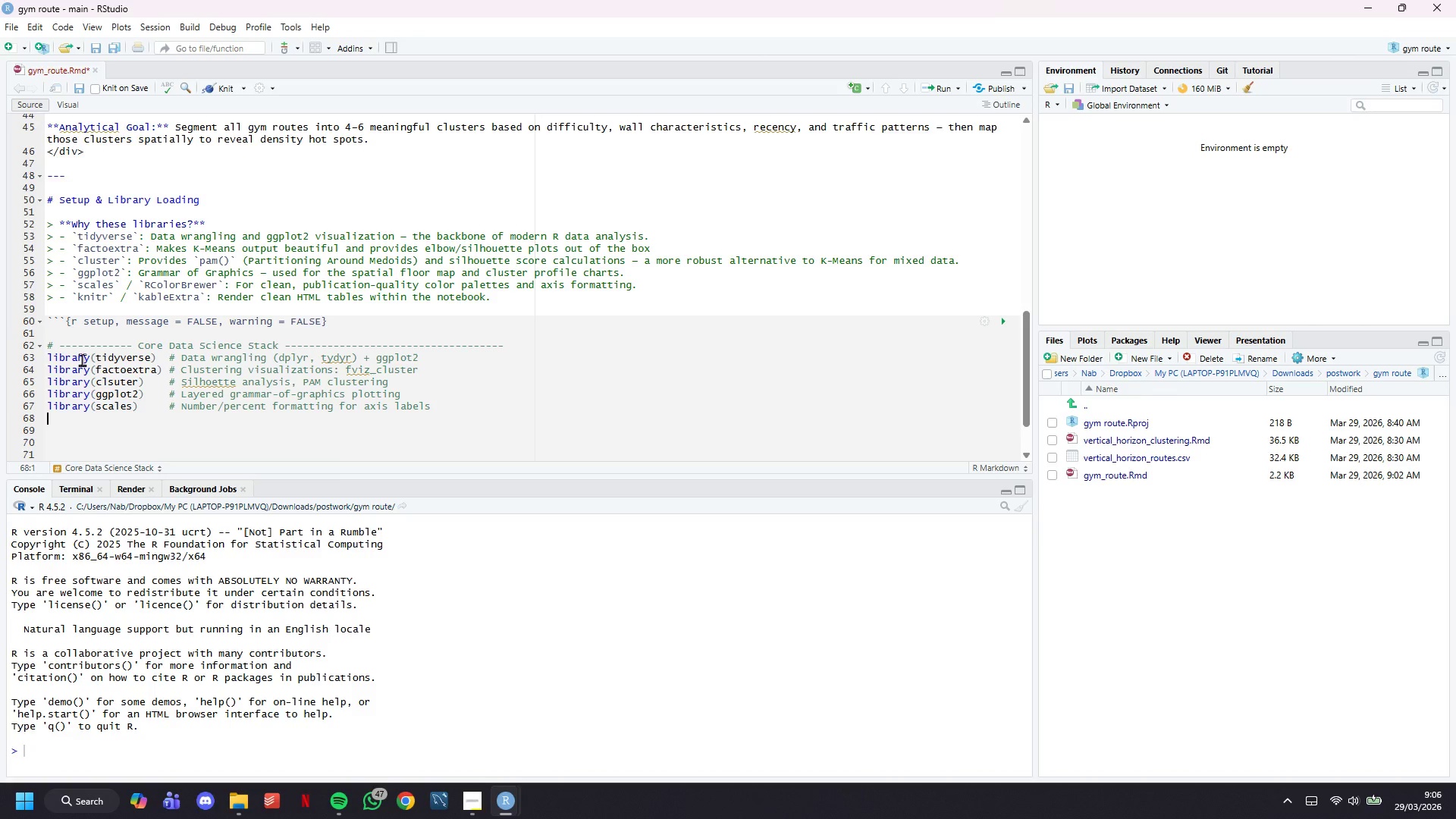 
type(library(RColor)
key(Tab)
 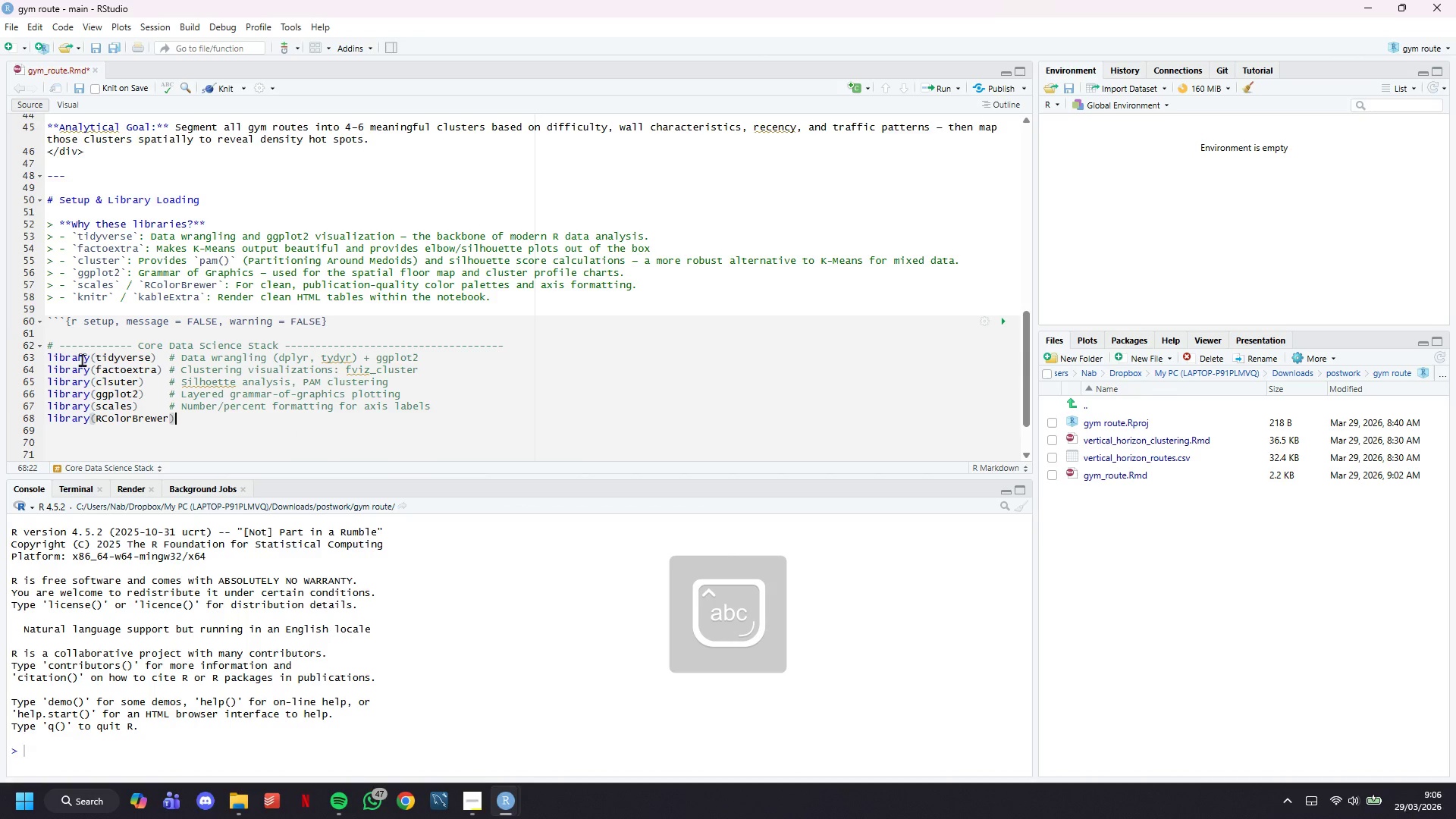 
 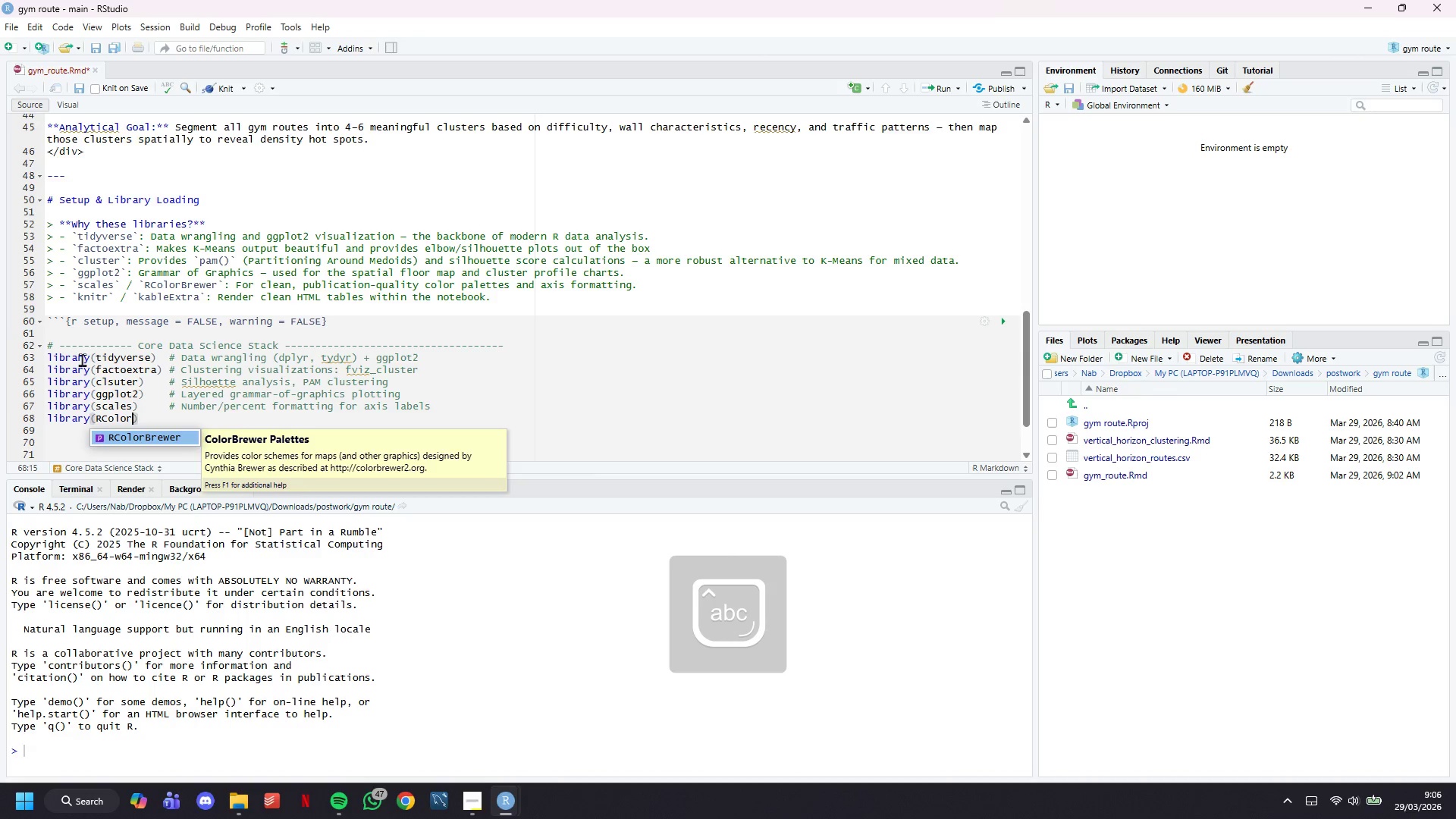 
key(ArrowRight)
 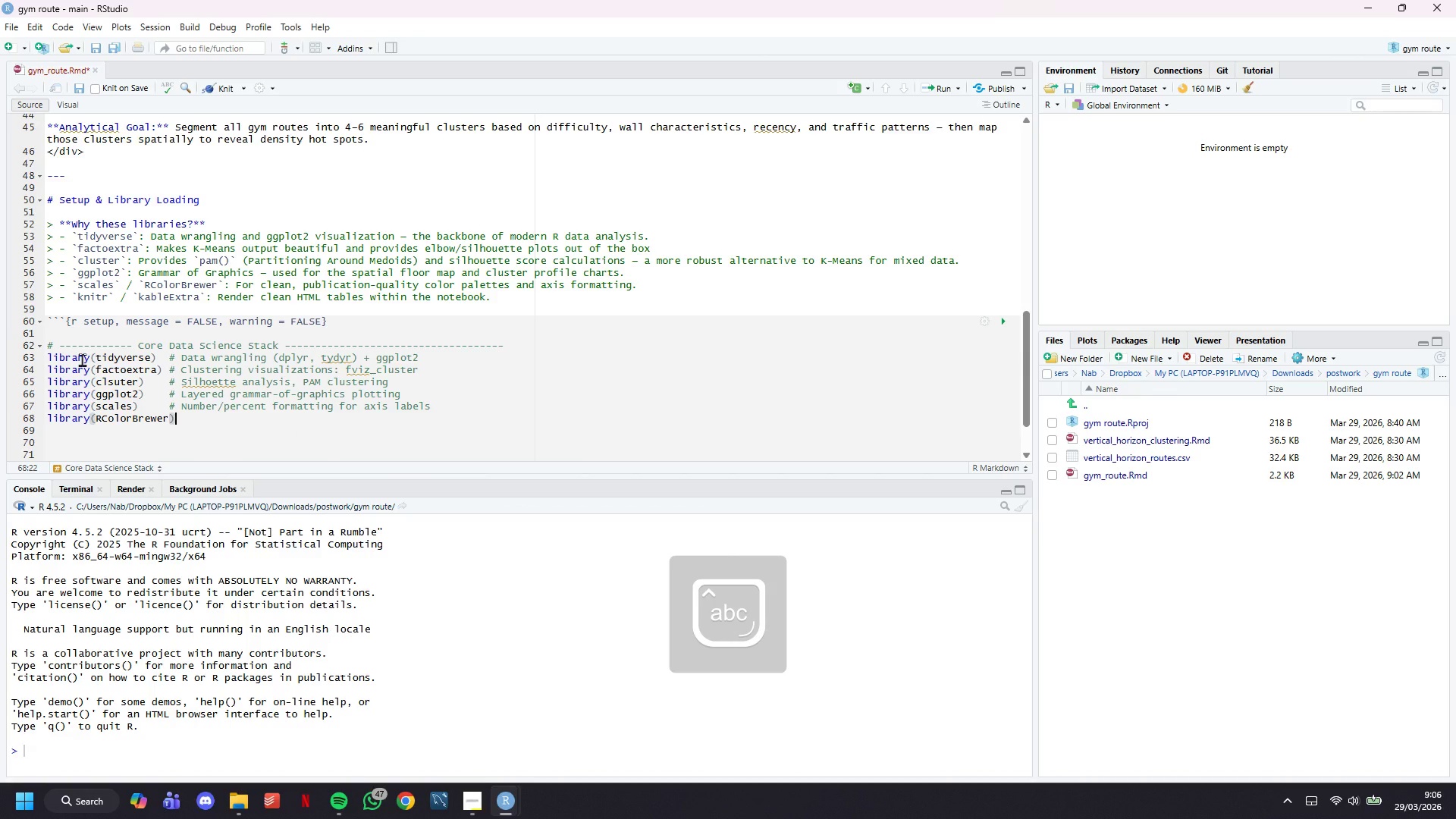 
key(Space)
 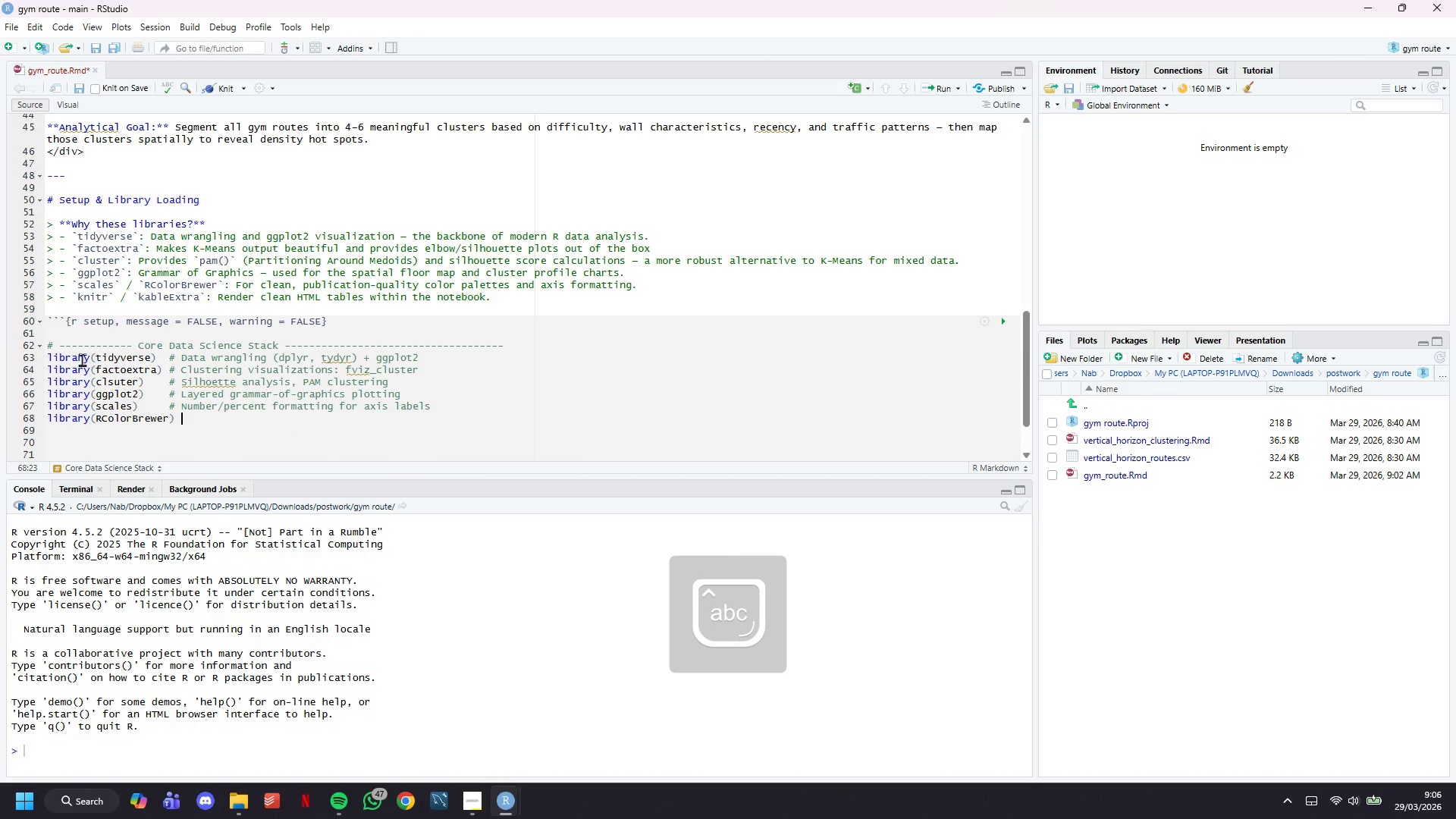 
key(Shift+3)
 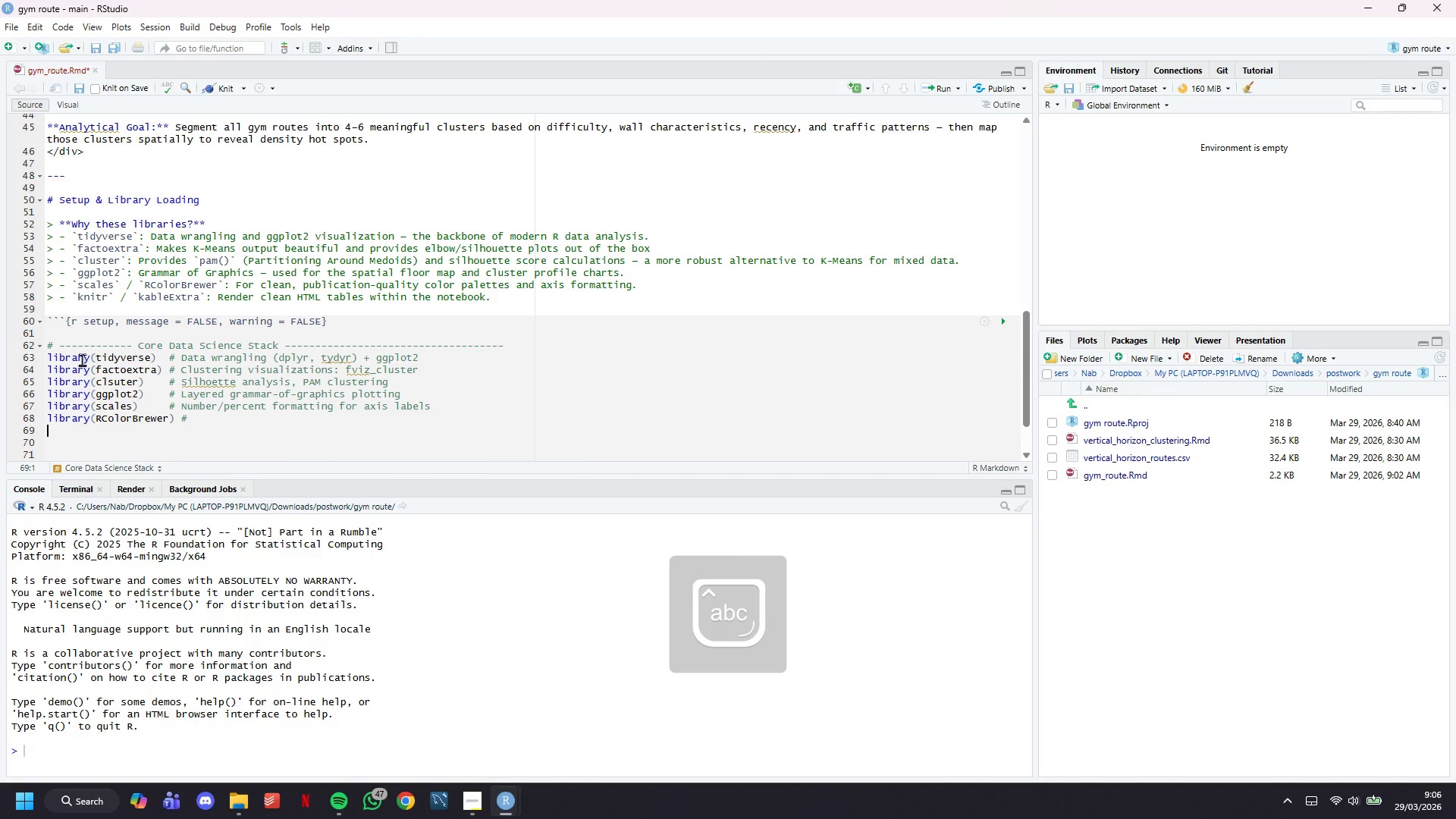 
key(ArrowDown)
 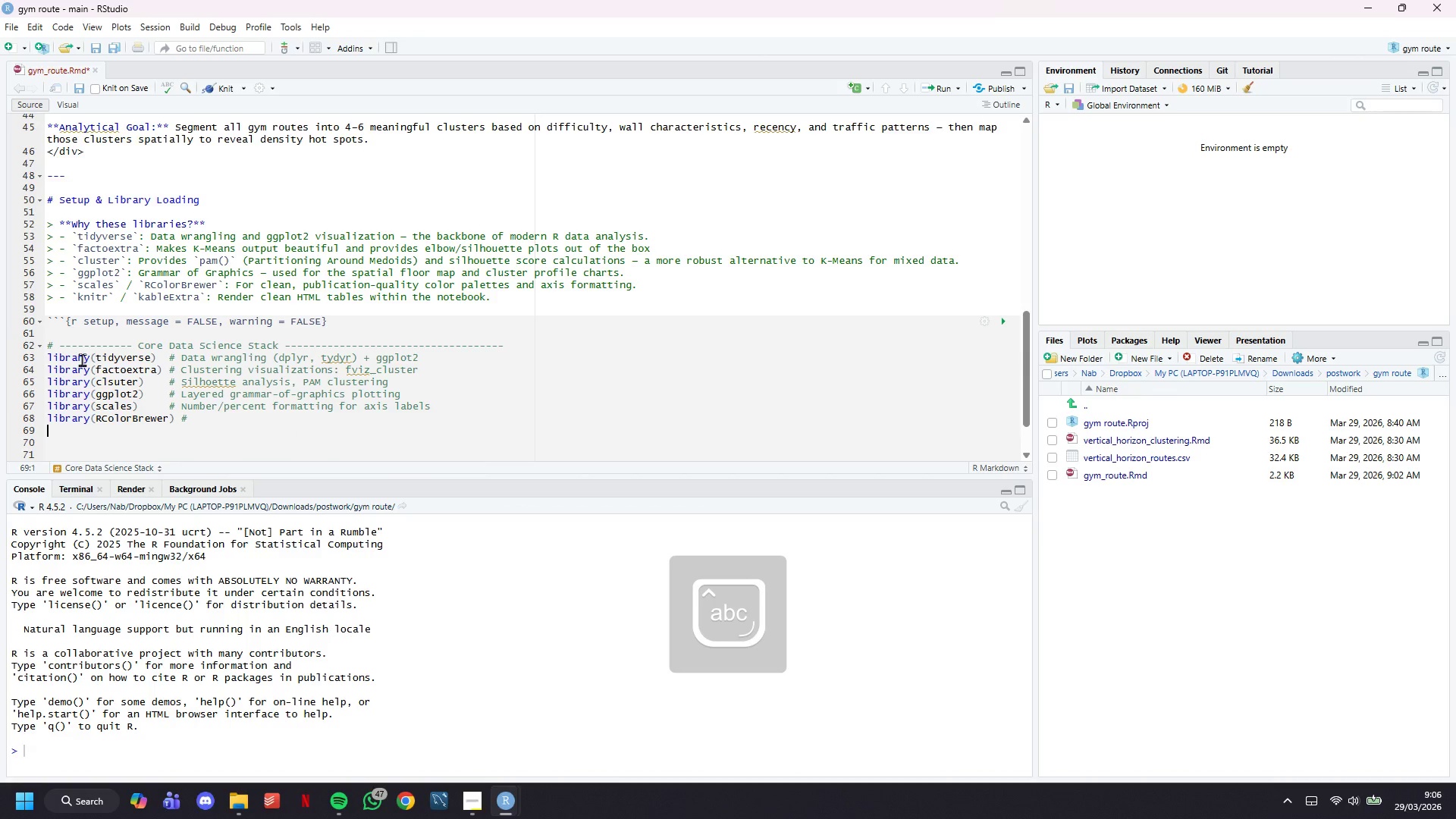 
key(ArrowLeft)
 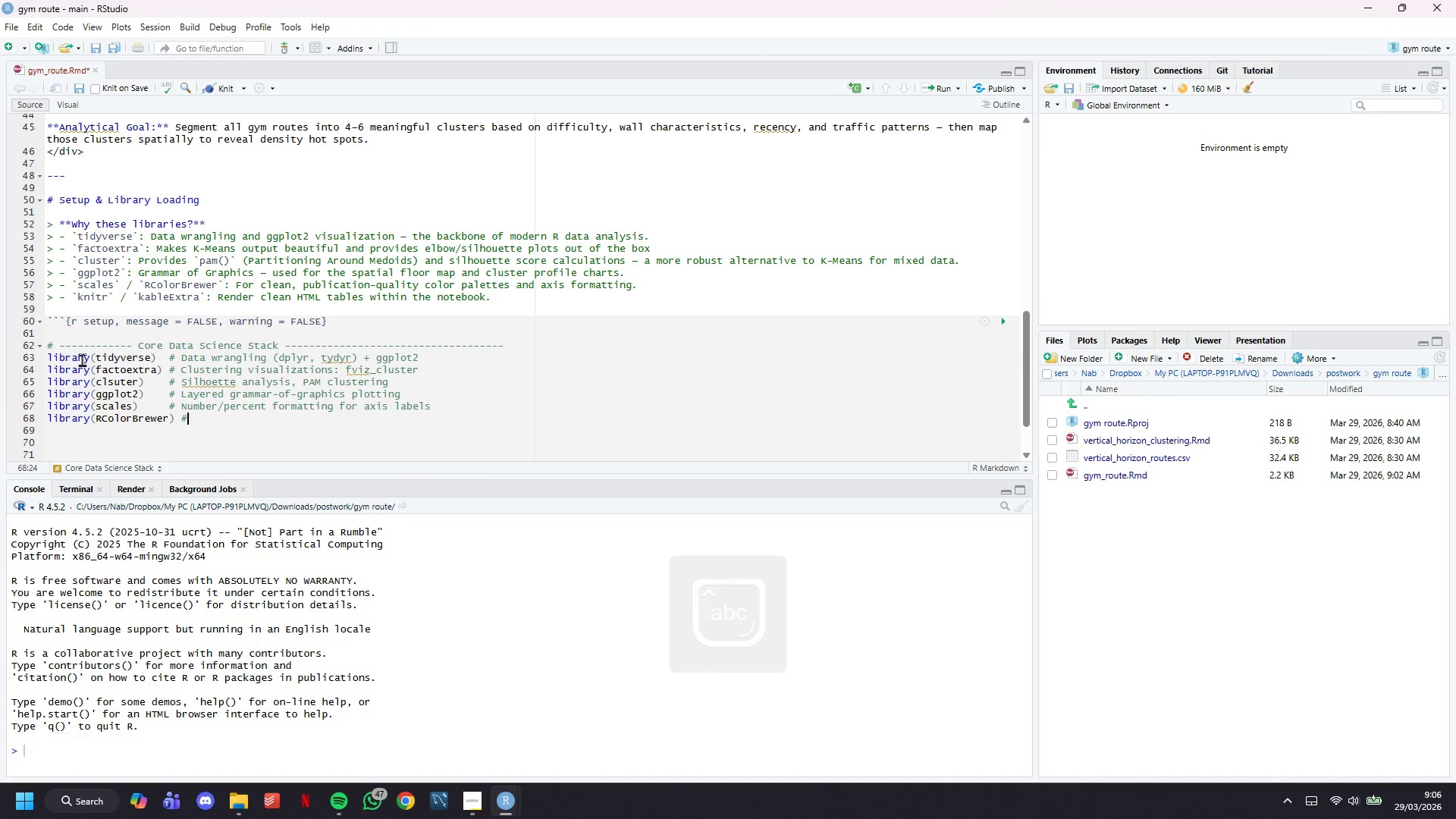 
type( S)
key(Backspace)
type(Axxesible,)
 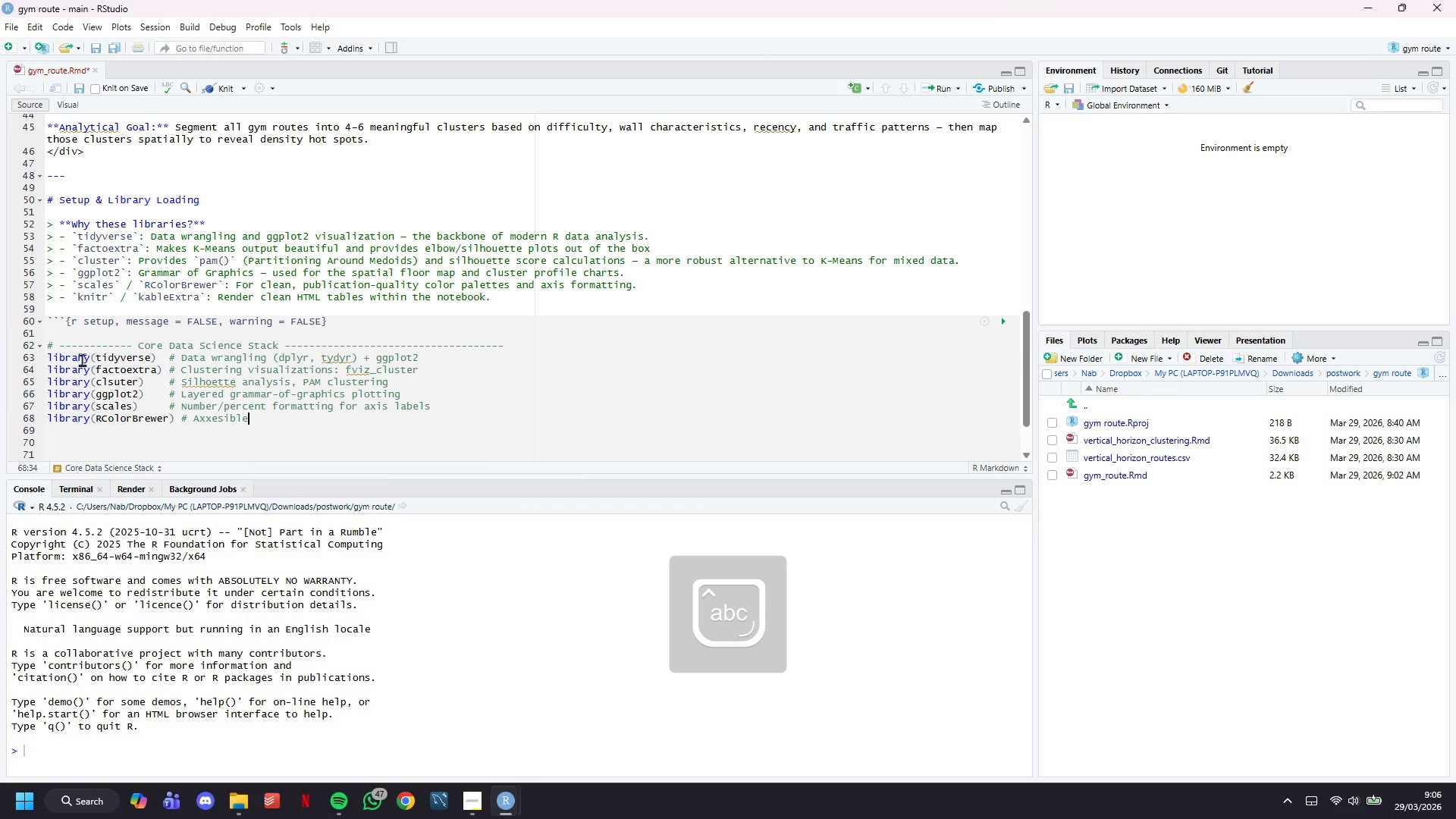 
hold_key(key=ArrowLeft, duration=0.64)
 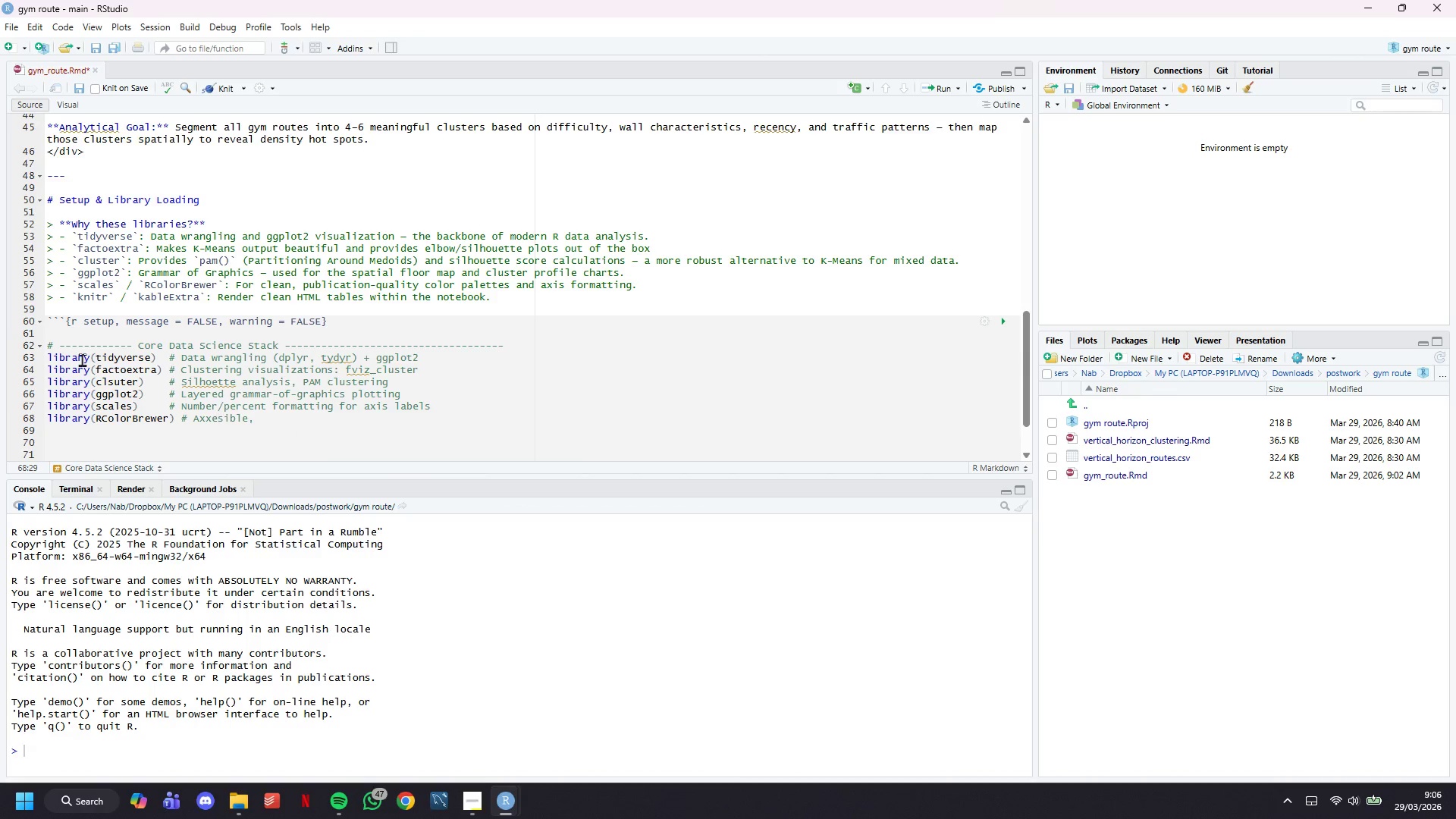 
key(ArrowLeft)
 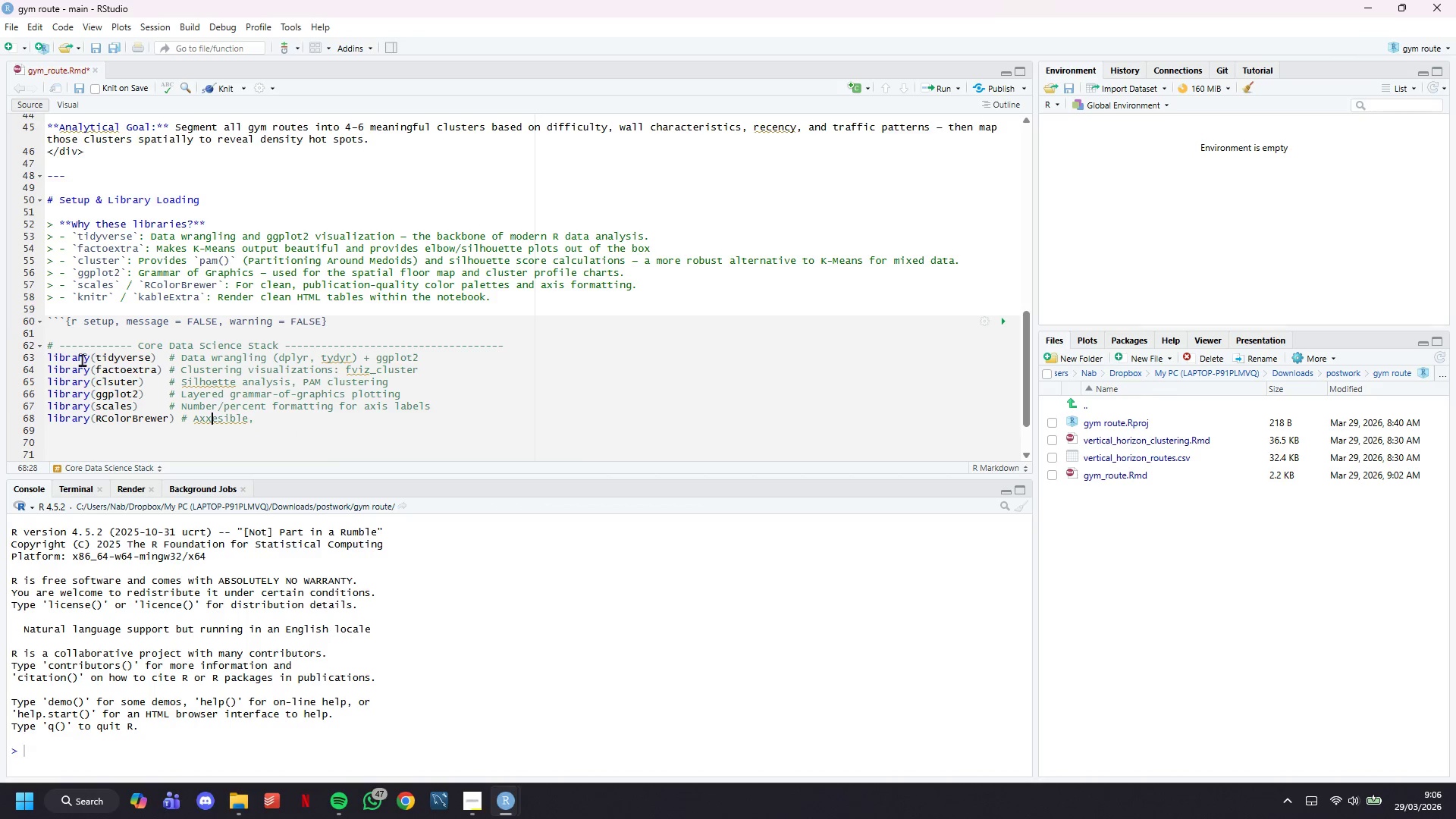 
key(Backspace)
key(Backspace)
type(xx)
key(Backspace)
key(Backspace)
type(cc)
 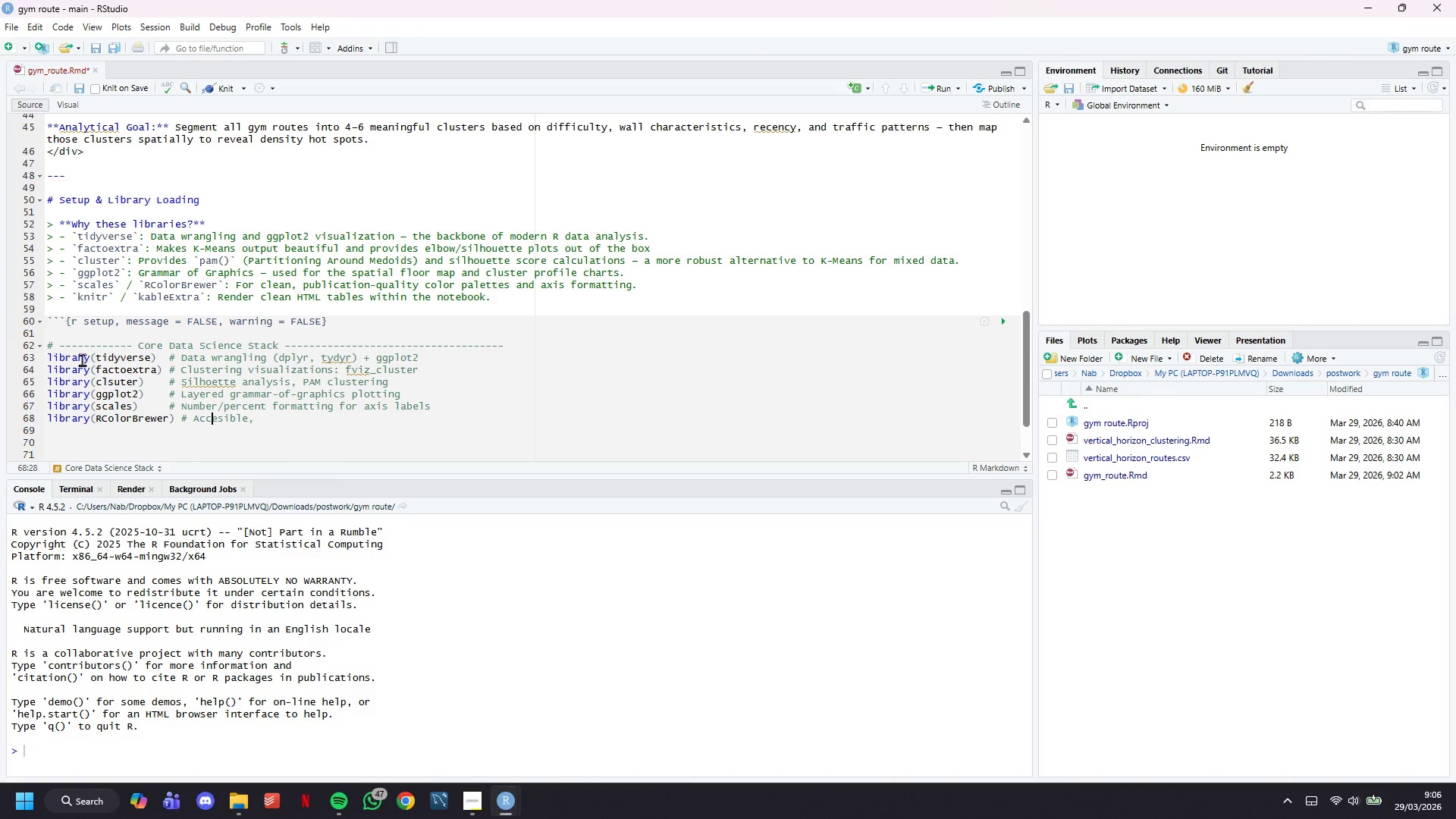 
key(ArrowRight)
 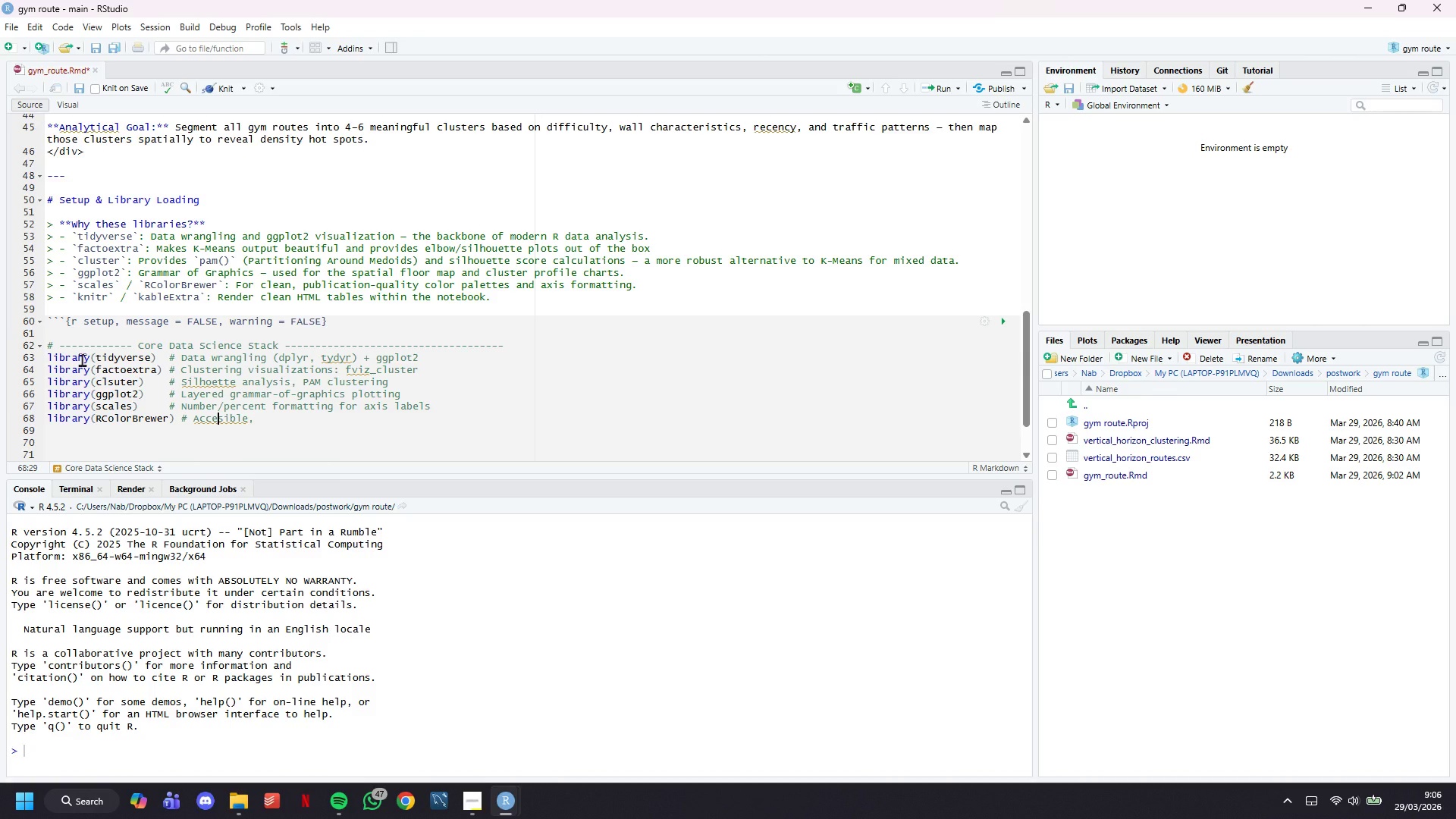 
key(ArrowRight)
 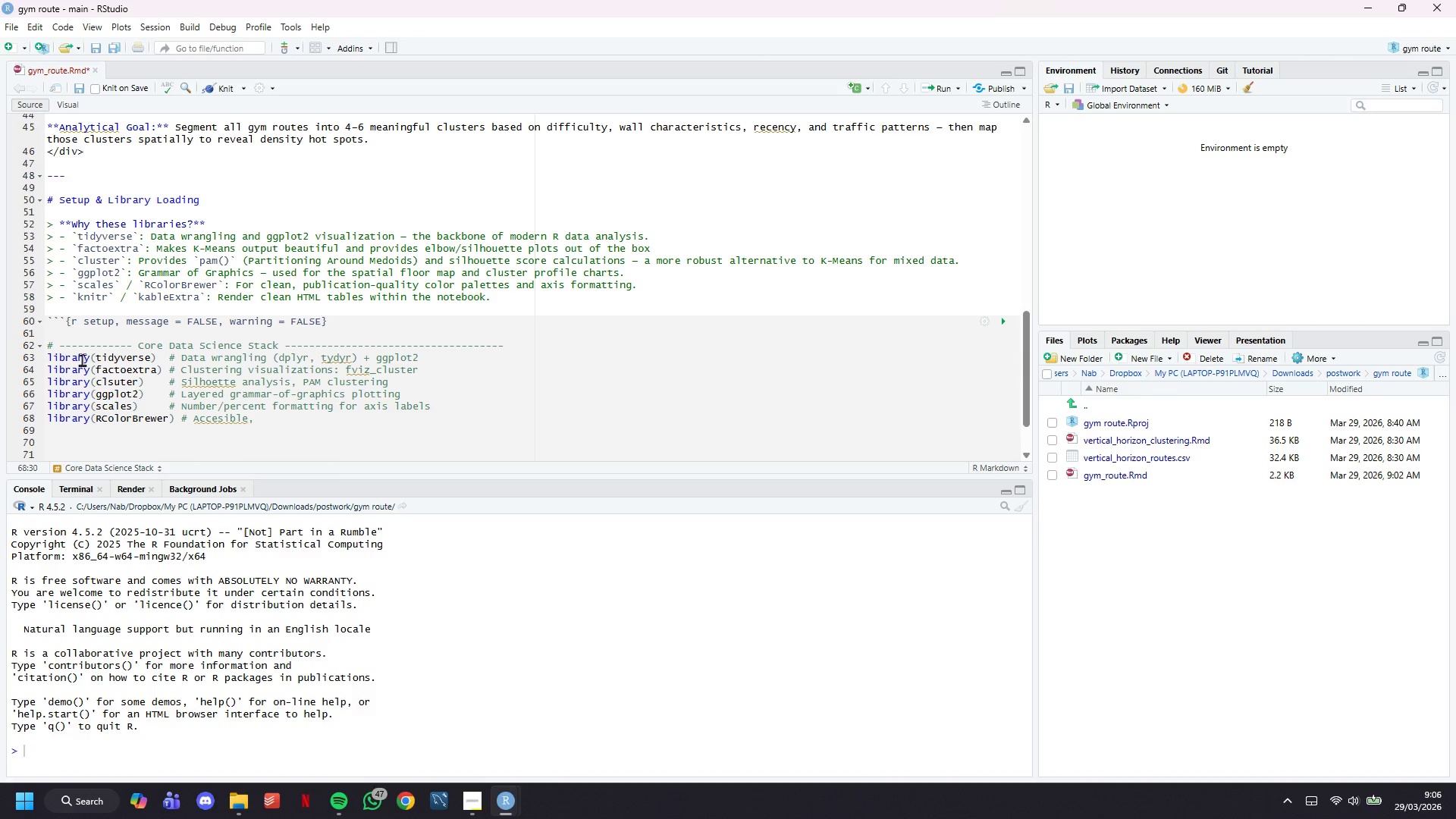 
key(S)
 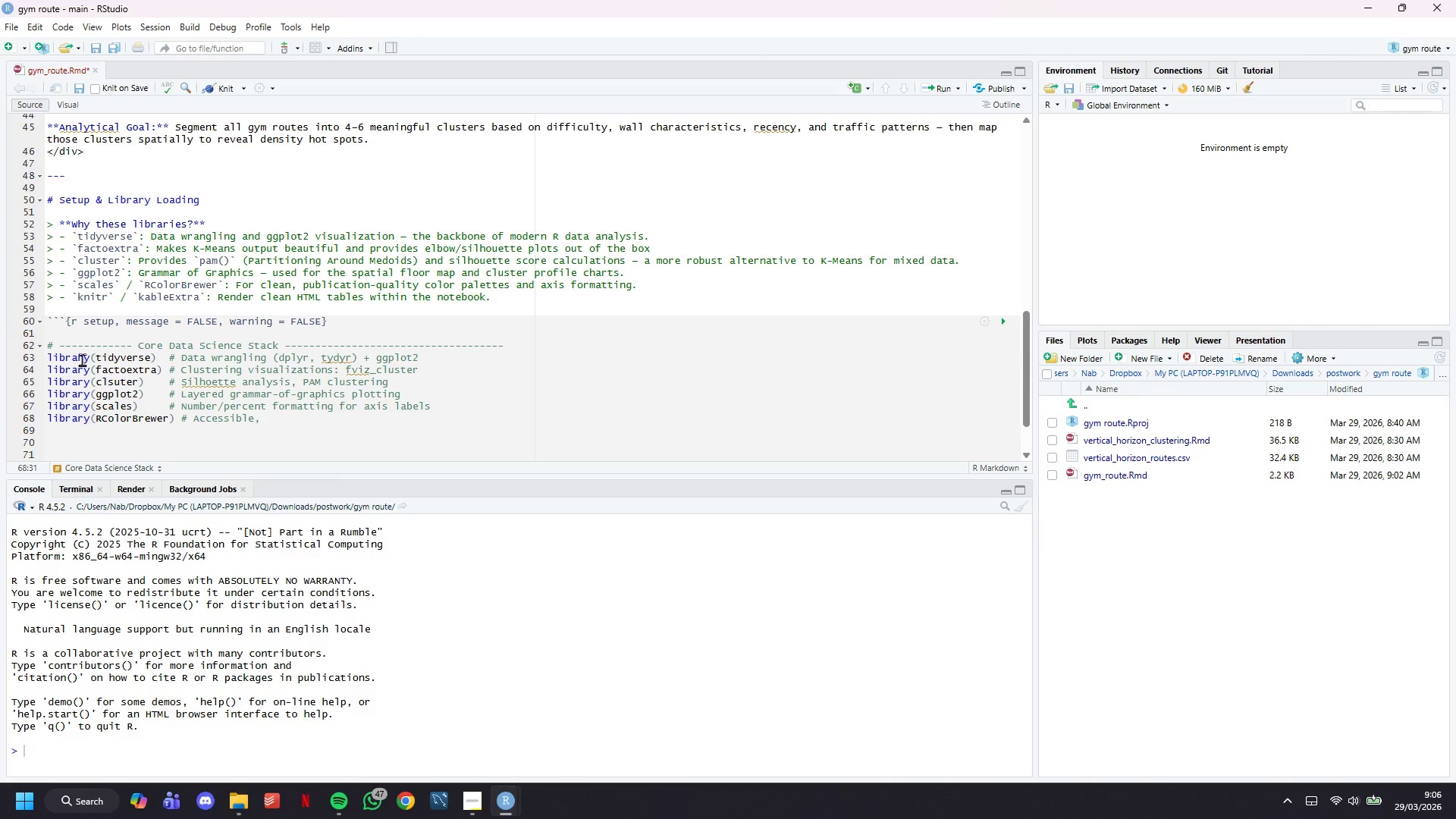 
wait(8.8)
 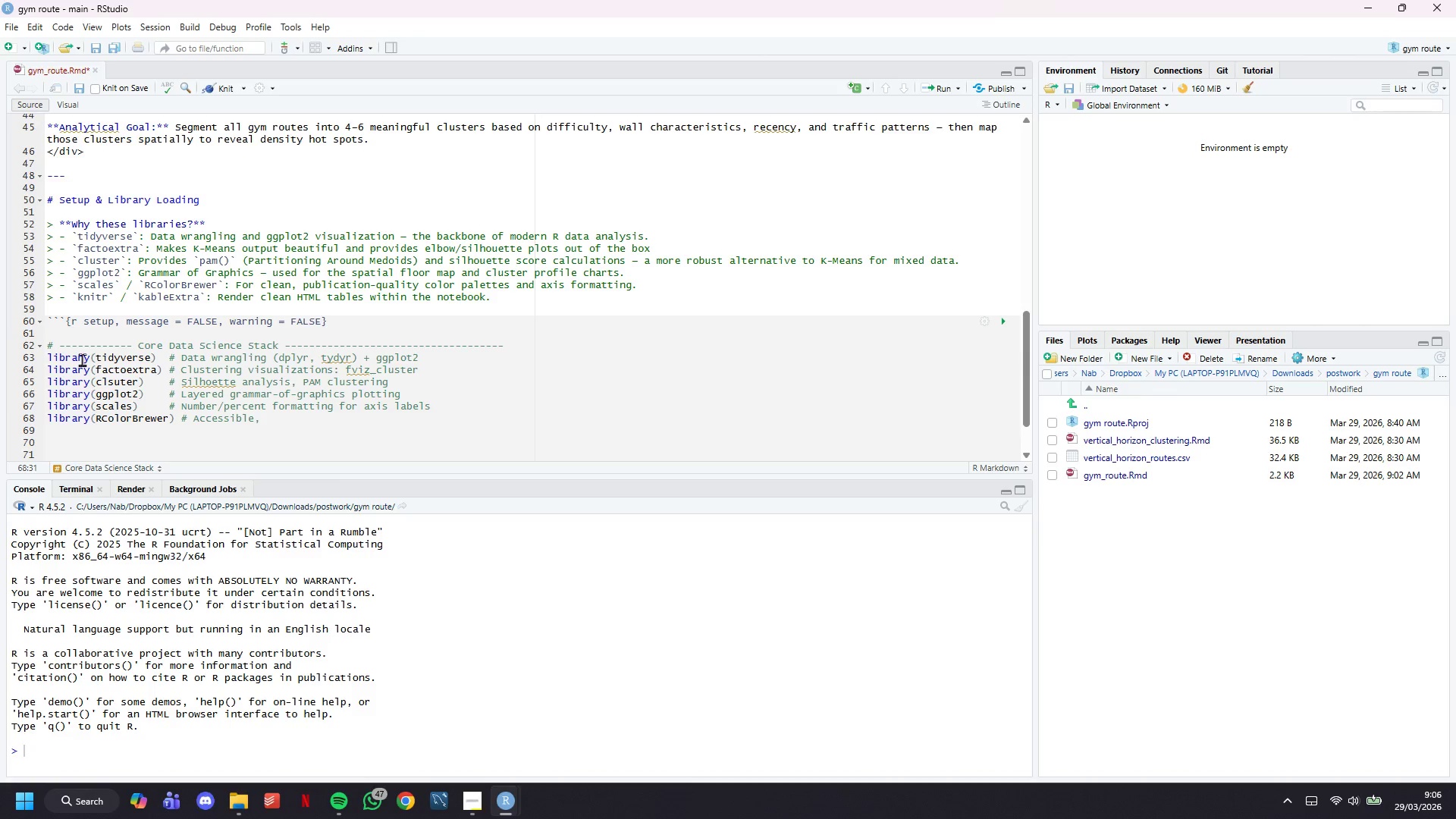 
key(ArrowRight)
 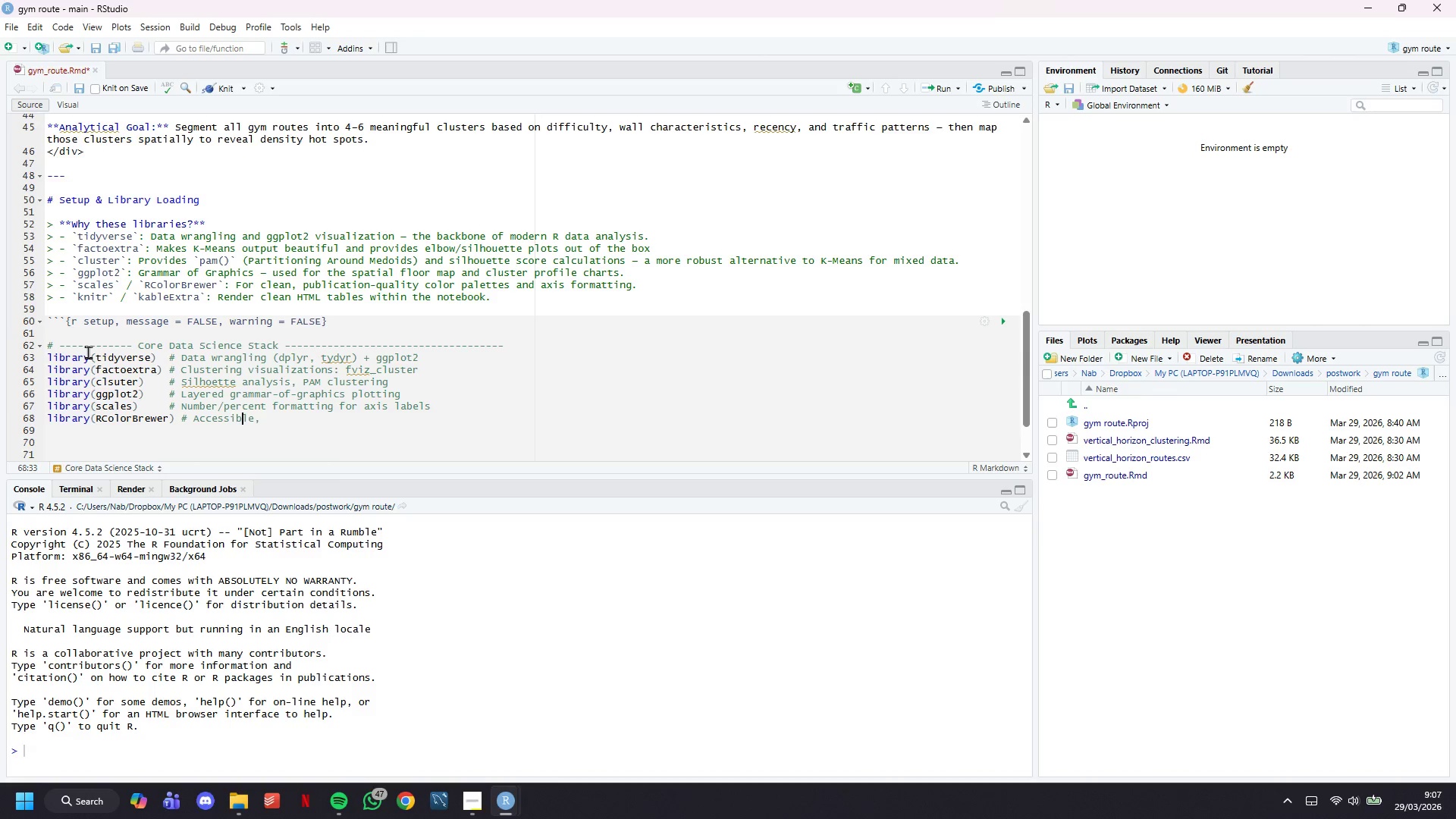 
key(ArrowRight)
 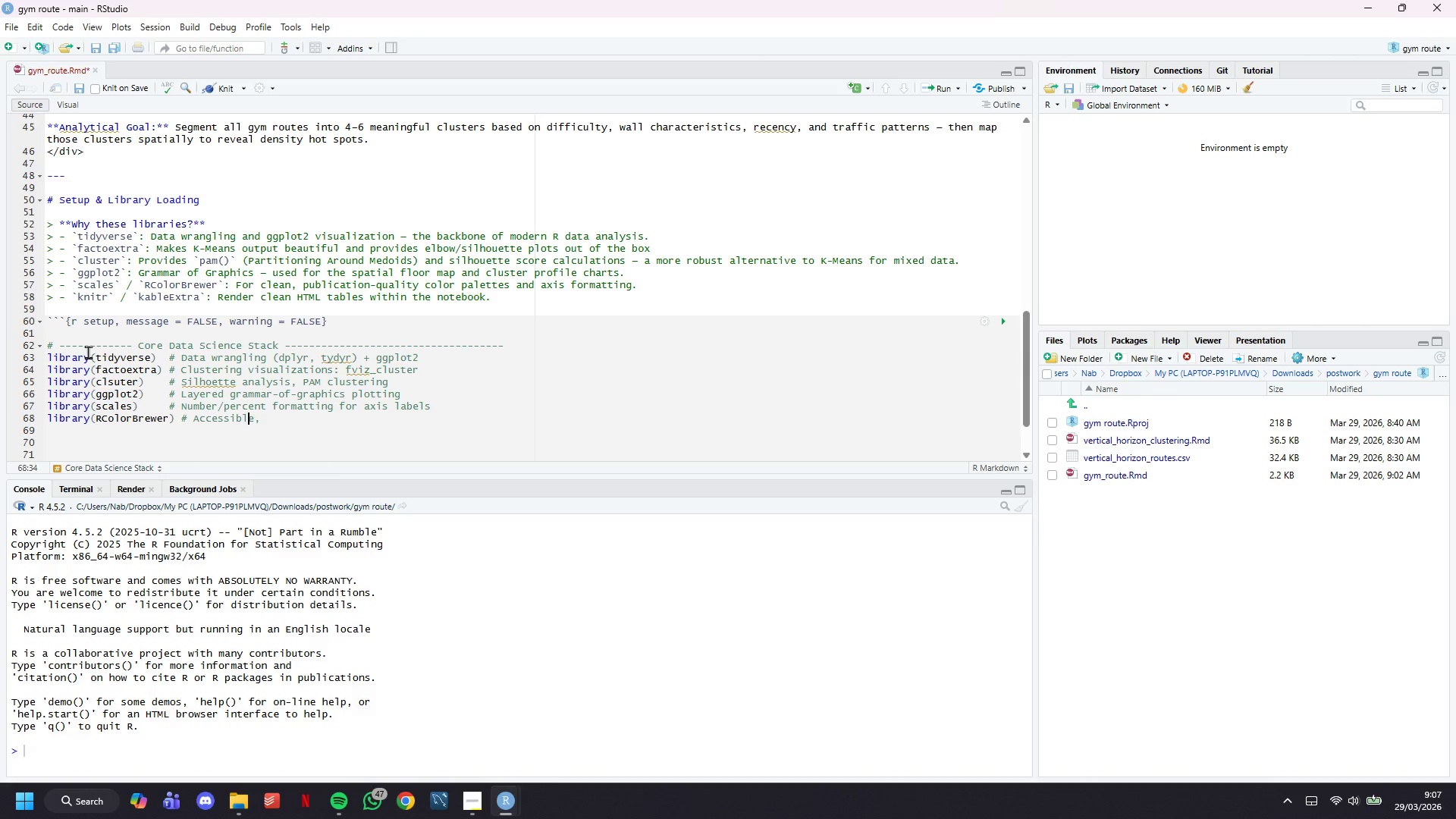 
key(ArrowRight)
 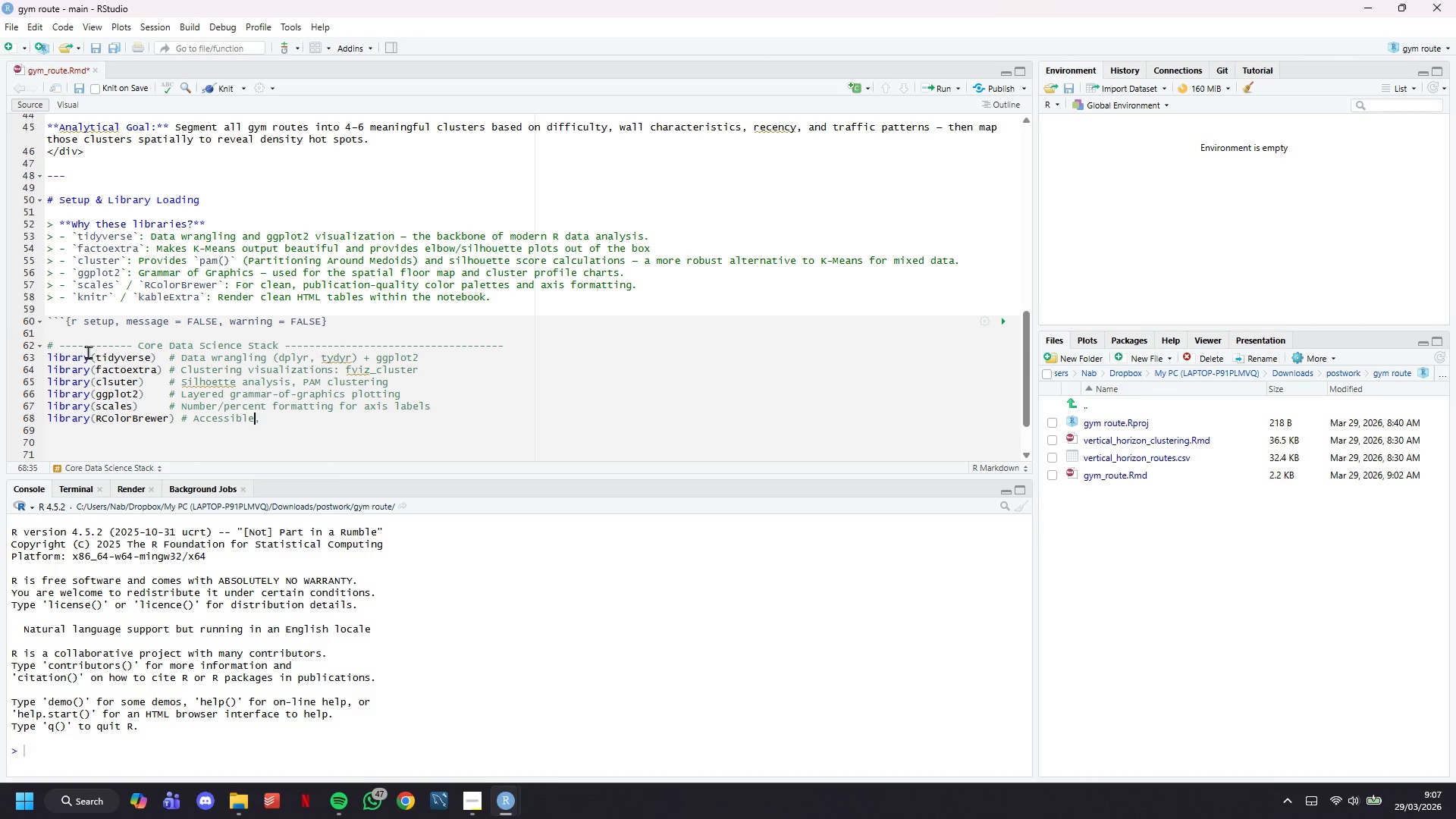 
key(ArrowRight)
 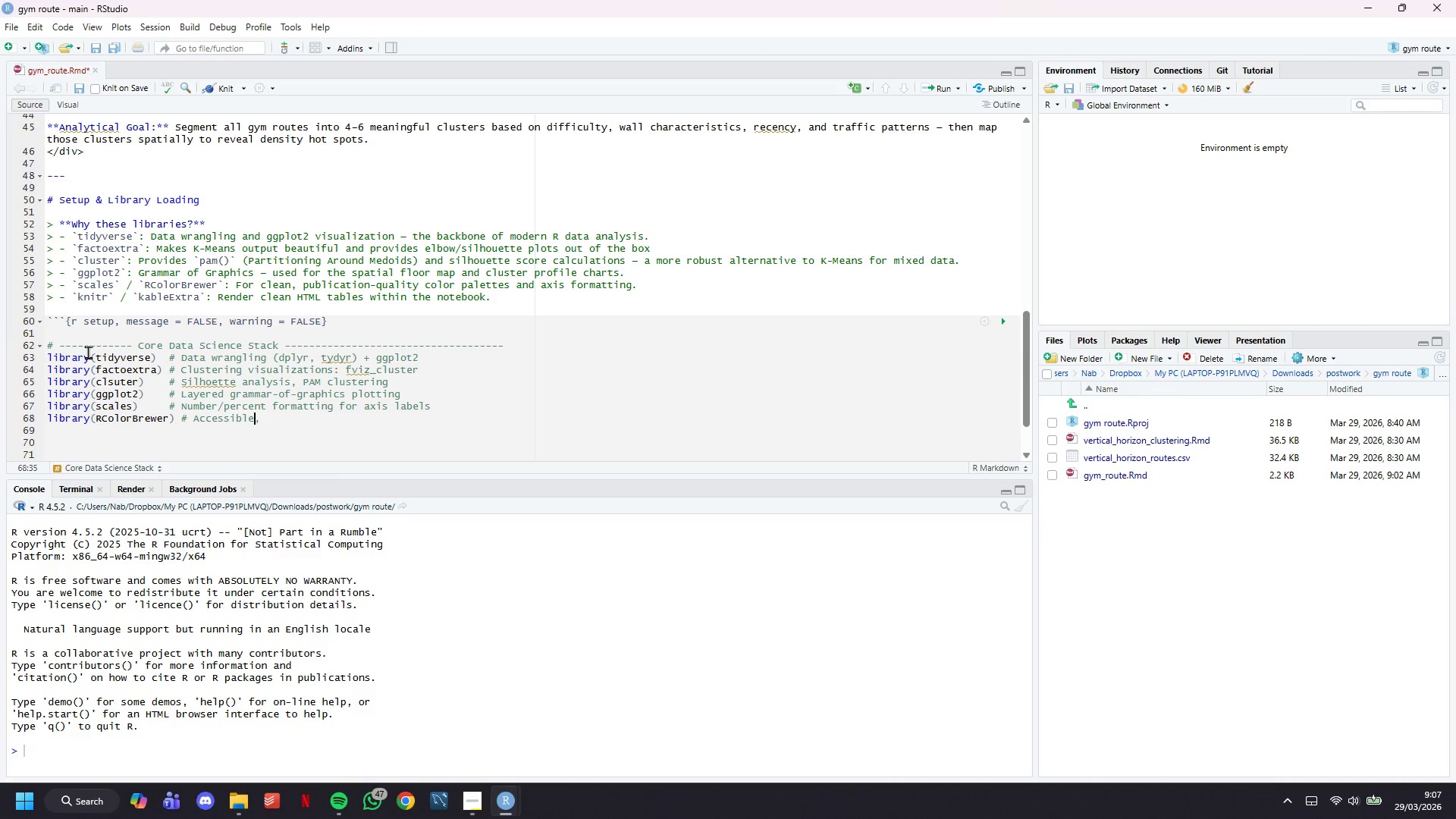 
key(ArrowRight)
 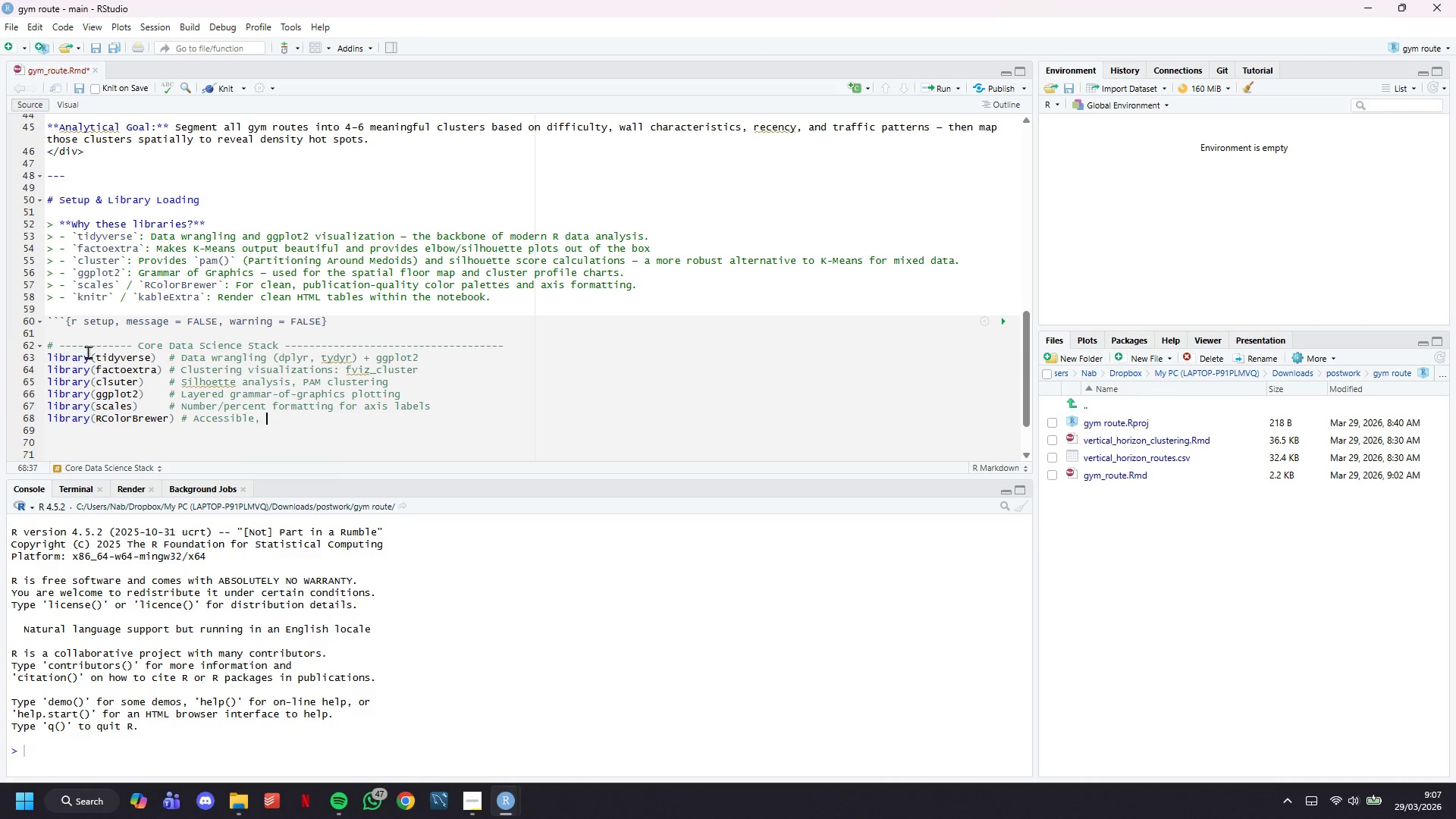 
type( print-safe, color palettes)
 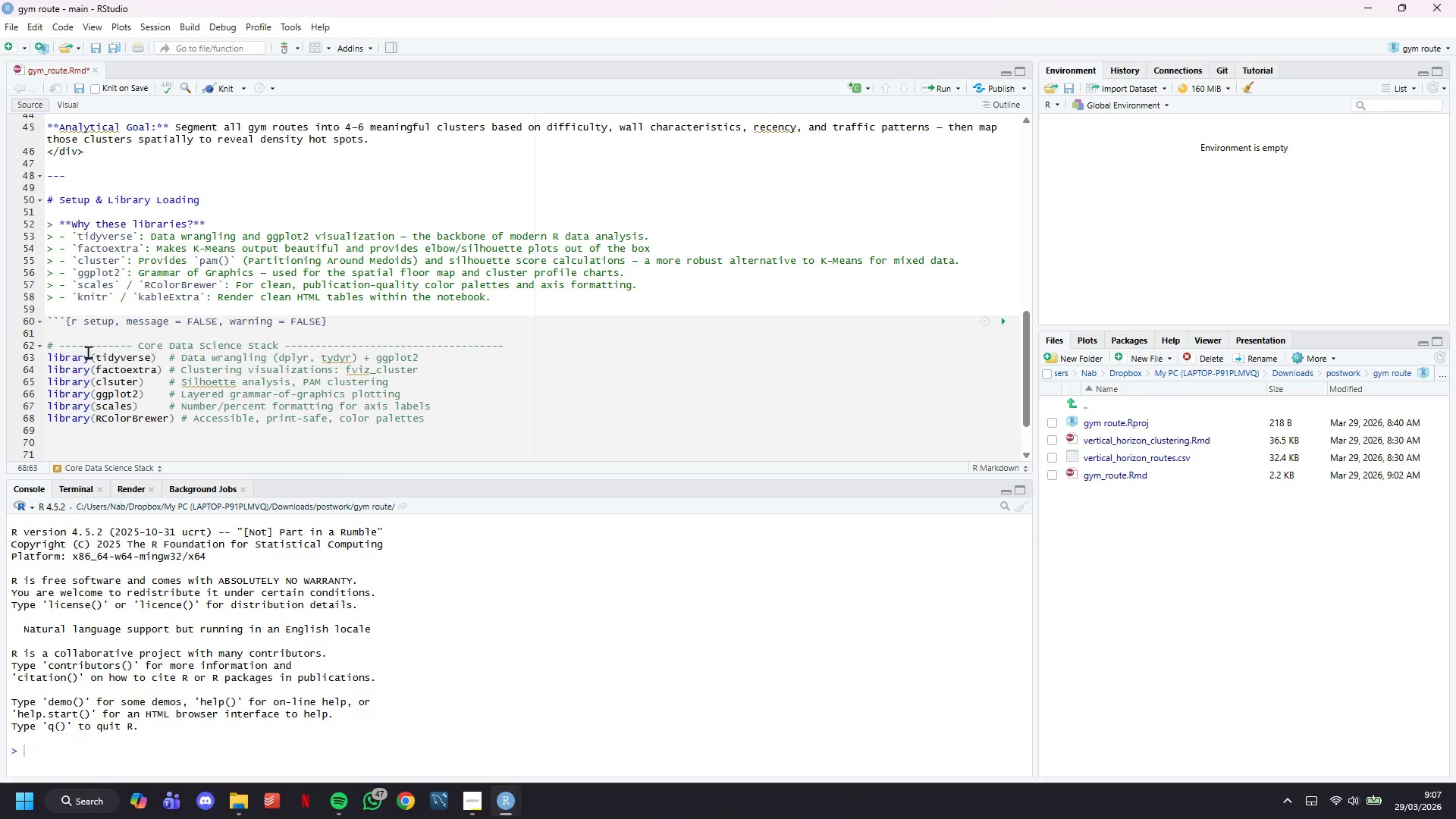 
key(Enter)
 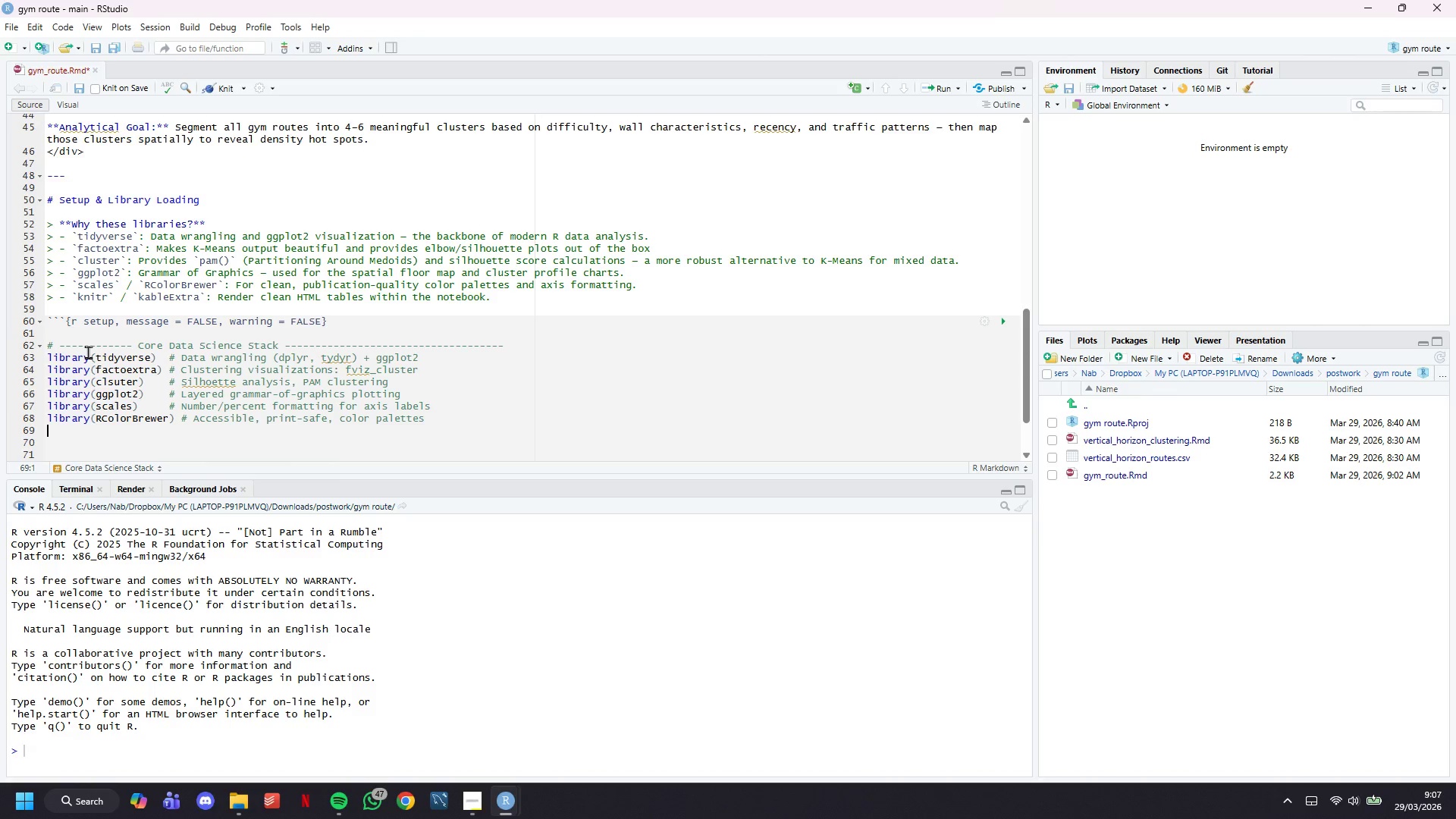 
type(library(knitr)
 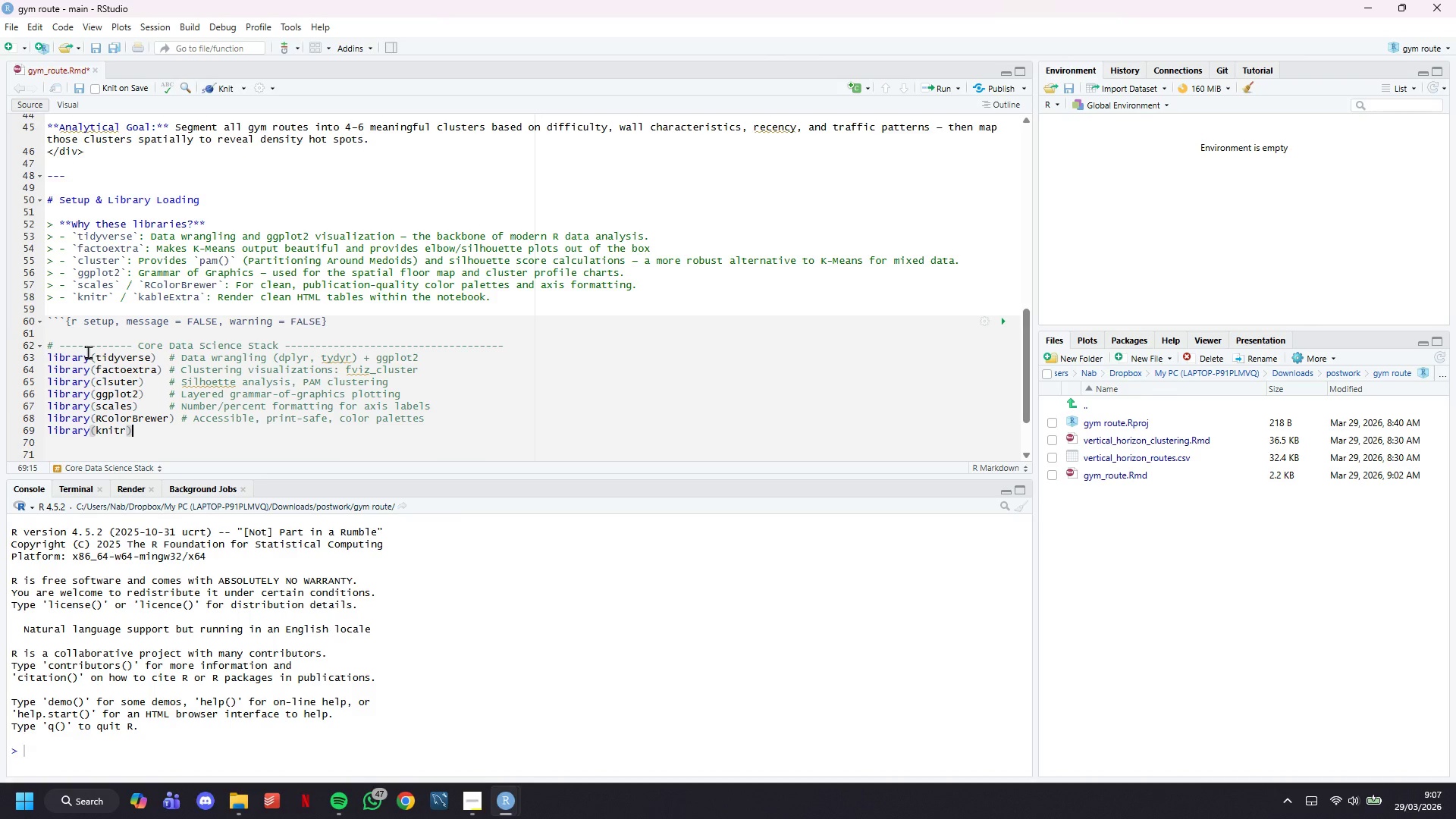 
 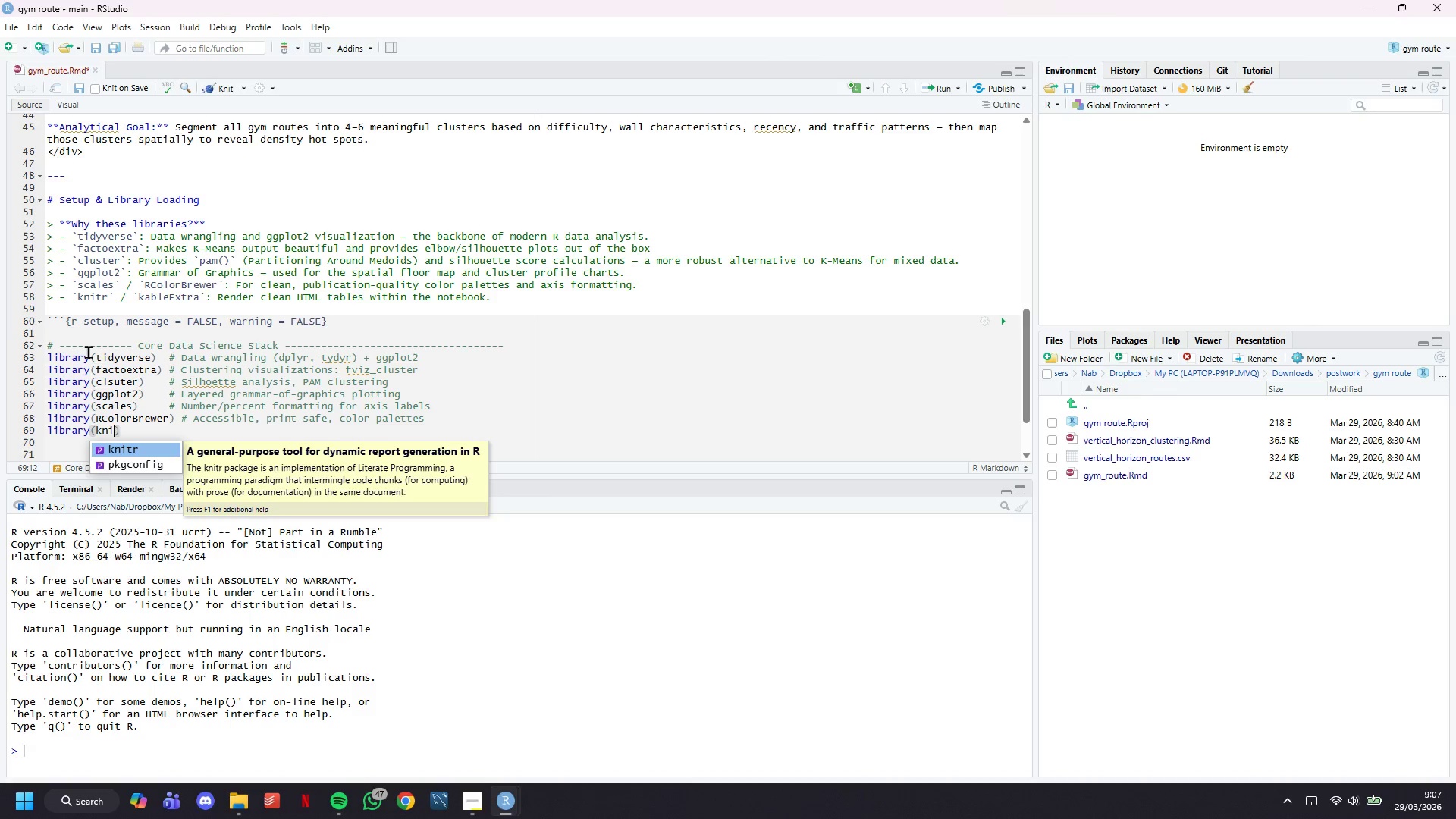 
key(ArrowRight)
 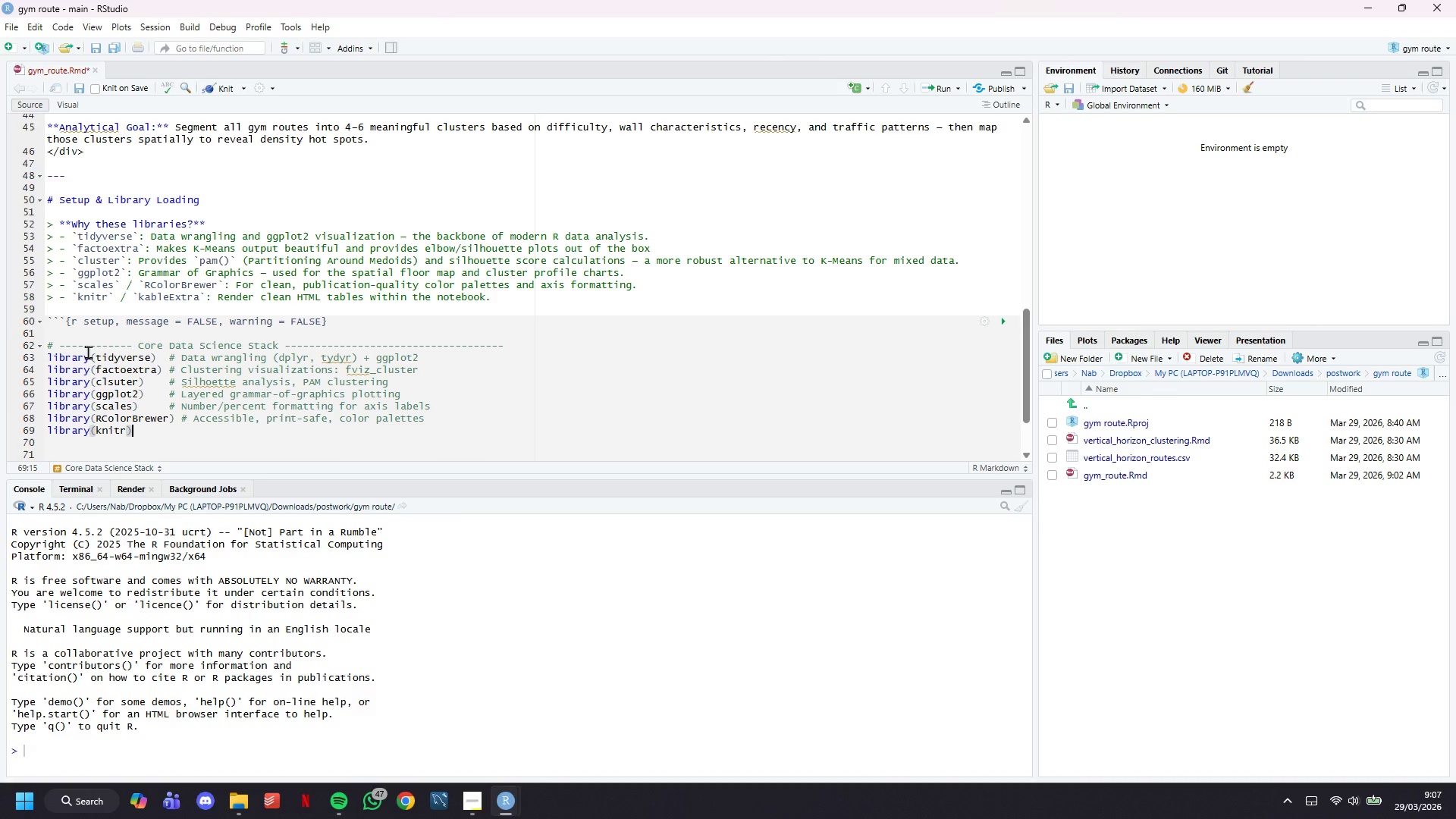 
key(Tab)
key(Tab)
key(Tab)
key(Tab)
key(Tab)
key(Tab)
type(# R Markdown rendering utilities)
 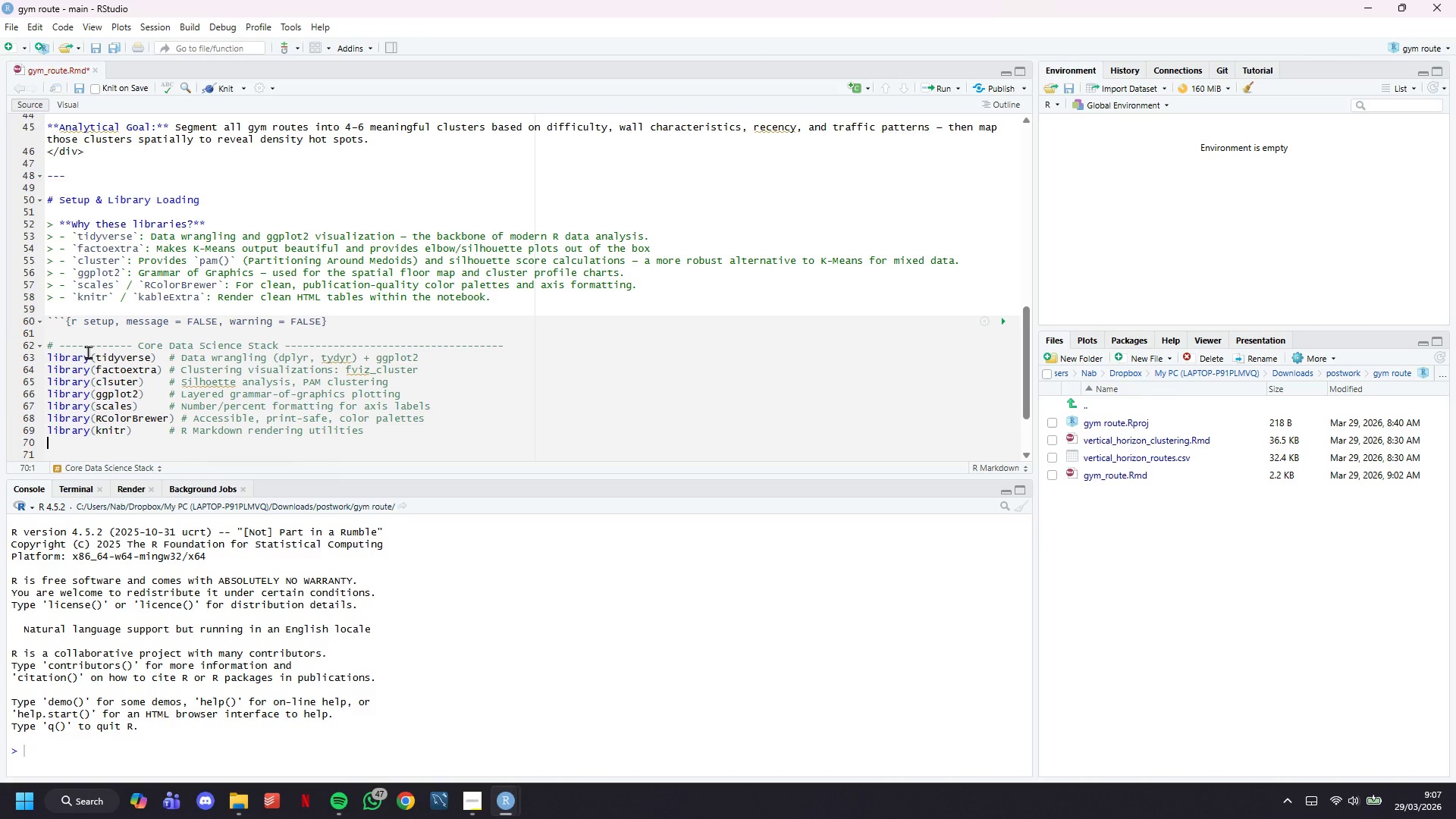 
key(Enter)
 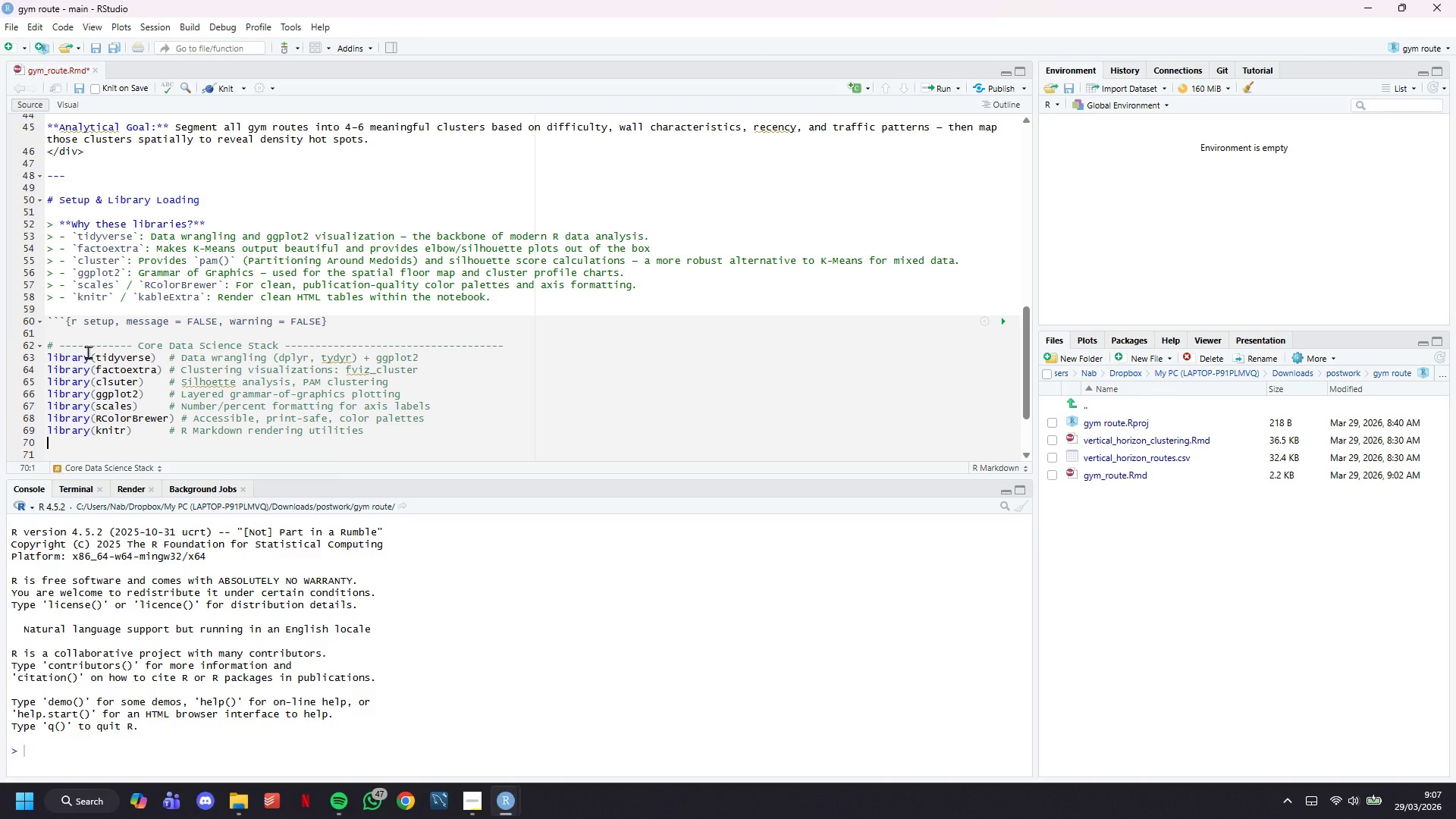 
type(library(kaleE)
key(Tab)
 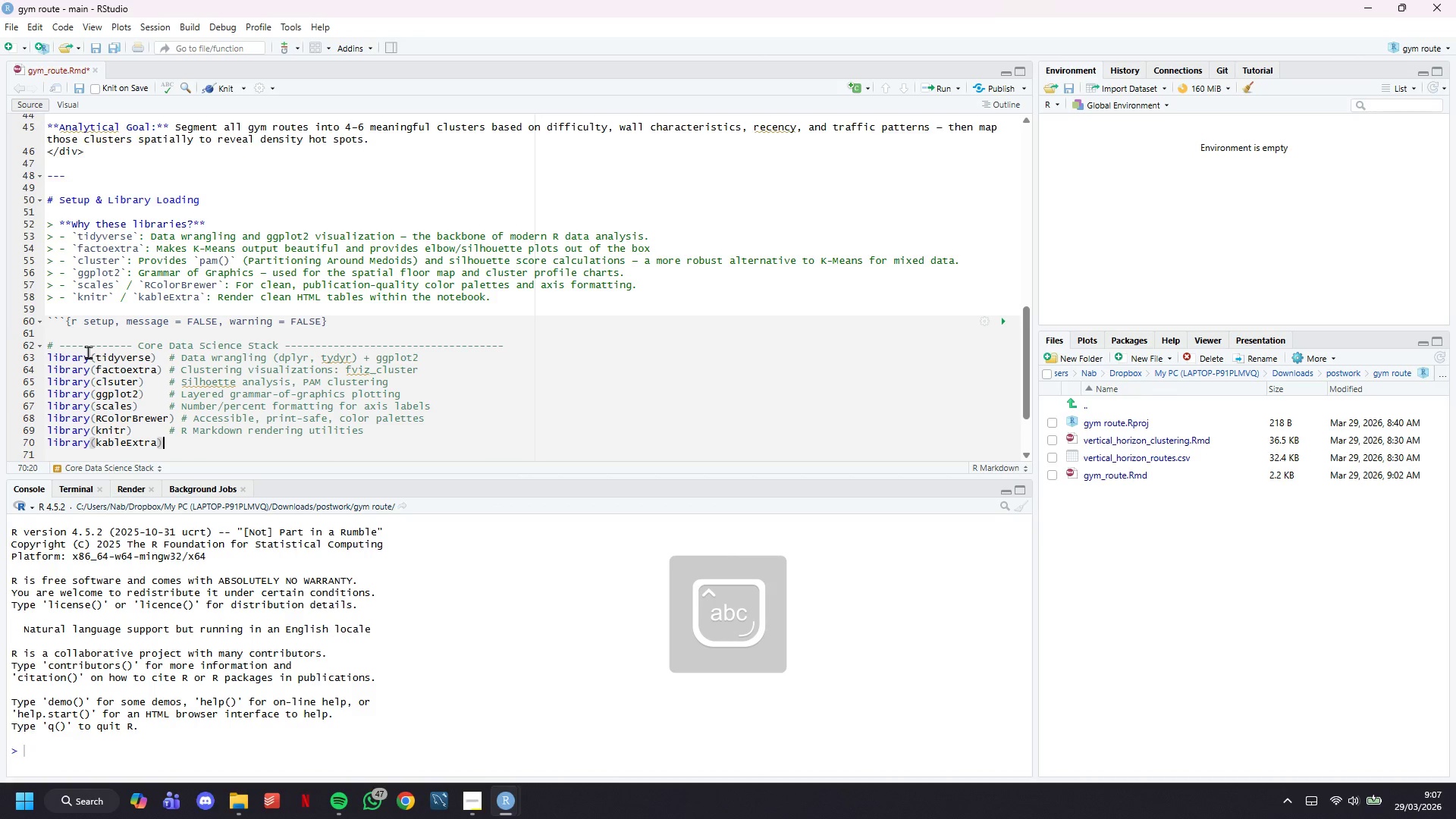 
 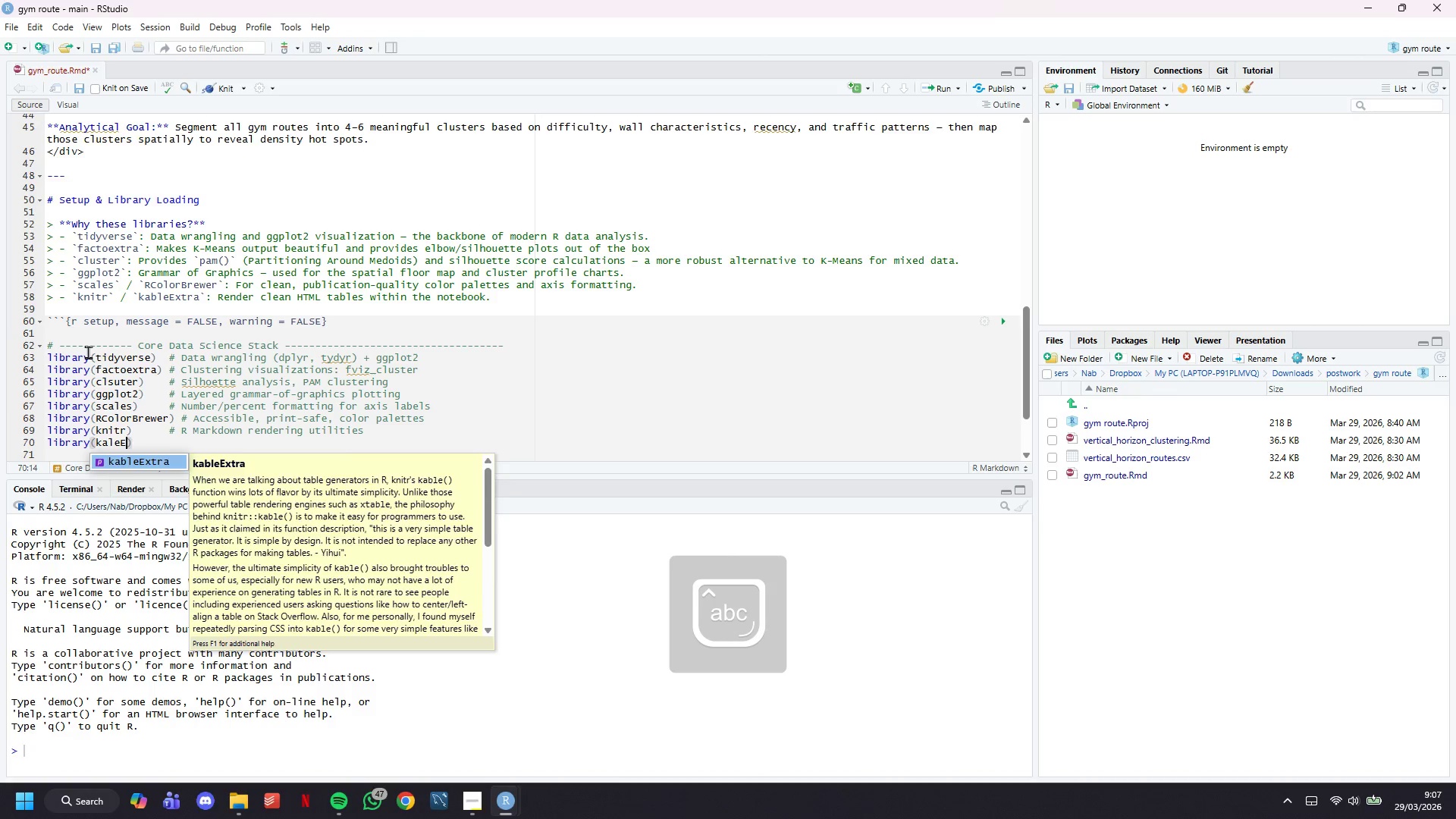 
key(ArrowRight)
 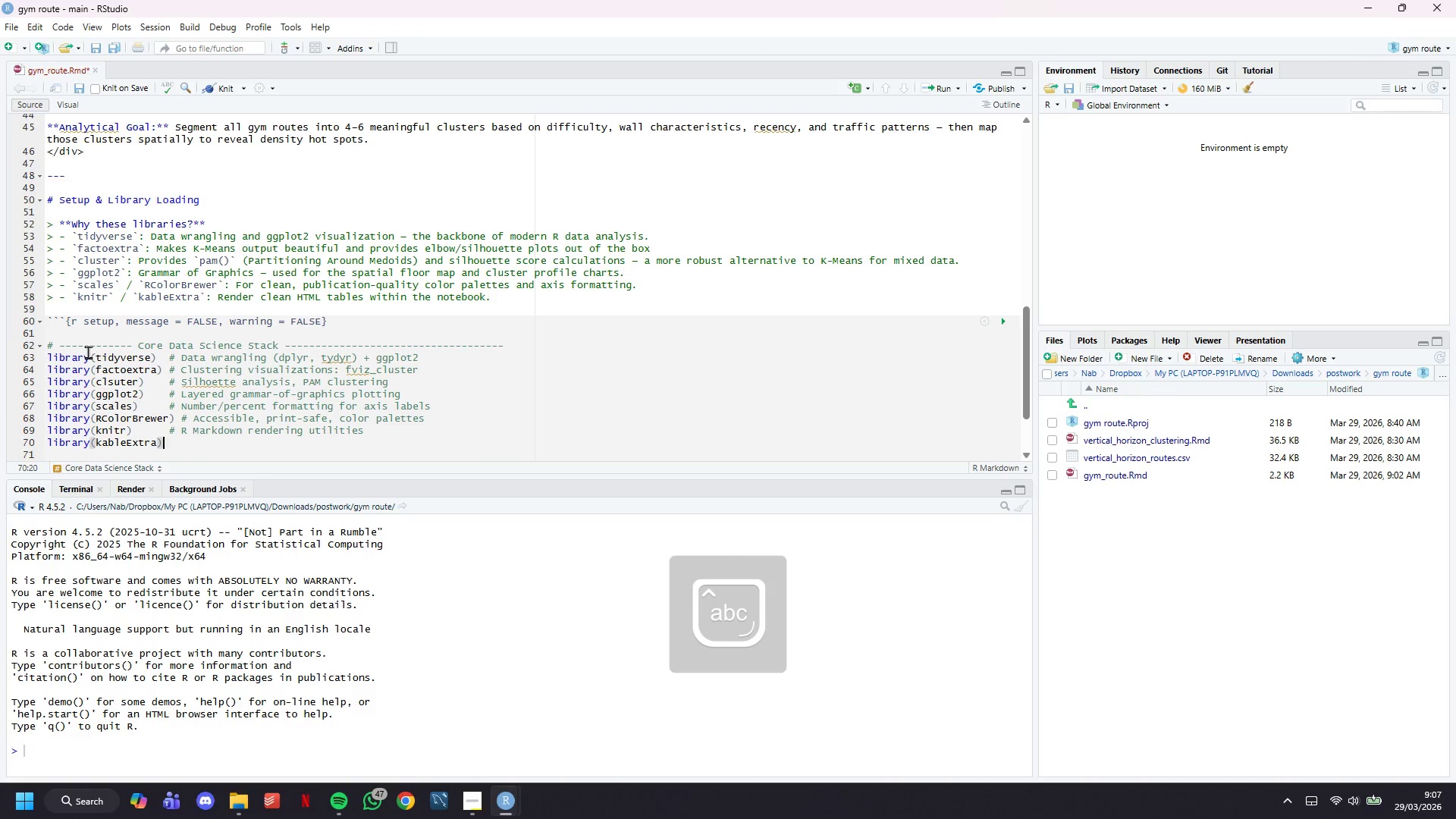 
type( # Enhanced HTML/PDF Styling)
 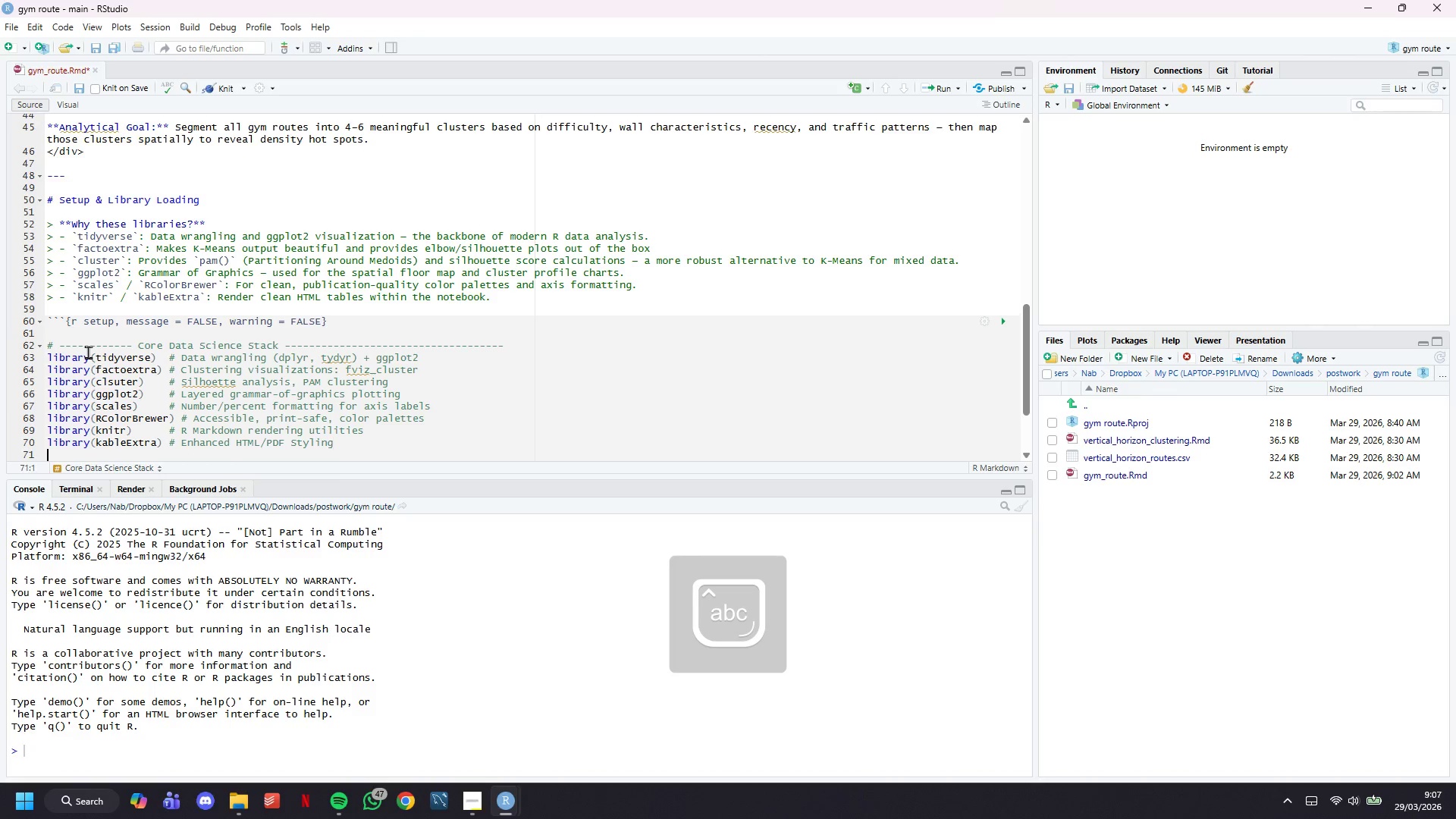 
 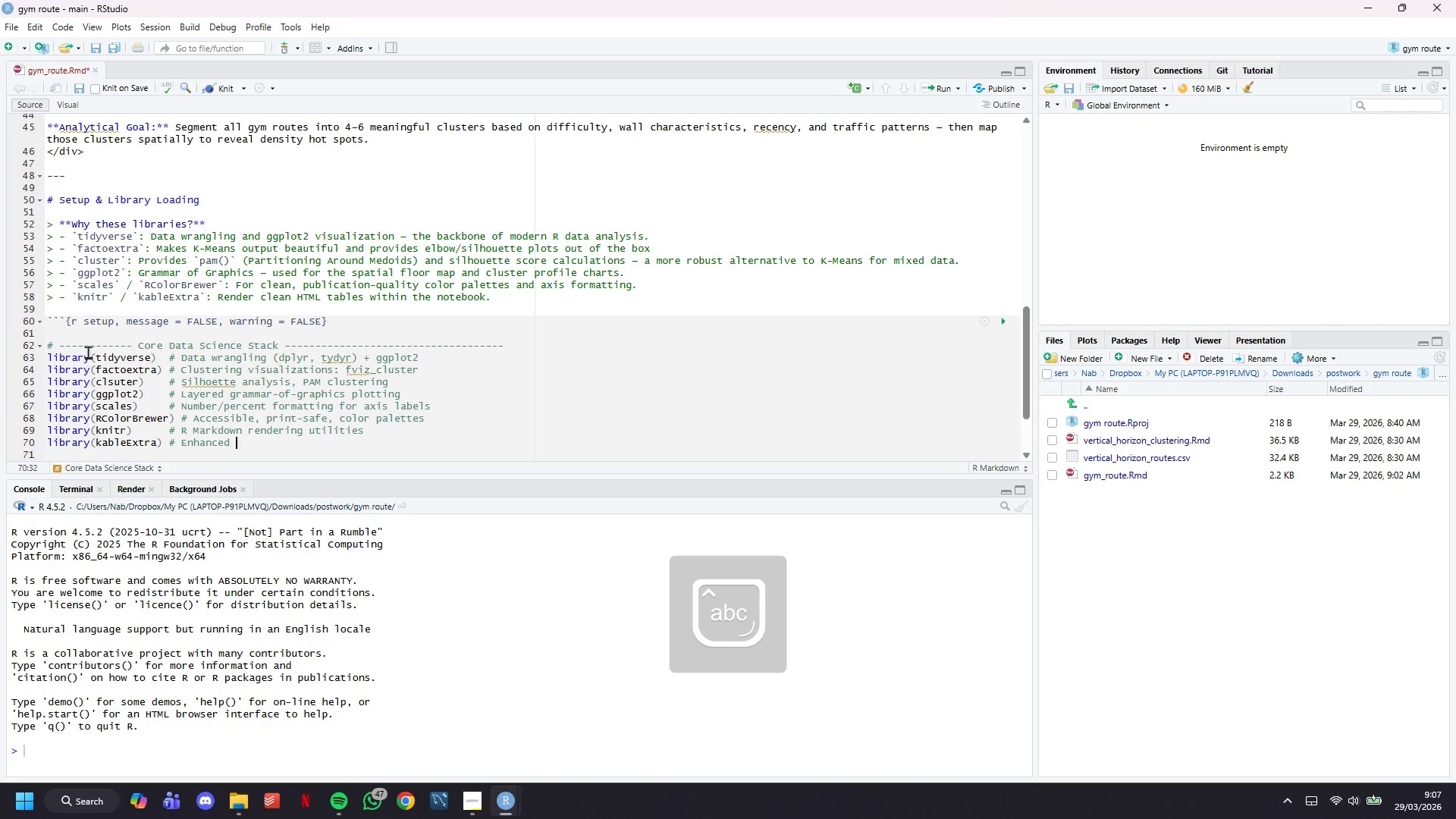 
key(Enter)
 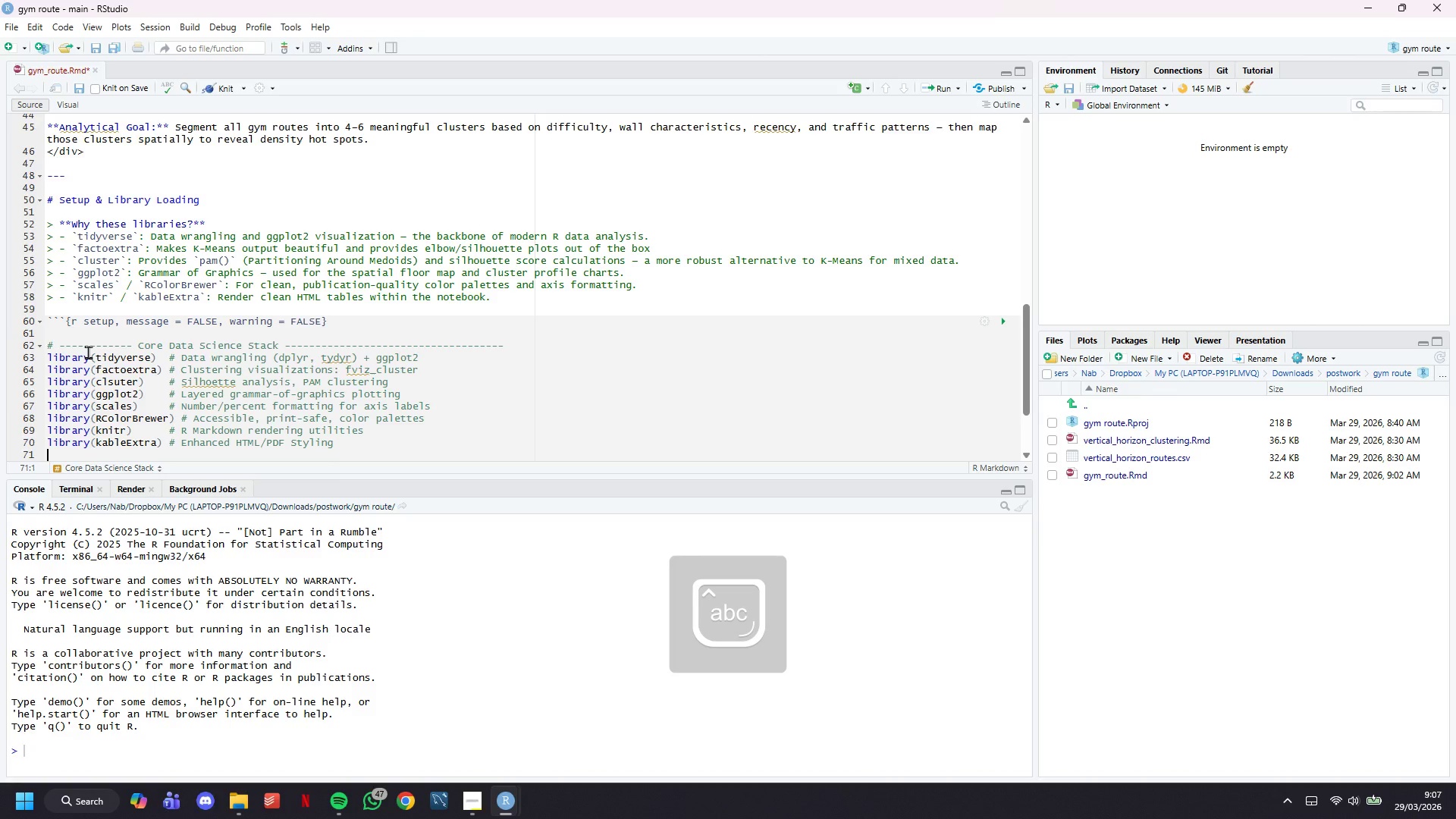 
key(Enter)
 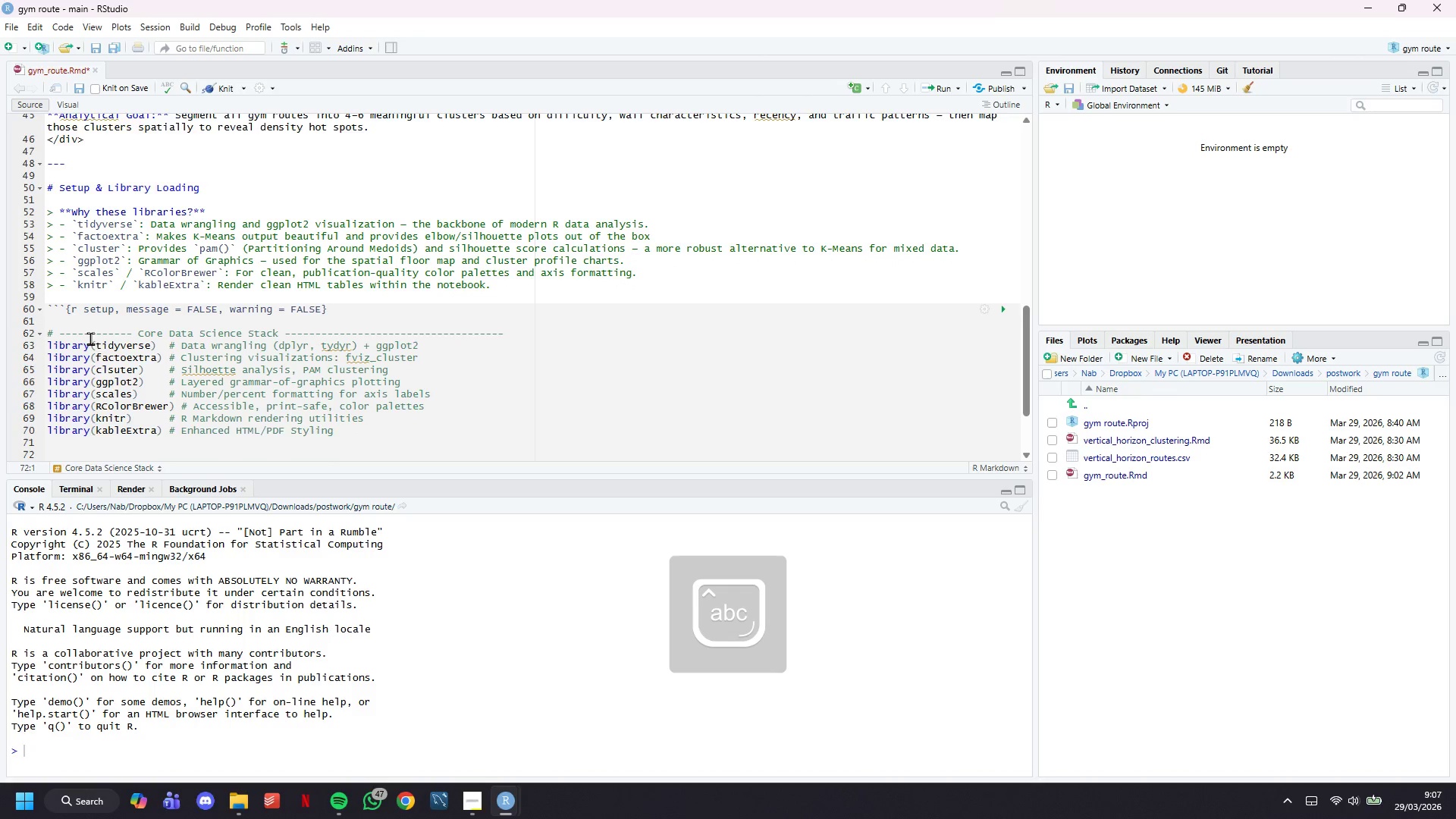 
scroll: coordinate [144, 256], scroll_direction: down, amount: 10.0
 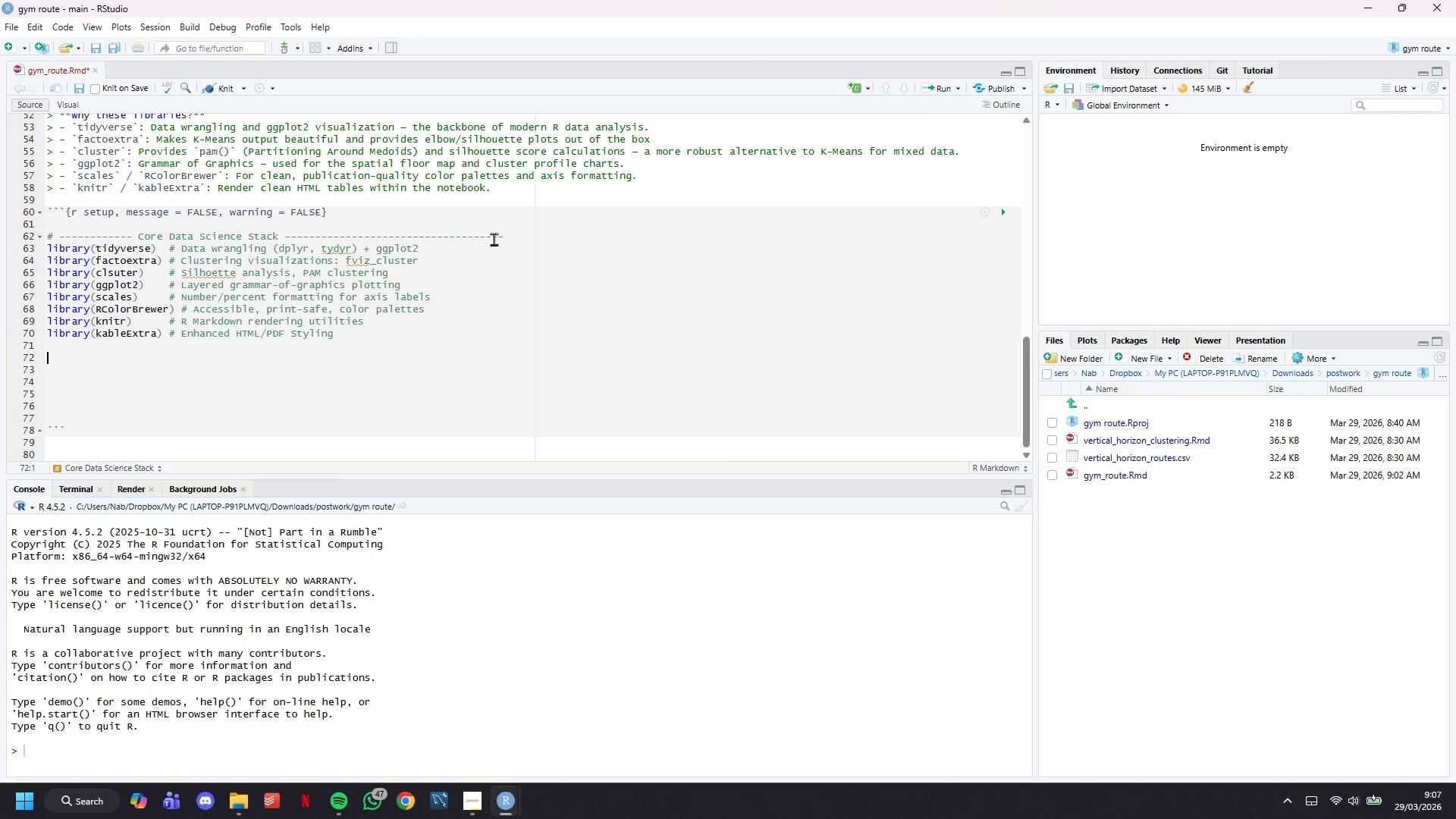 
left_click_drag(start_coordinate=[508, 237], to_coordinate=[0, 236])
 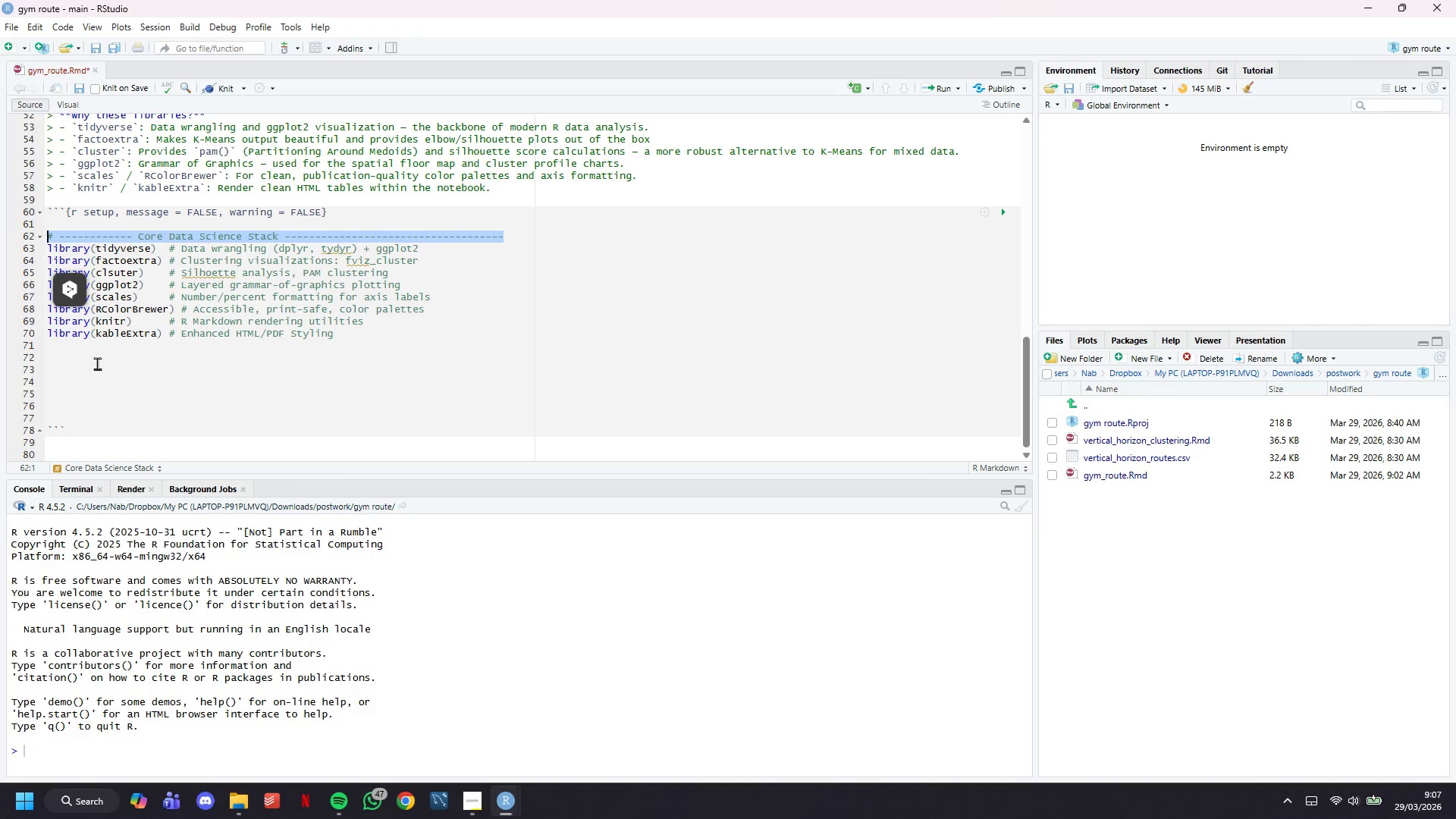 
key(Control+C)
 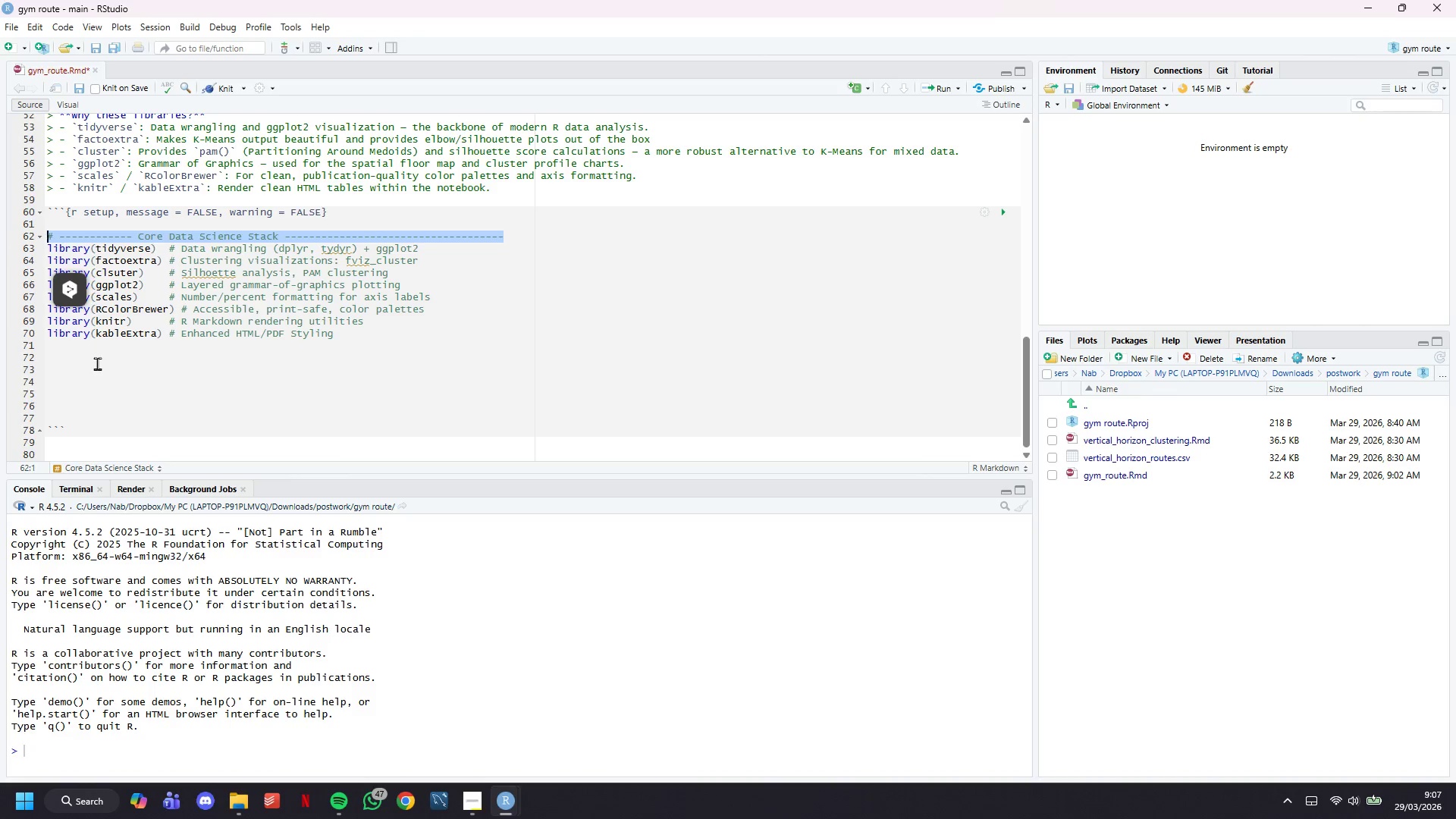 
left_click([97, 363])
 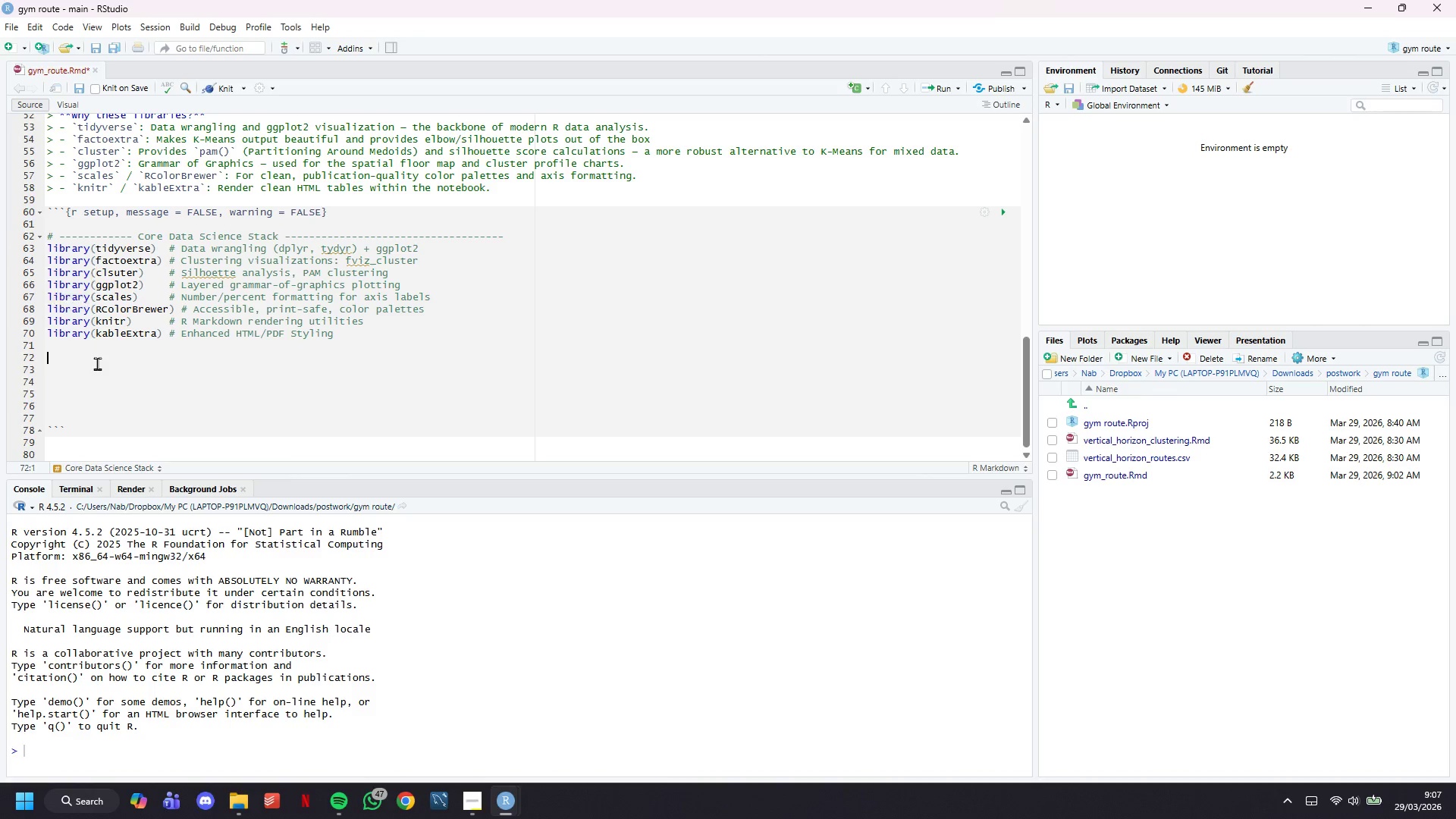 
key(Control+V)
 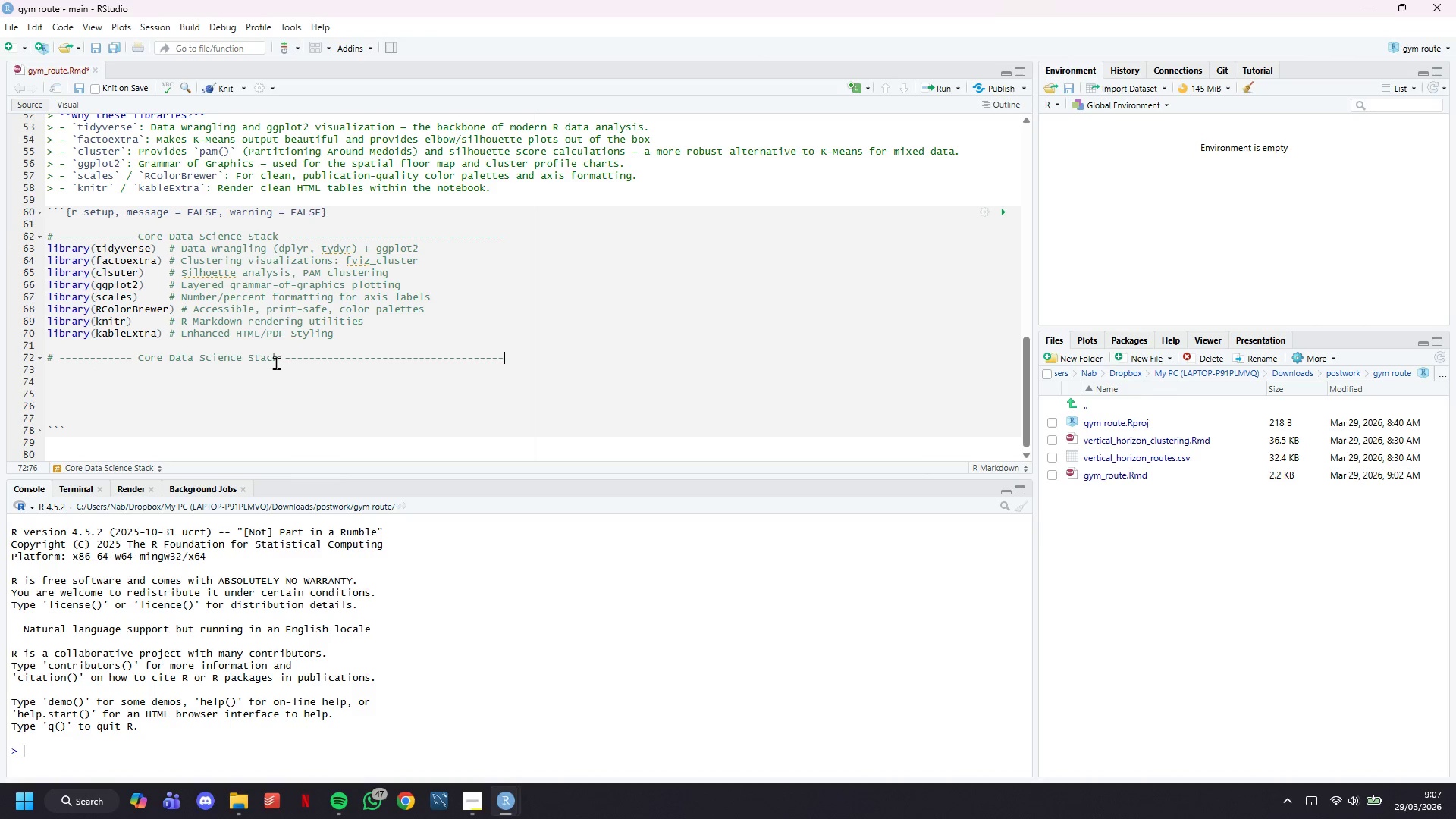 
left_click_drag(start_coordinate=[279, 361], to_coordinate=[141, 355])
 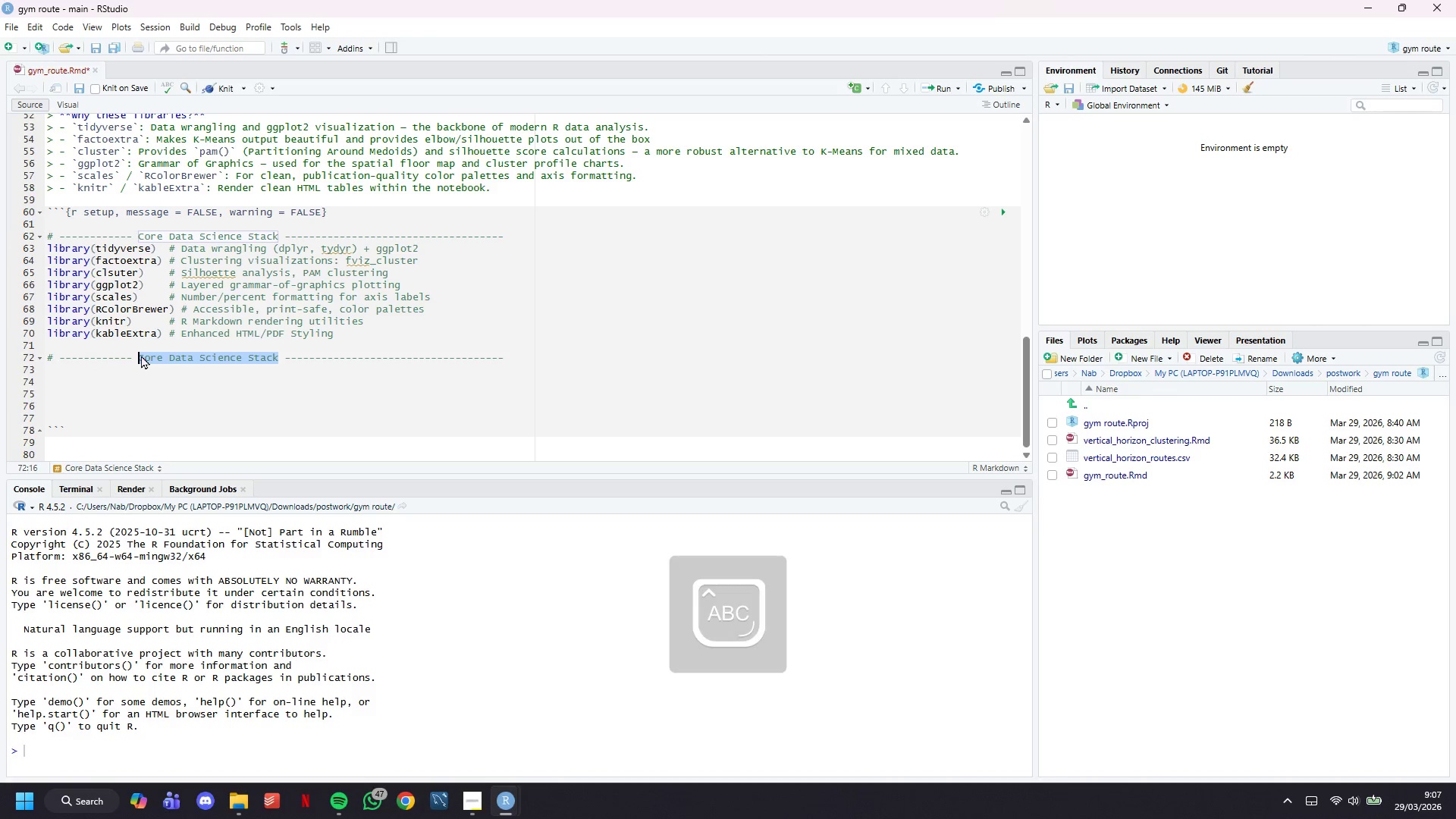 
type(Global Plot Theme)
 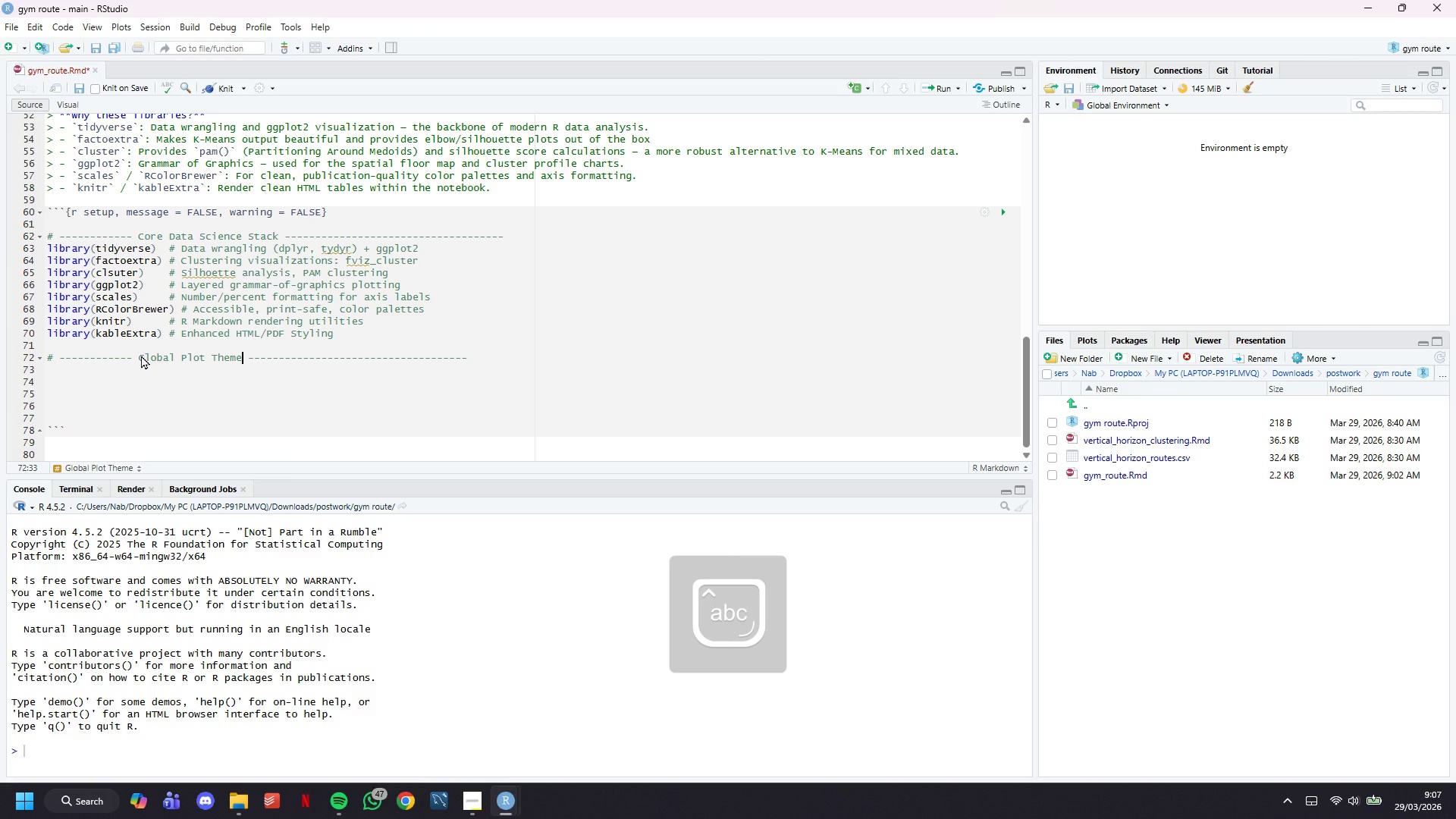 
key(ArrowDown)
 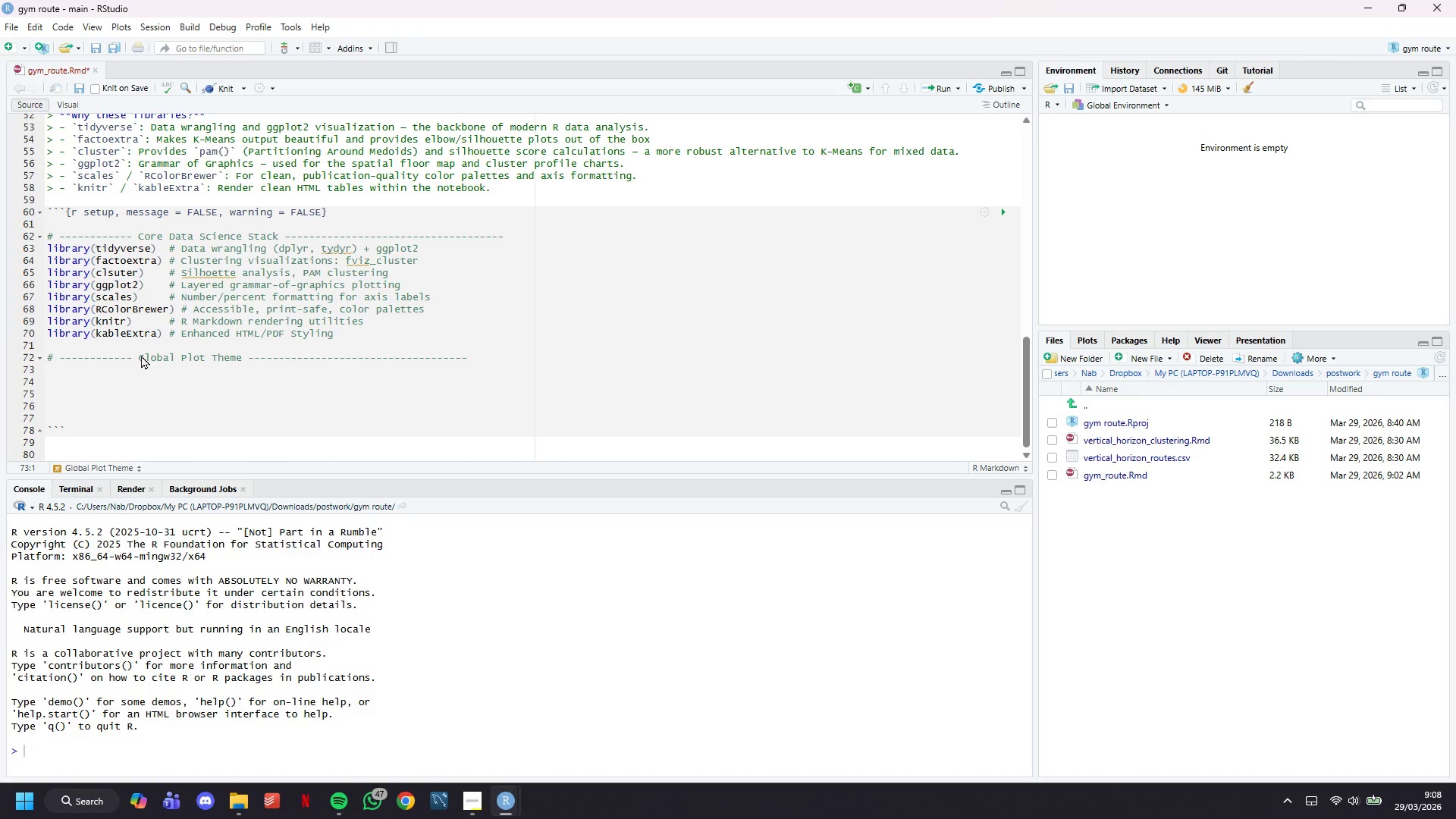 
type(# Set a clean, minimal theme for all ggplot2 charts throughout the notebpo)
key(Backspace)
key(Backspace)
type(ook)
 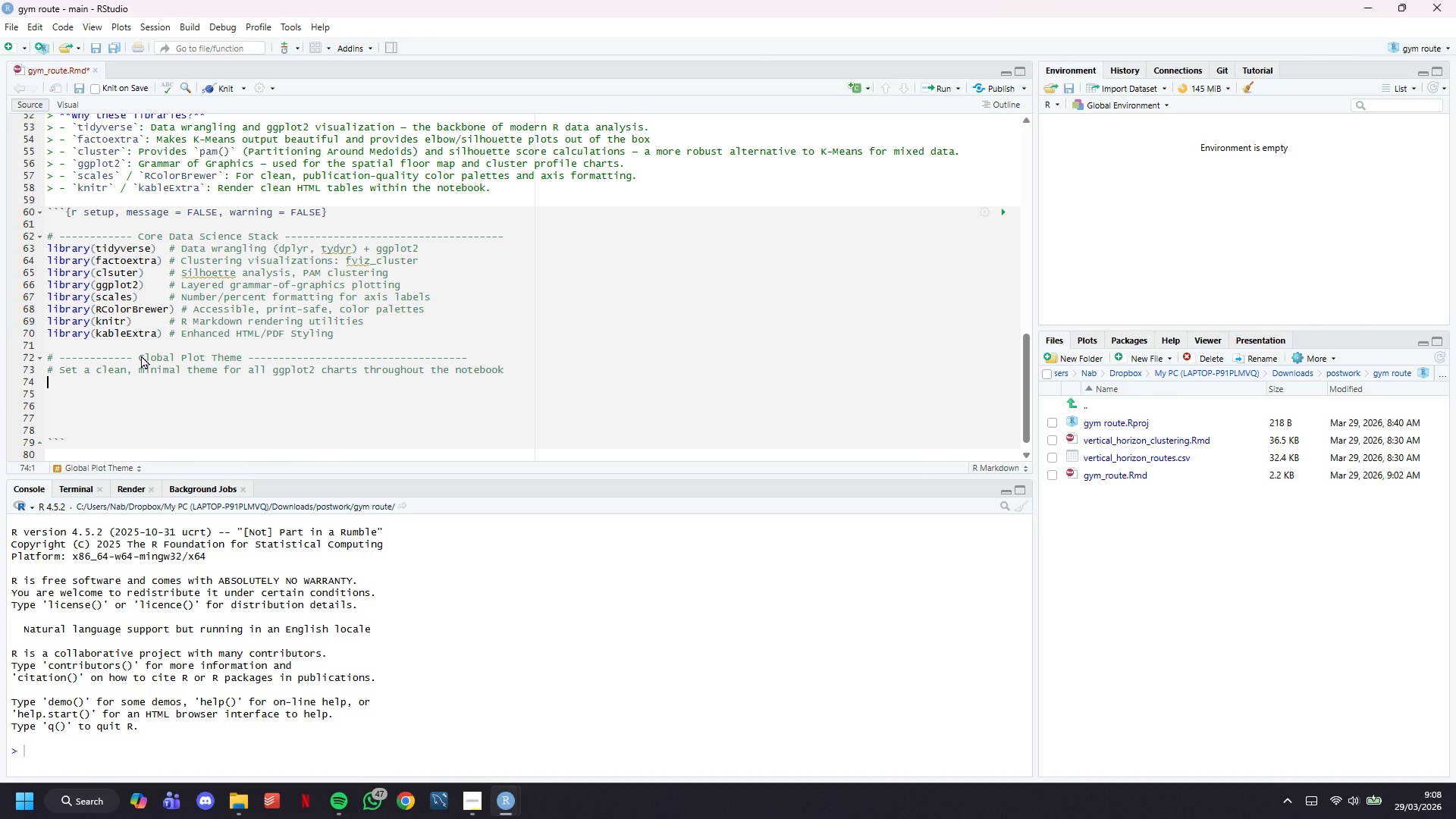 
key(Enter)
 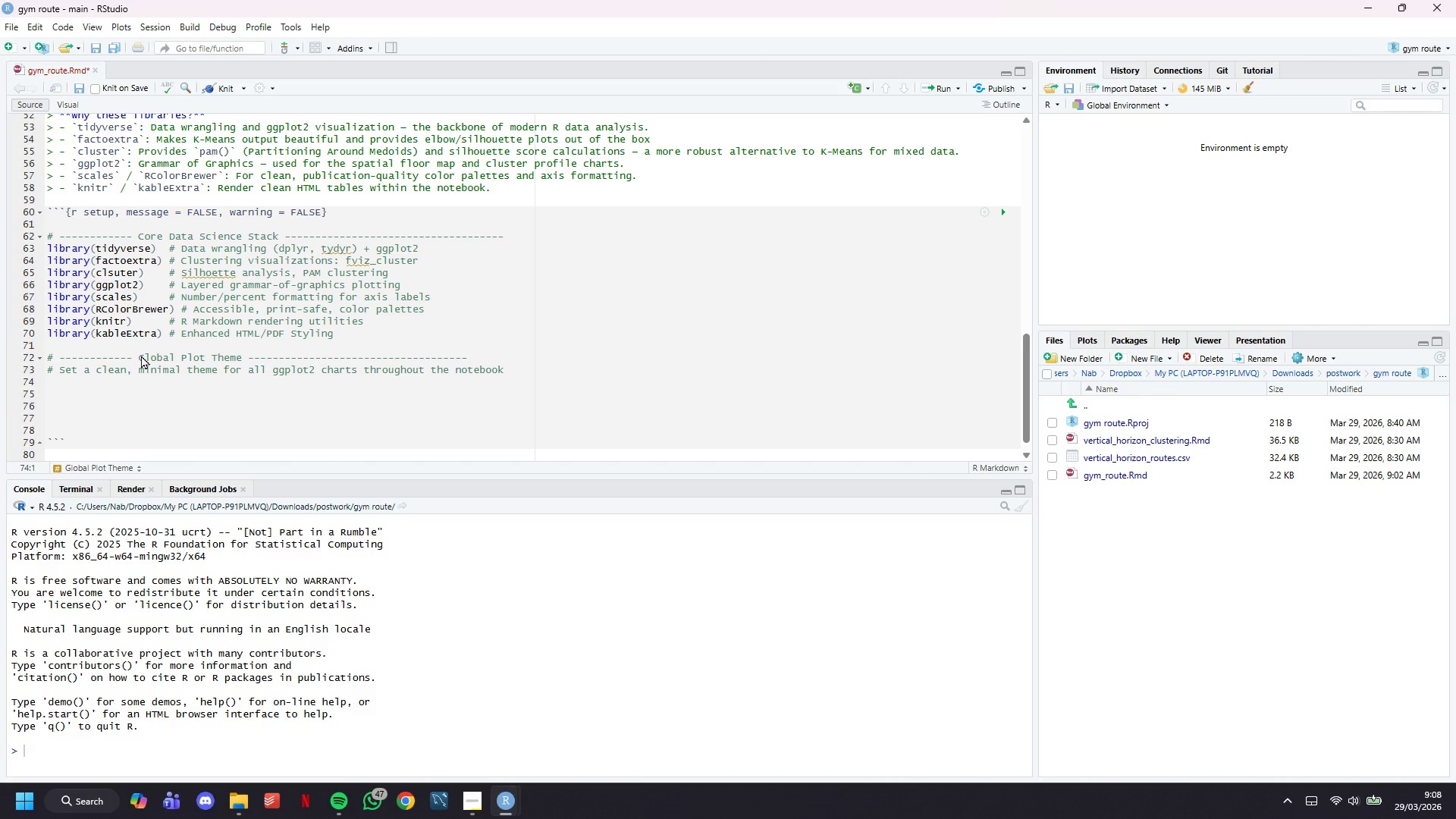 
type(theme_set()
 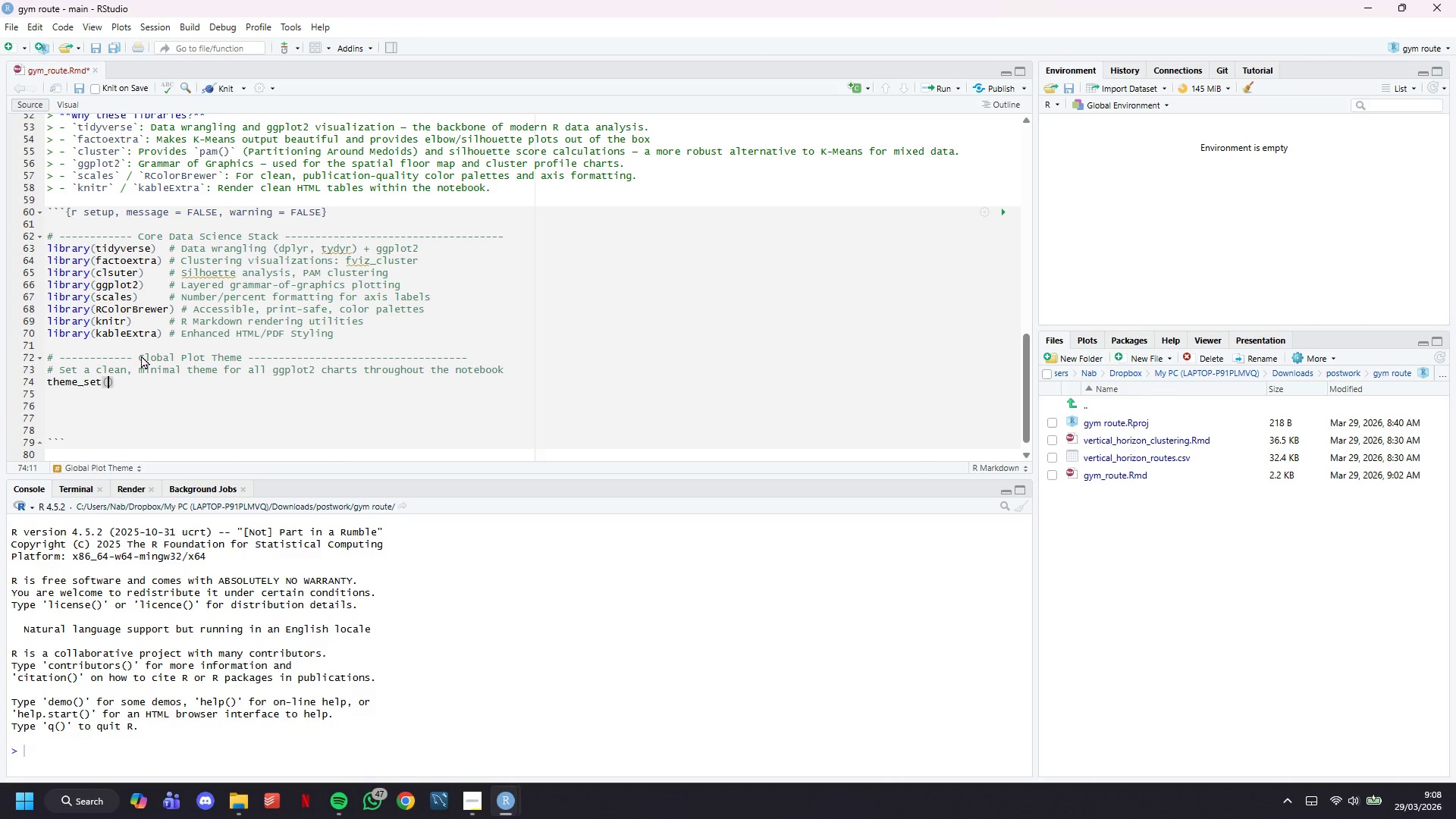 
key(Enter)
 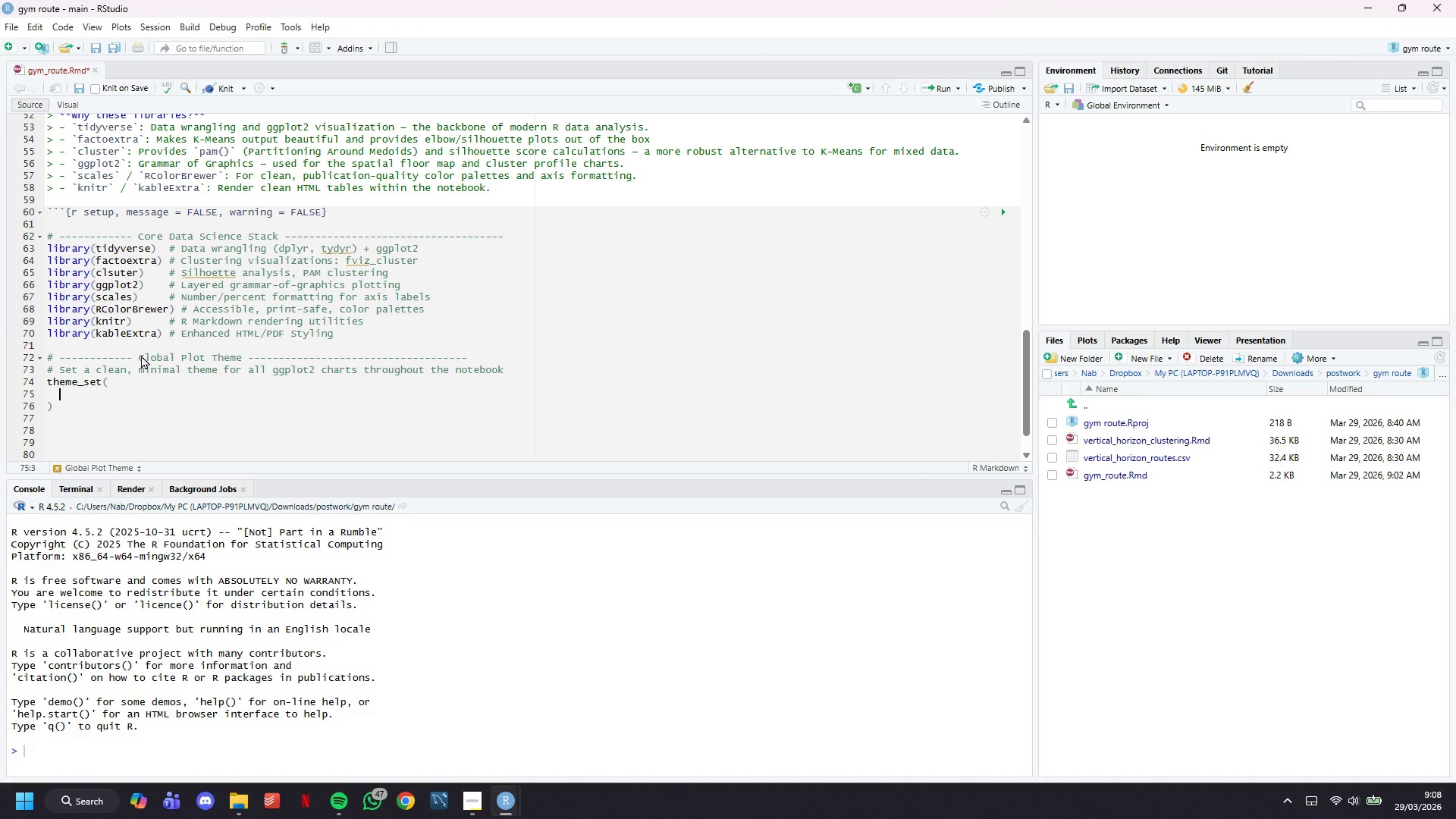 
type(theme_minimal(base_size = 12)
 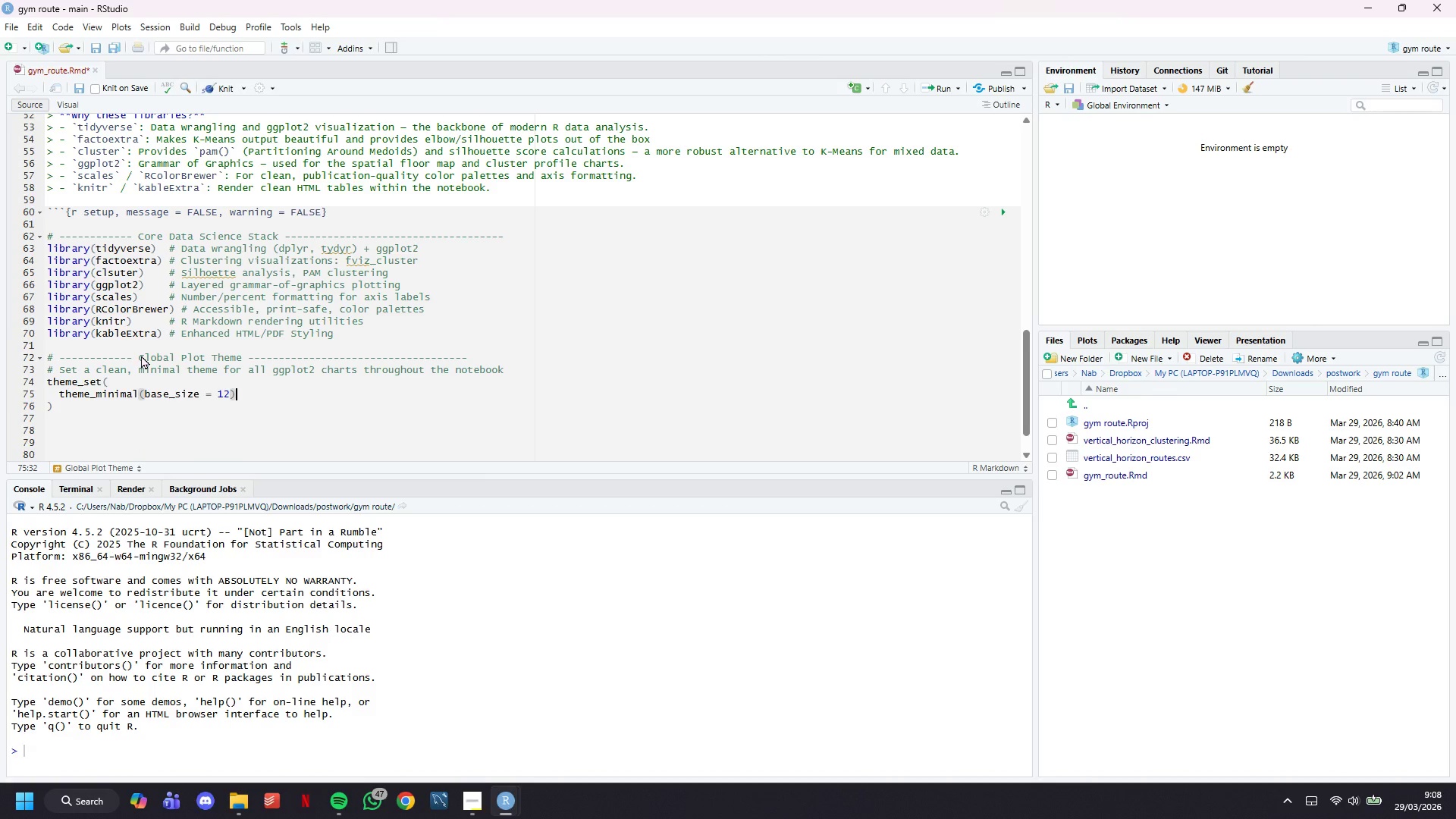 
 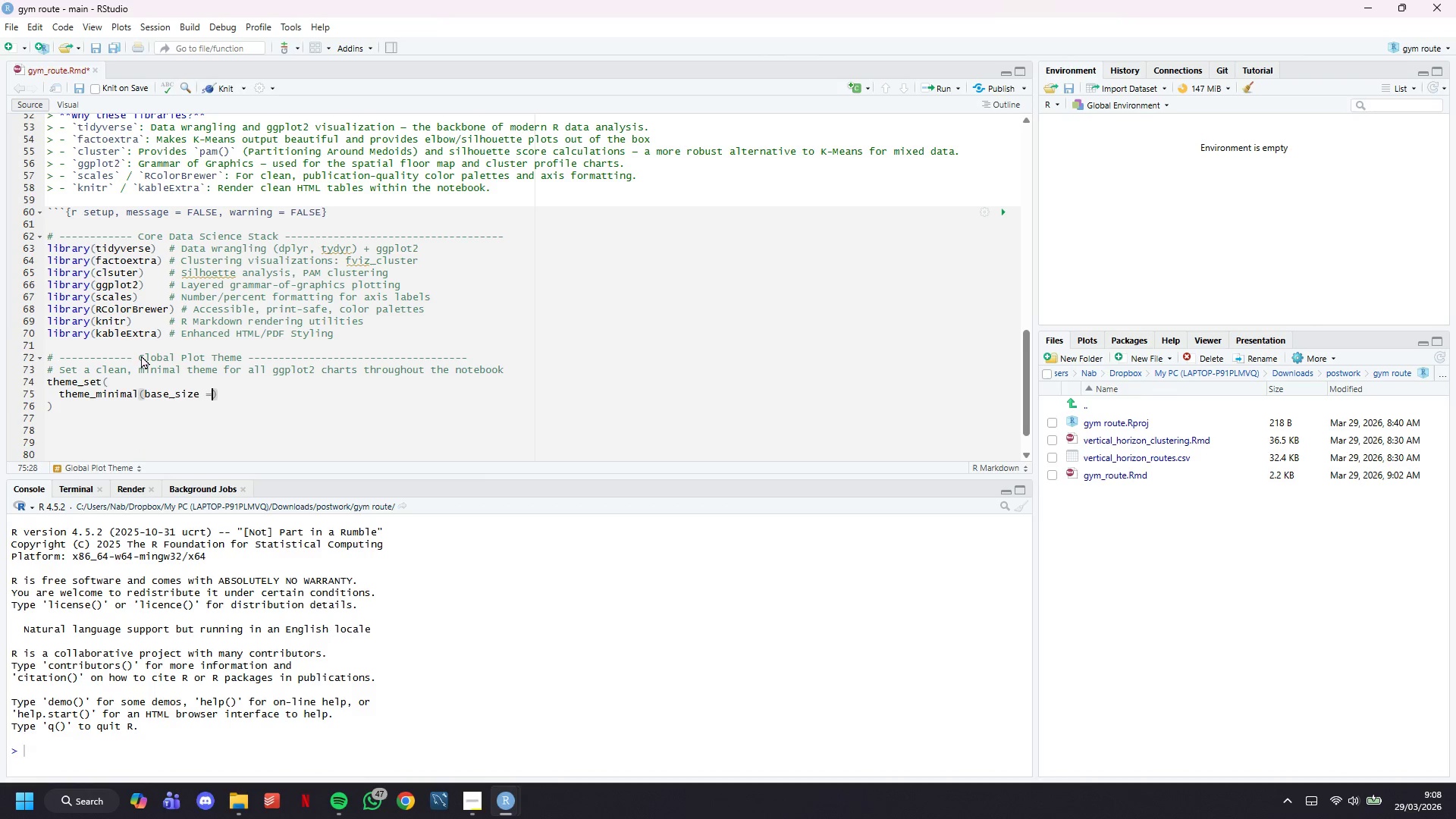 
key(ArrowRight)
 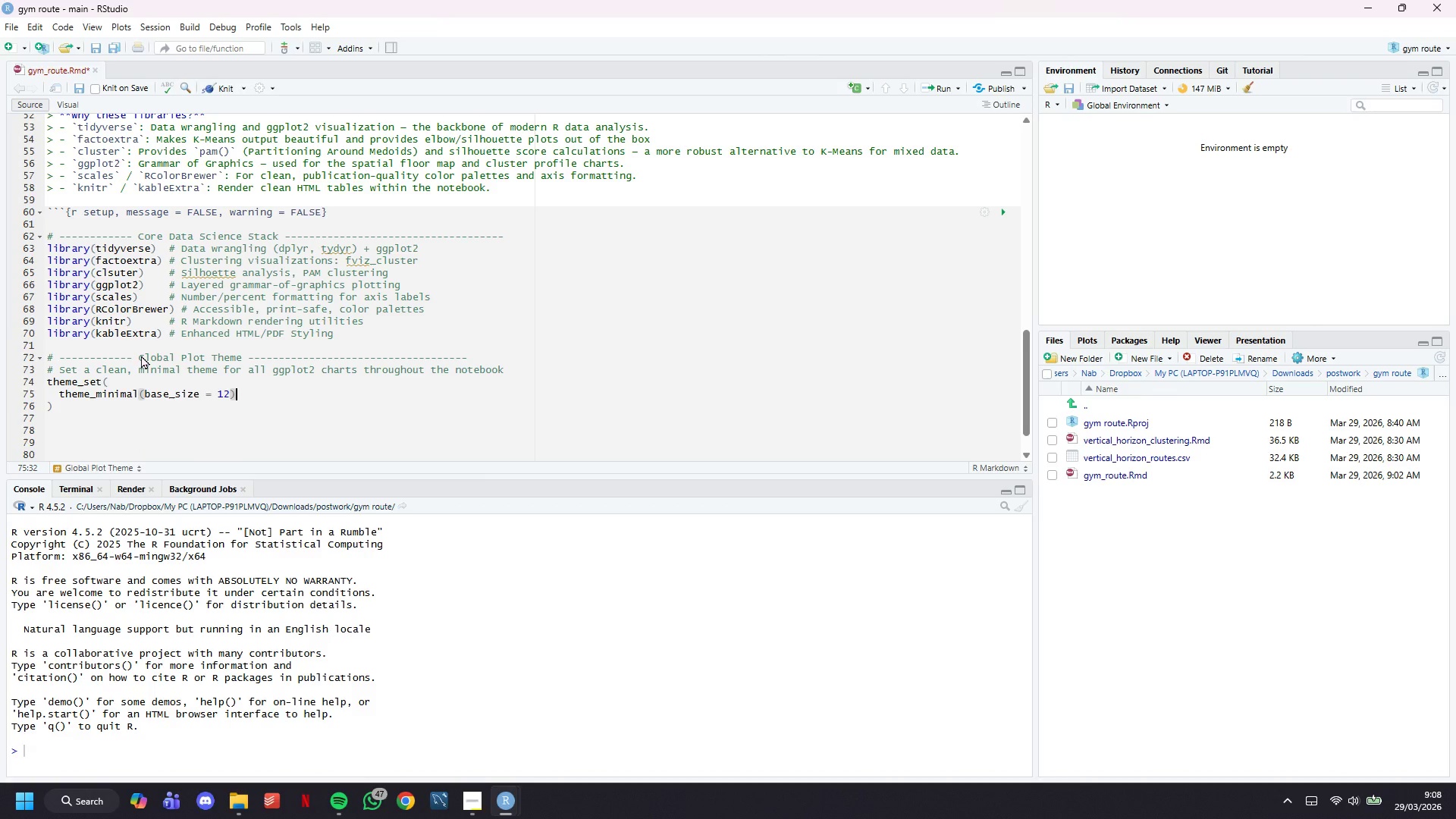 
key(ArrowLeft)
 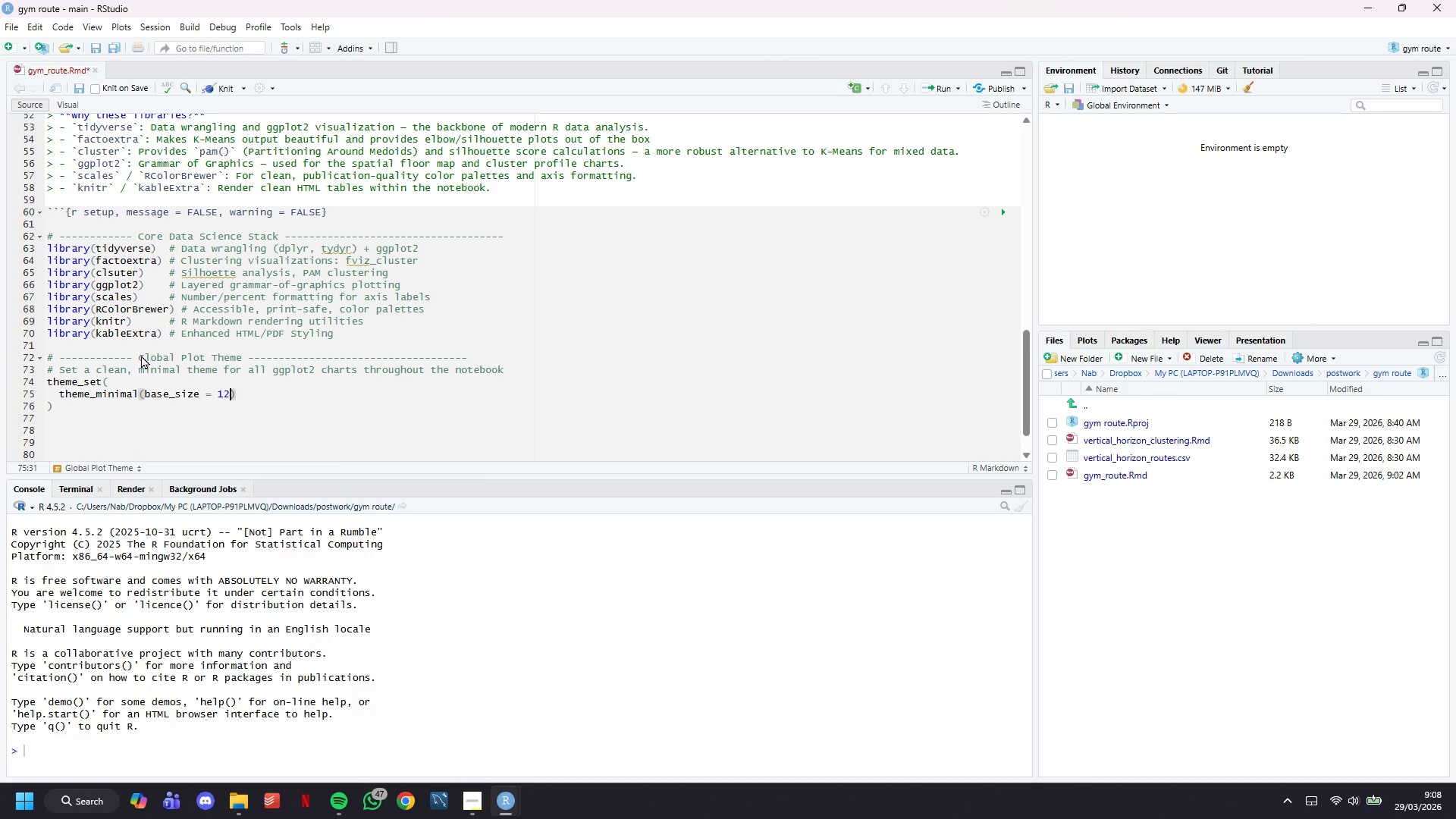 
key(Backspace)
 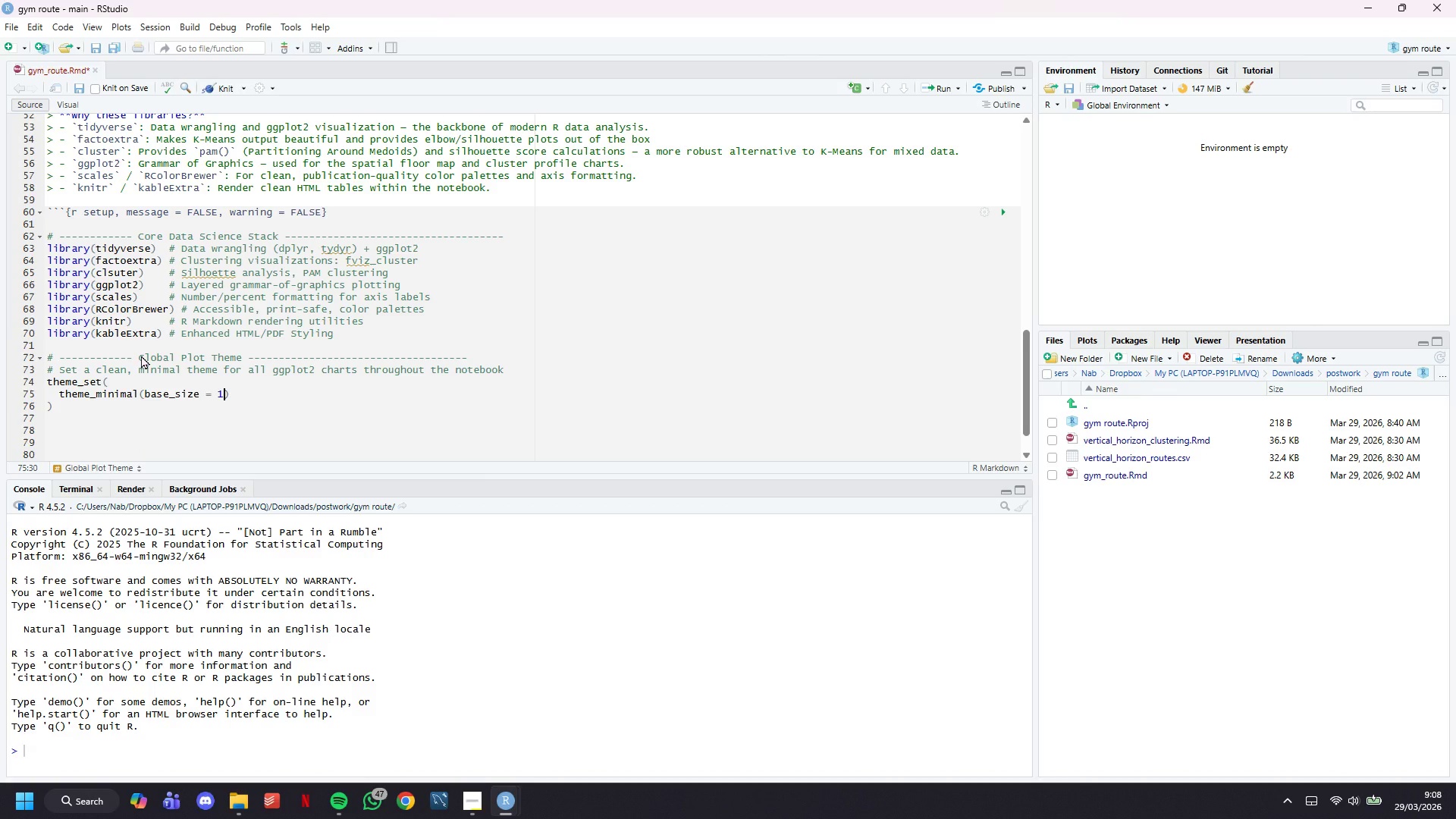 
key(3)
 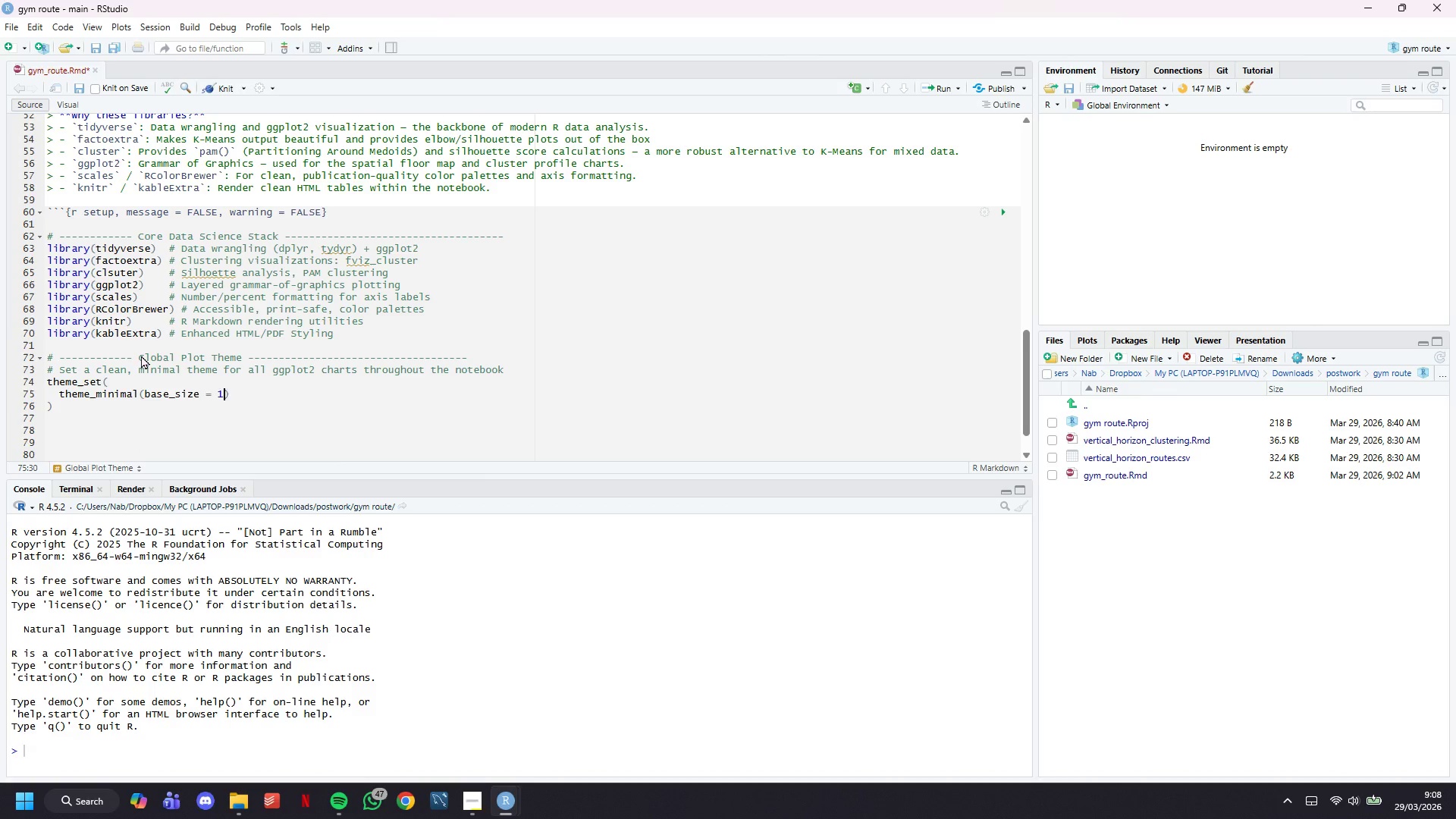 
key(ArrowRight)
 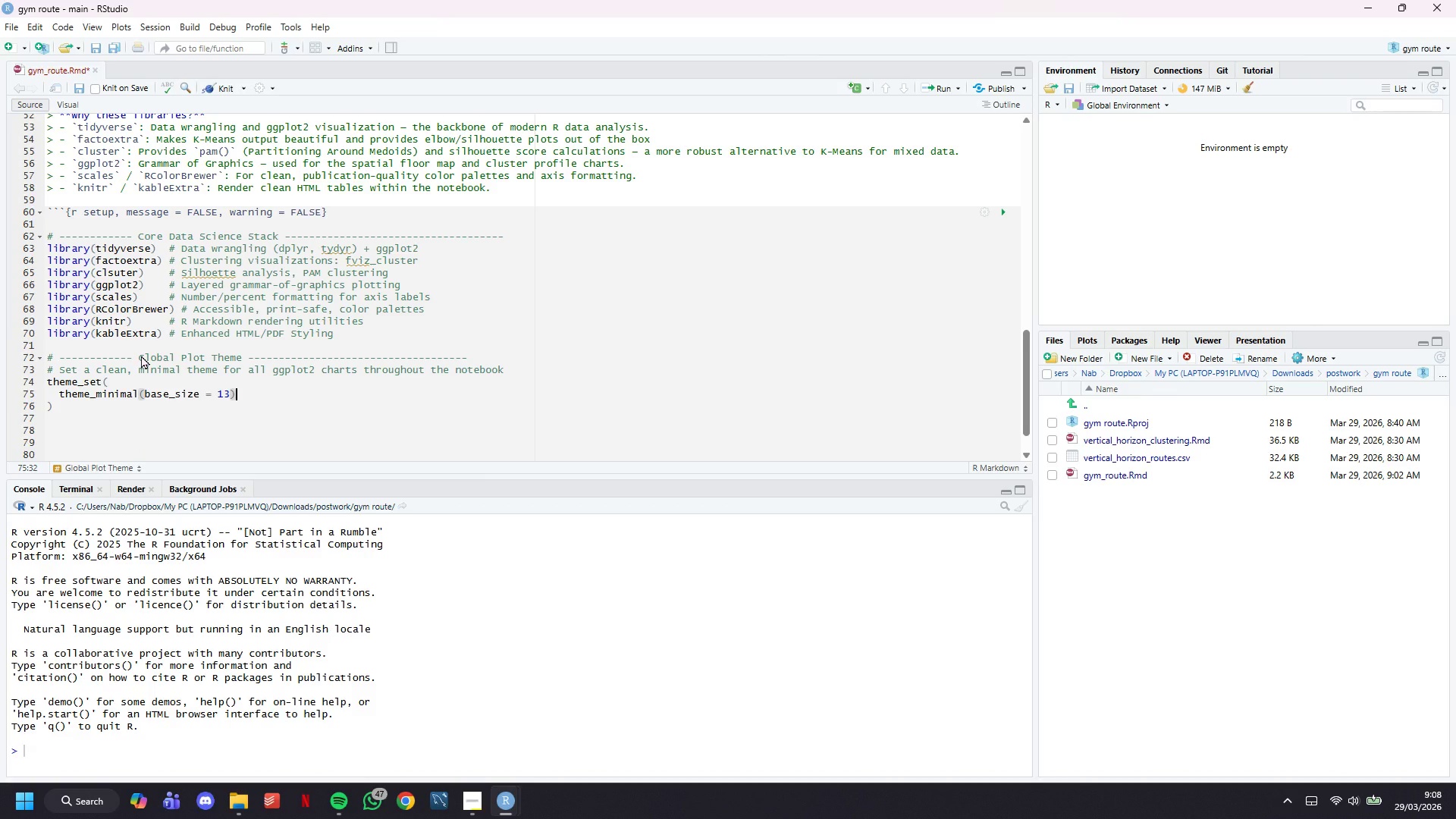 
key(Space)
 